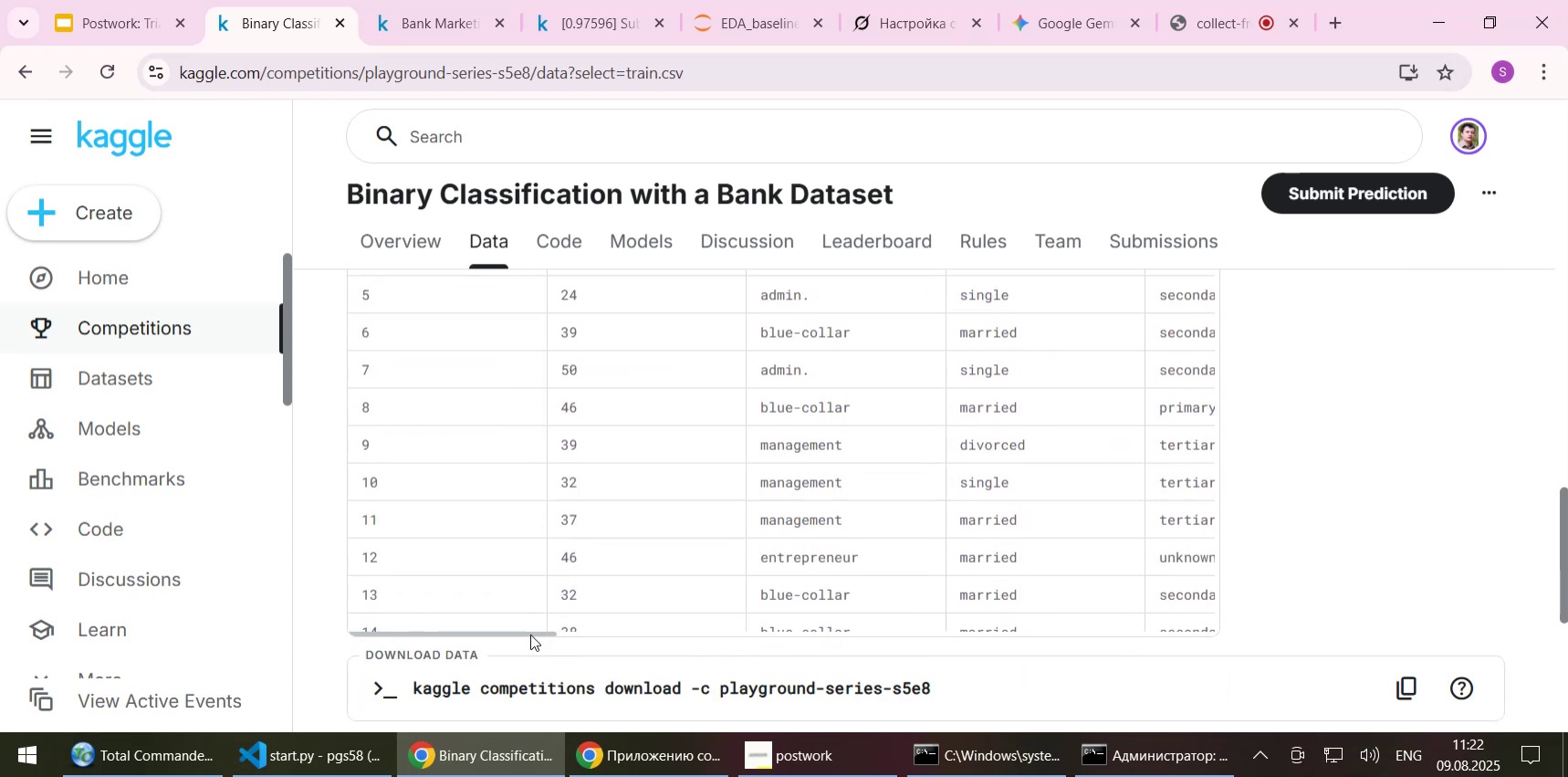 
left_click_drag(start_coordinate=[528, 634], to_coordinate=[1228, 632])
 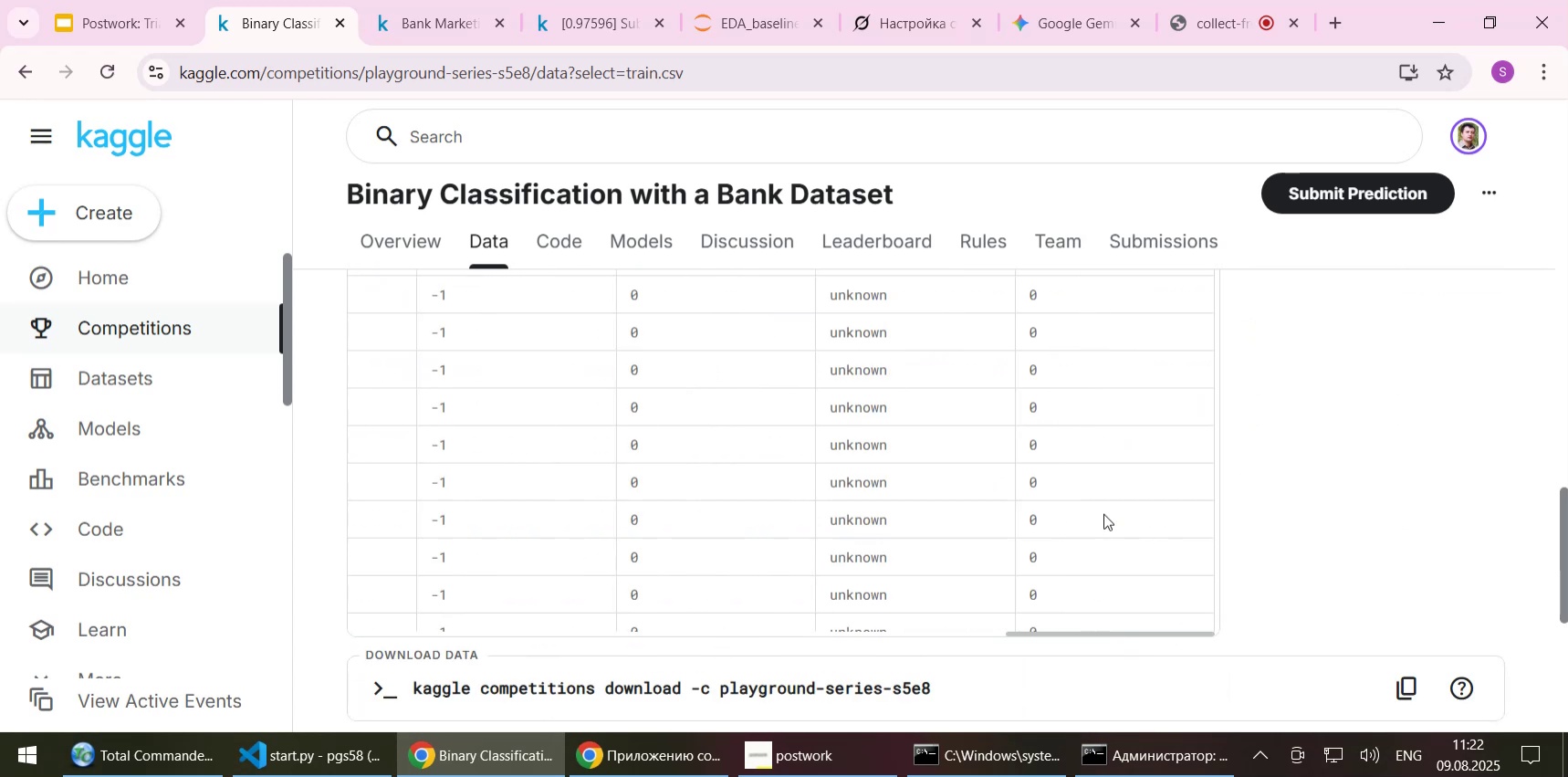 
scroll: coordinate [1103, 513], scroll_direction: up, amount: 5.0
 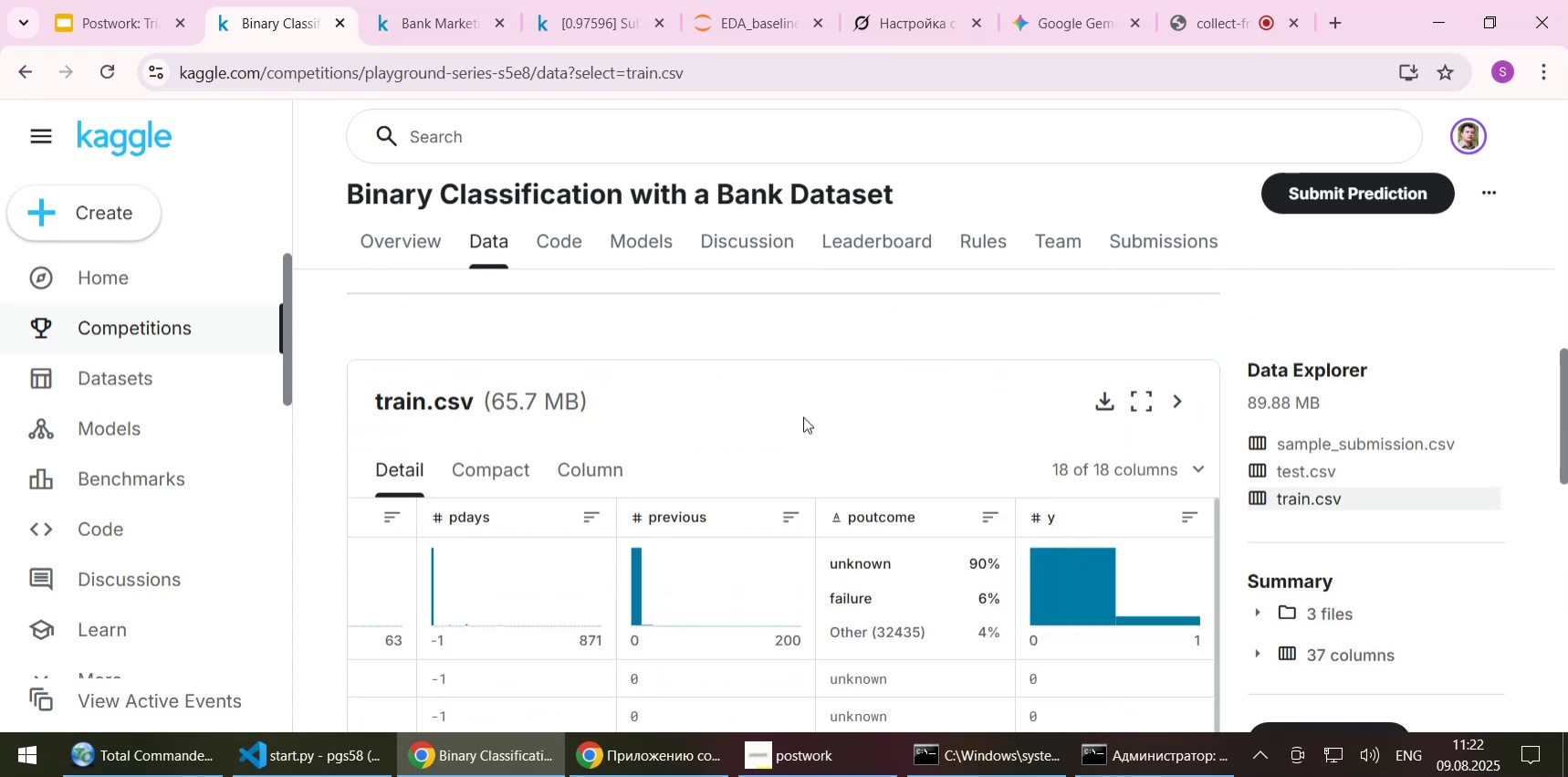 
scroll: coordinate [812, 428], scroll_direction: down, amount: 3.0
 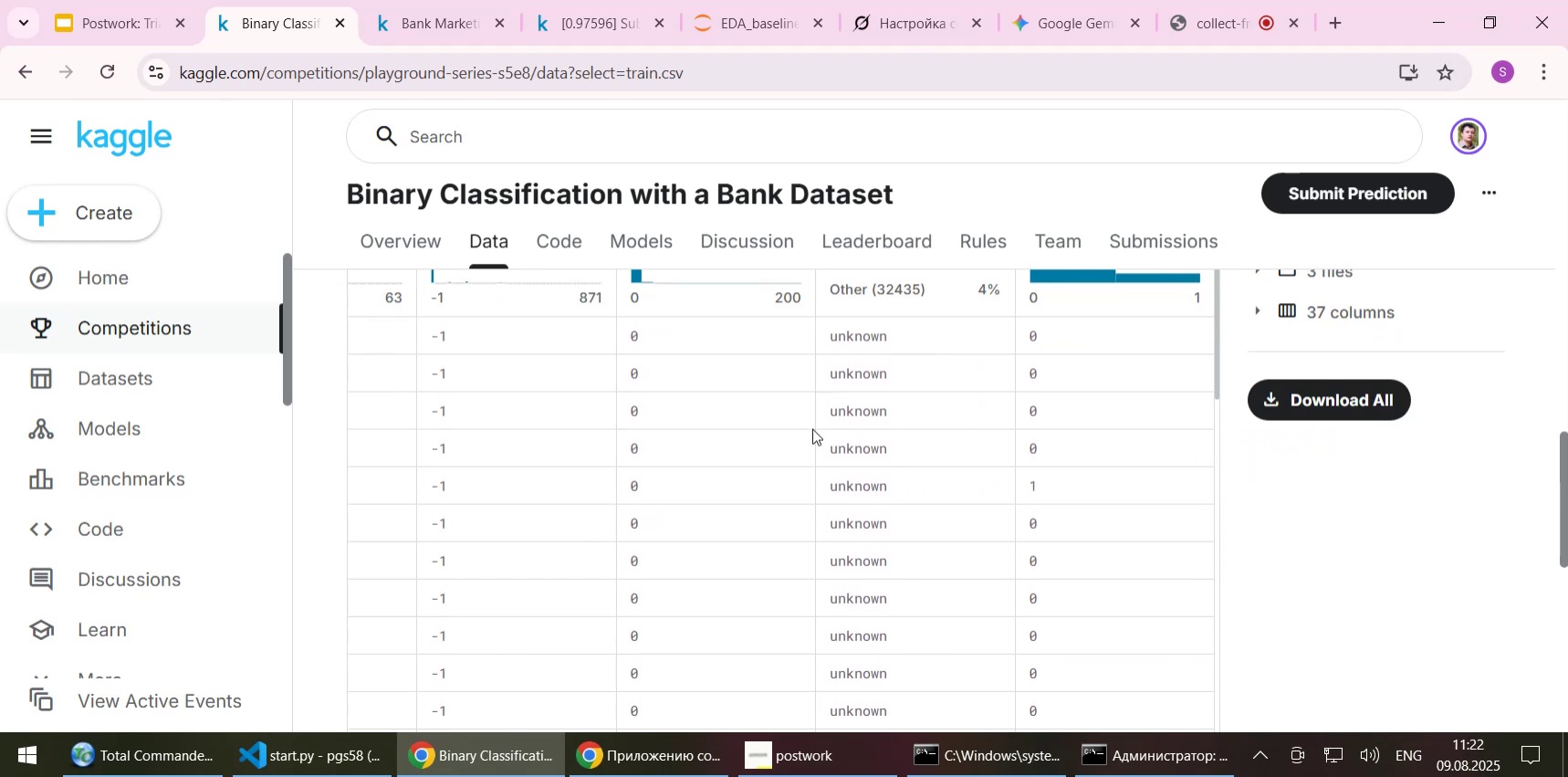 
scroll: coordinate [812, 428], scroll_direction: up, amount: 1.0
 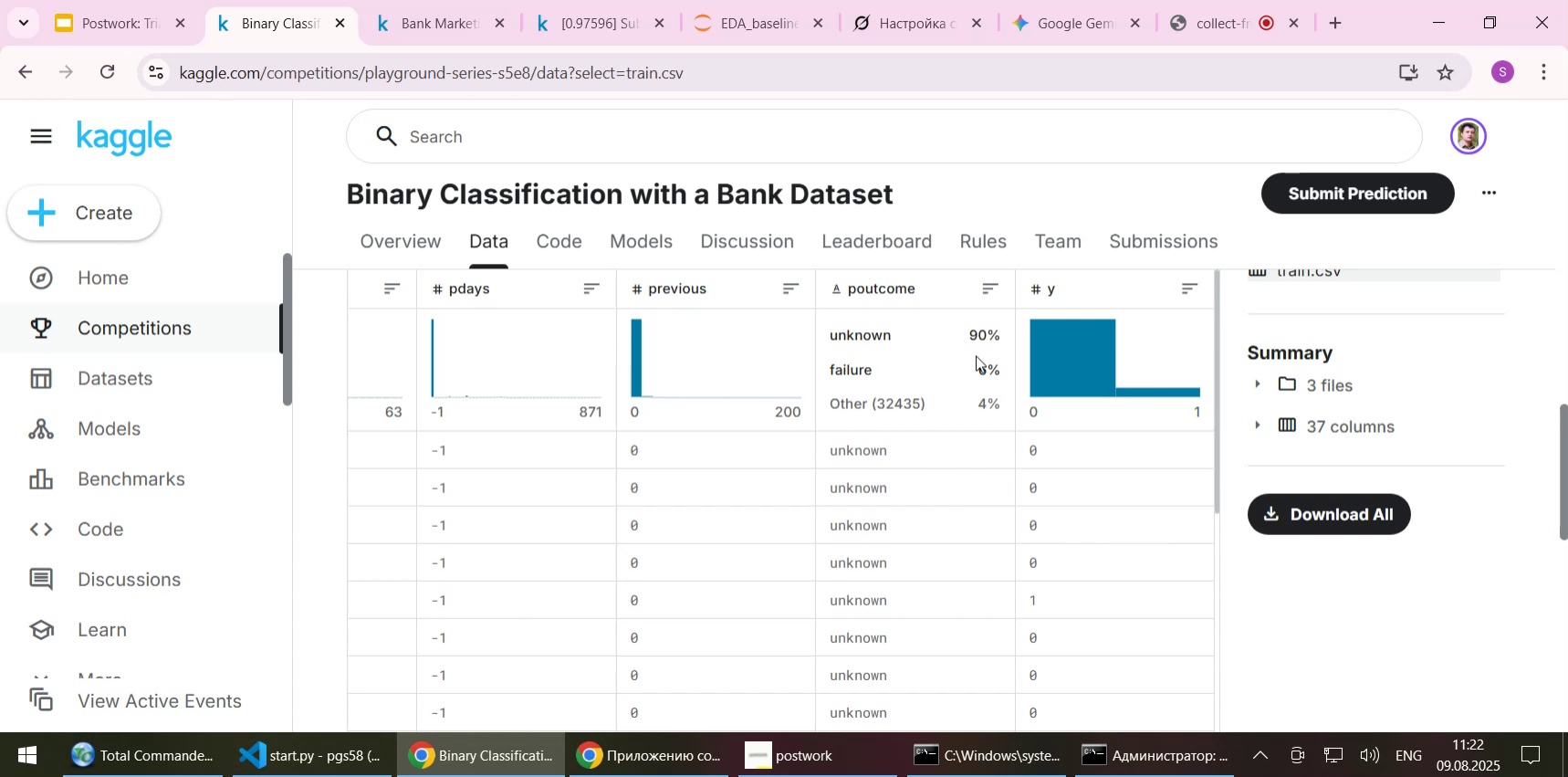 
wait(29.26)
 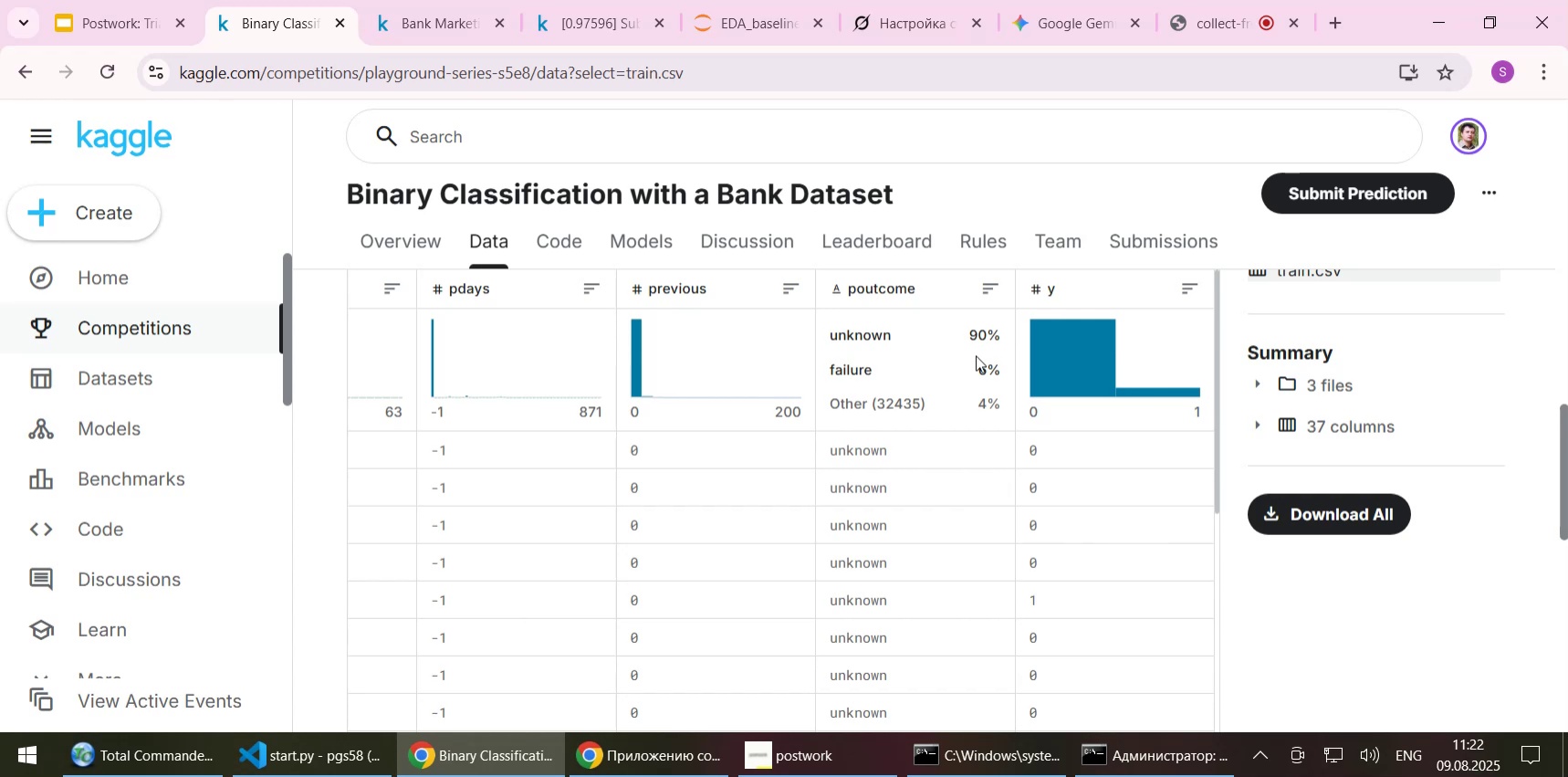 
mouse_move([936, 368])
 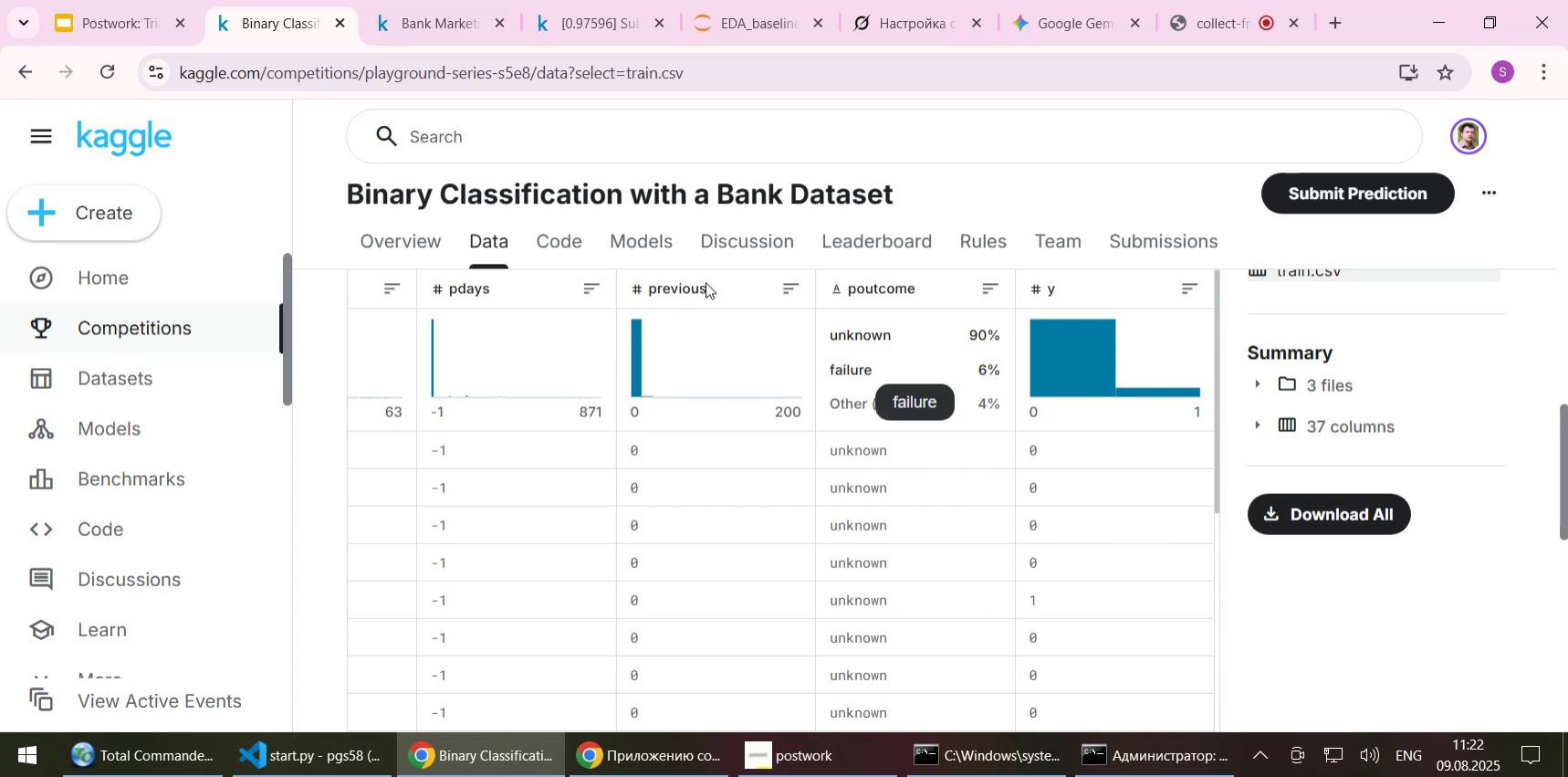 
mouse_move([695, 266])
 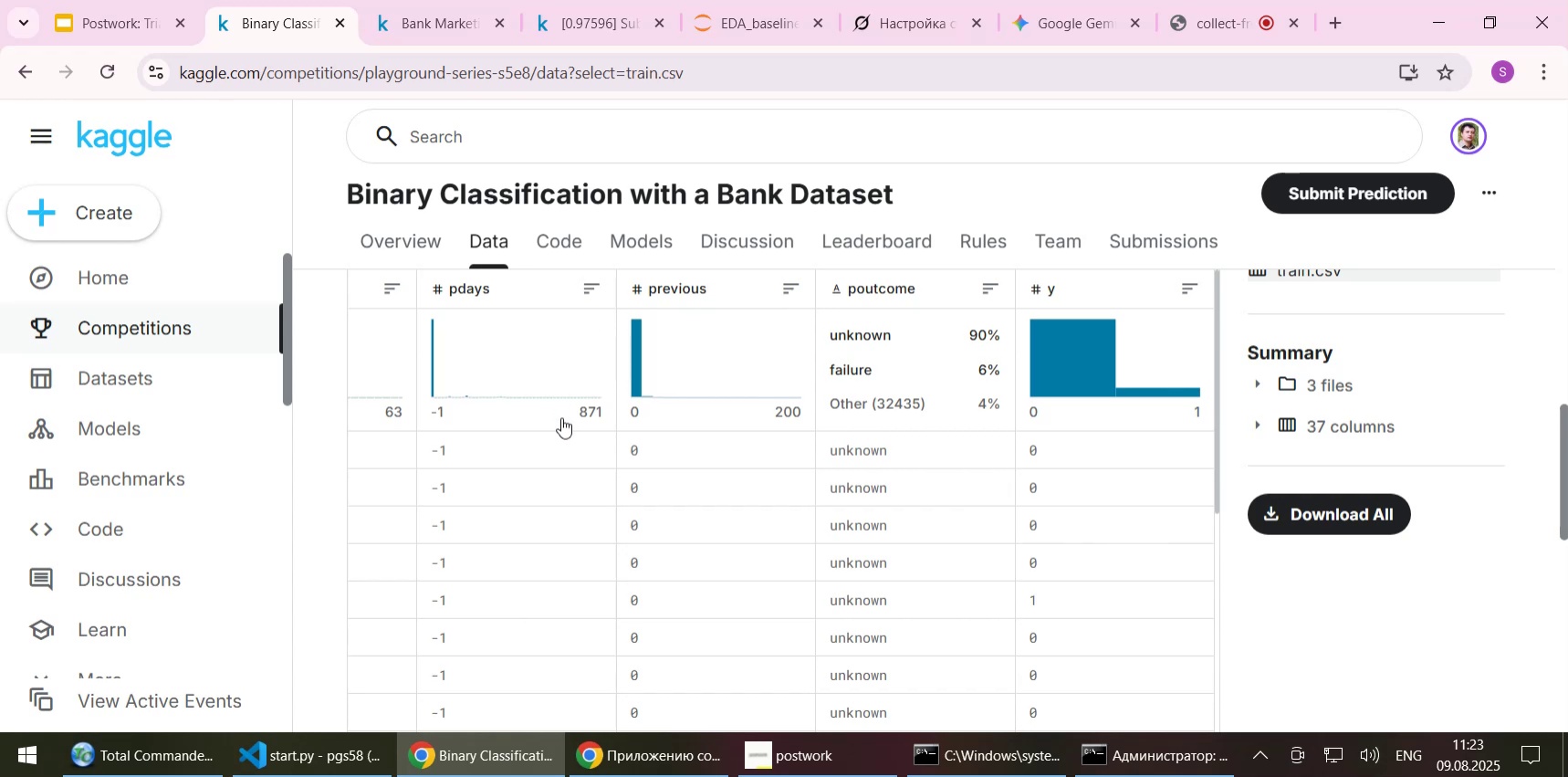 
left_click_drag(start_coordinate=[576, 452], to_coordinate=[363, 459])
 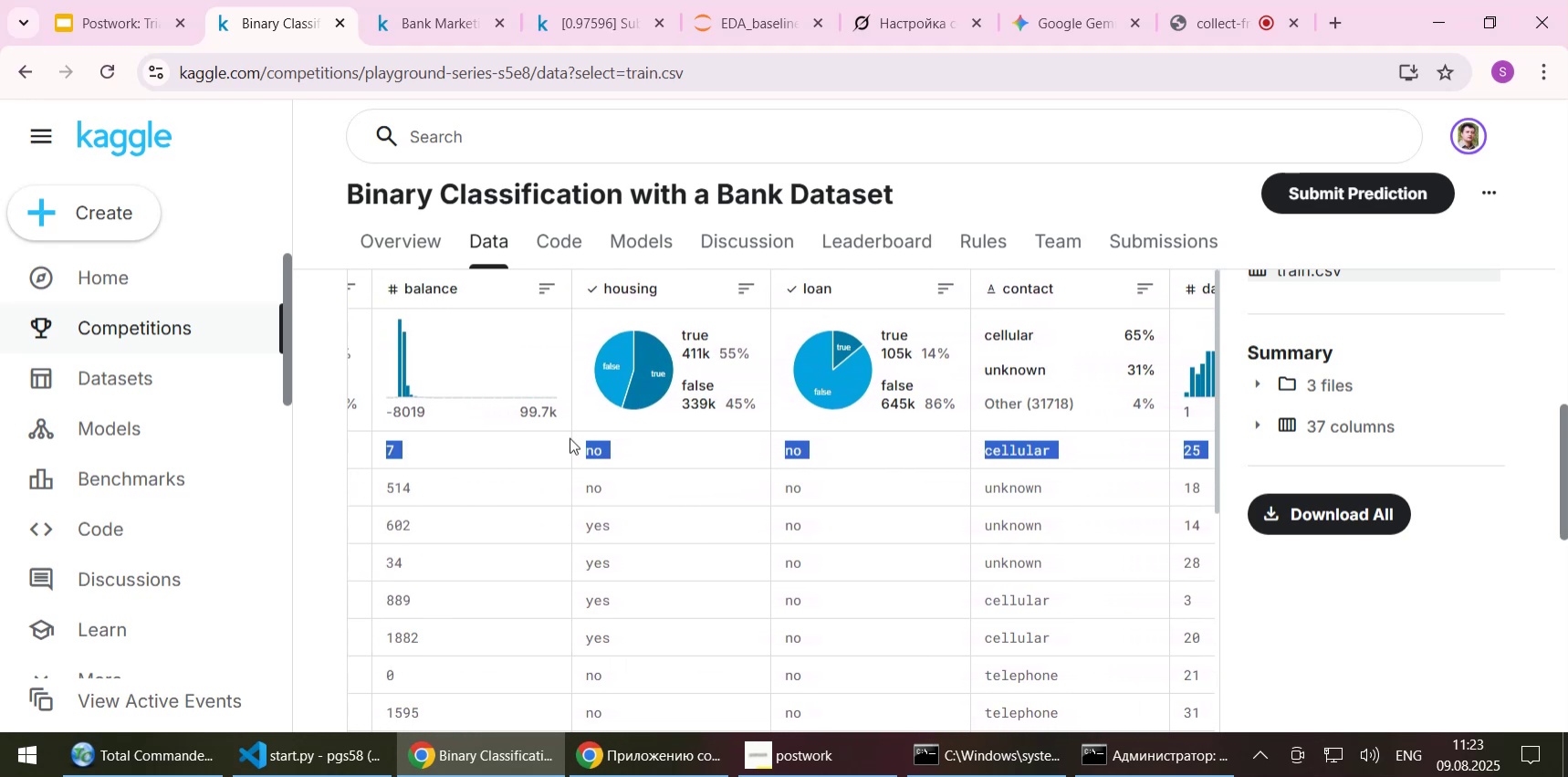 
left_click([656, 450])
 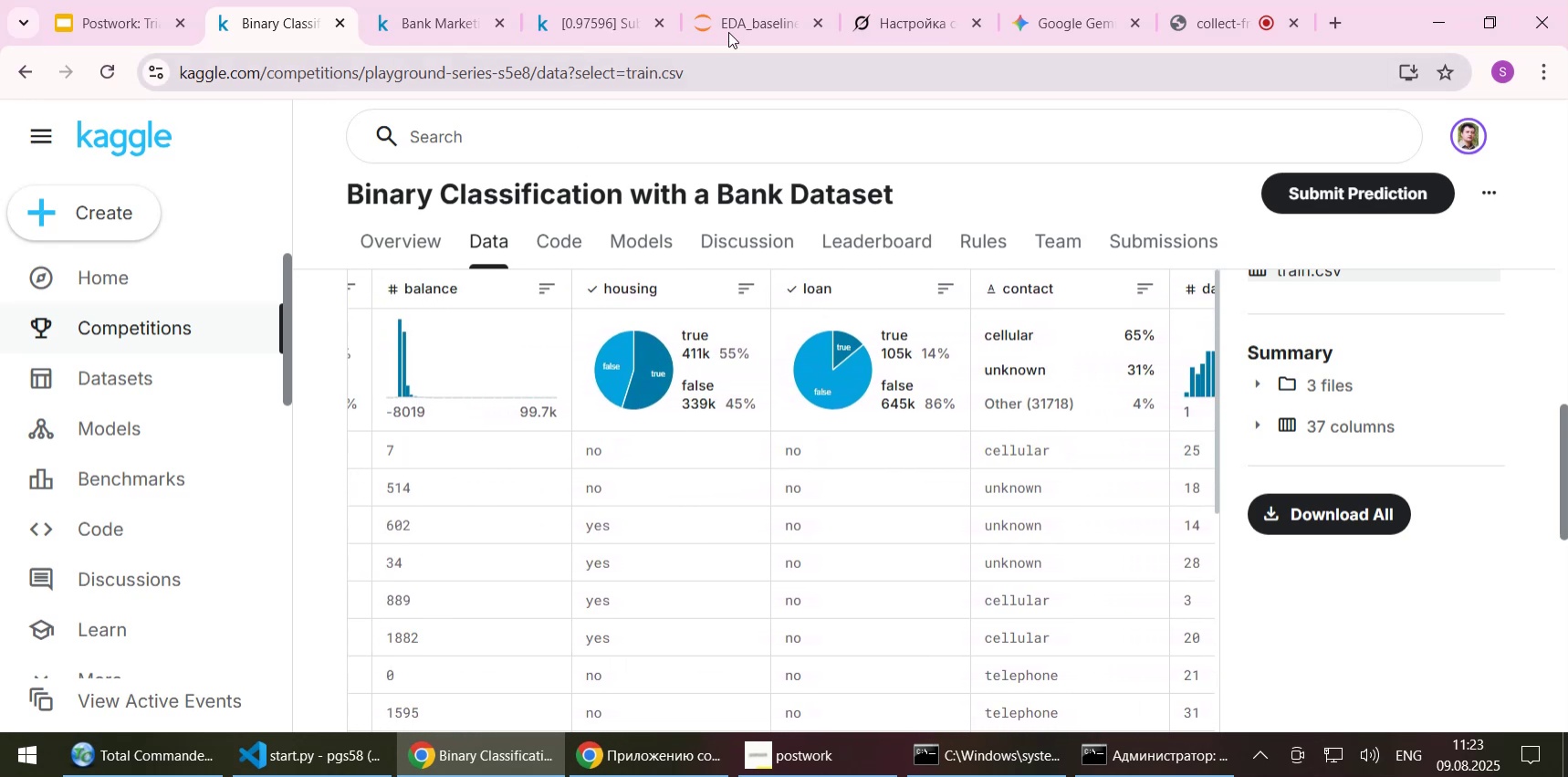 
left_click([745, 23])
 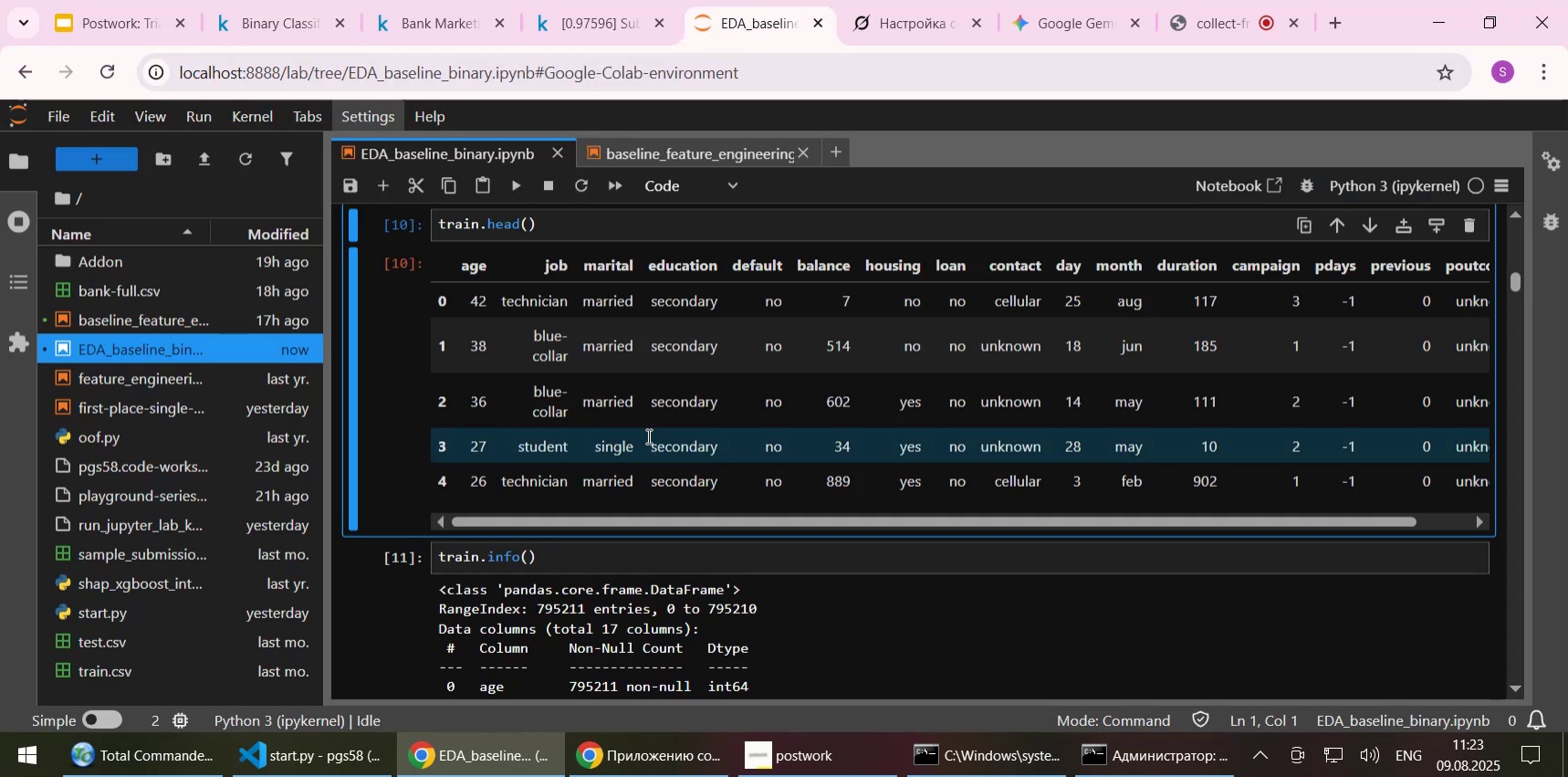 
scroll: coordinate [644, 450], scroll_direction: down, amount: 6.0
 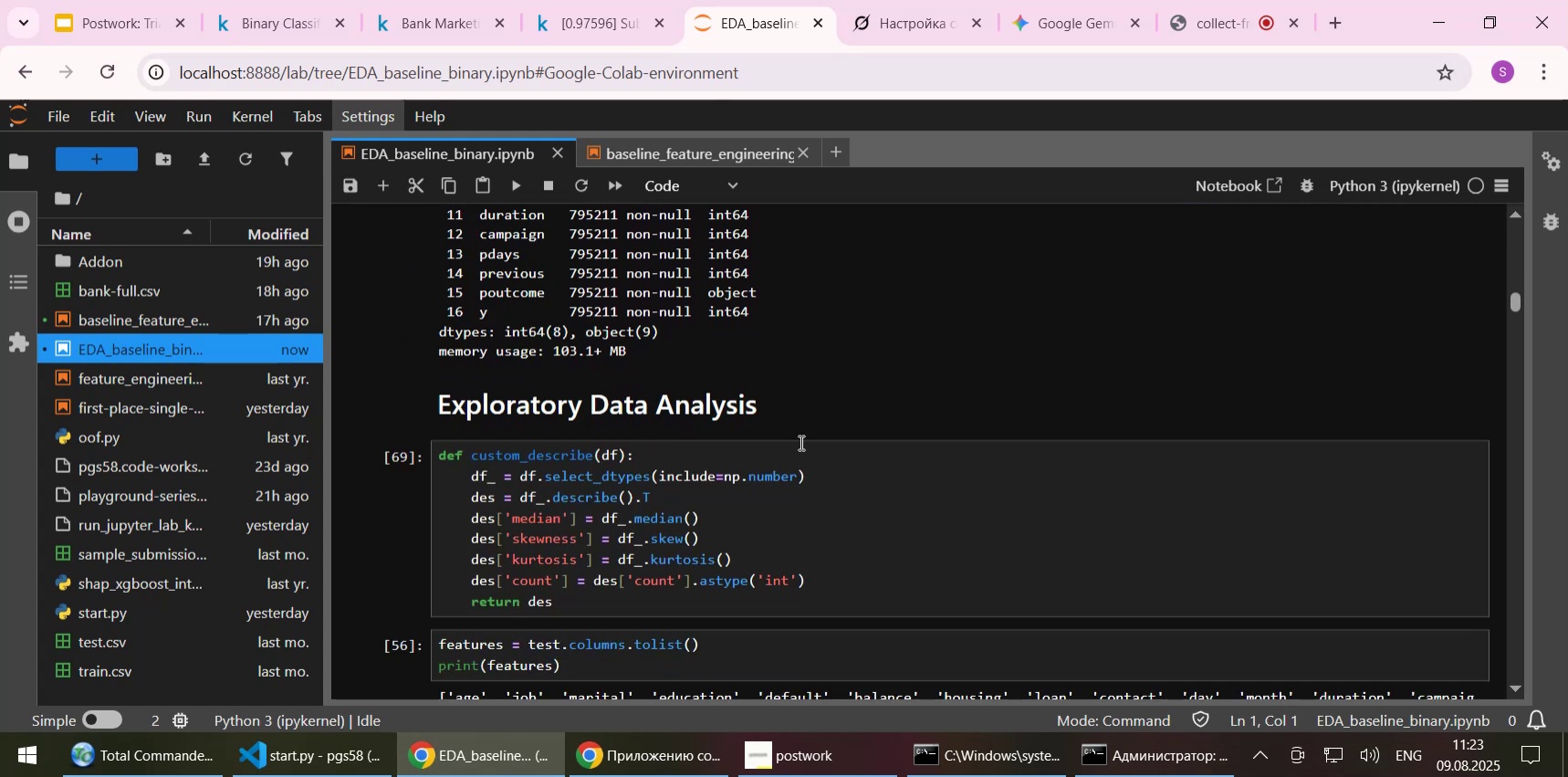 
scroll: coordinate [827, 436], scroll_direction: up, amount: 7.0
 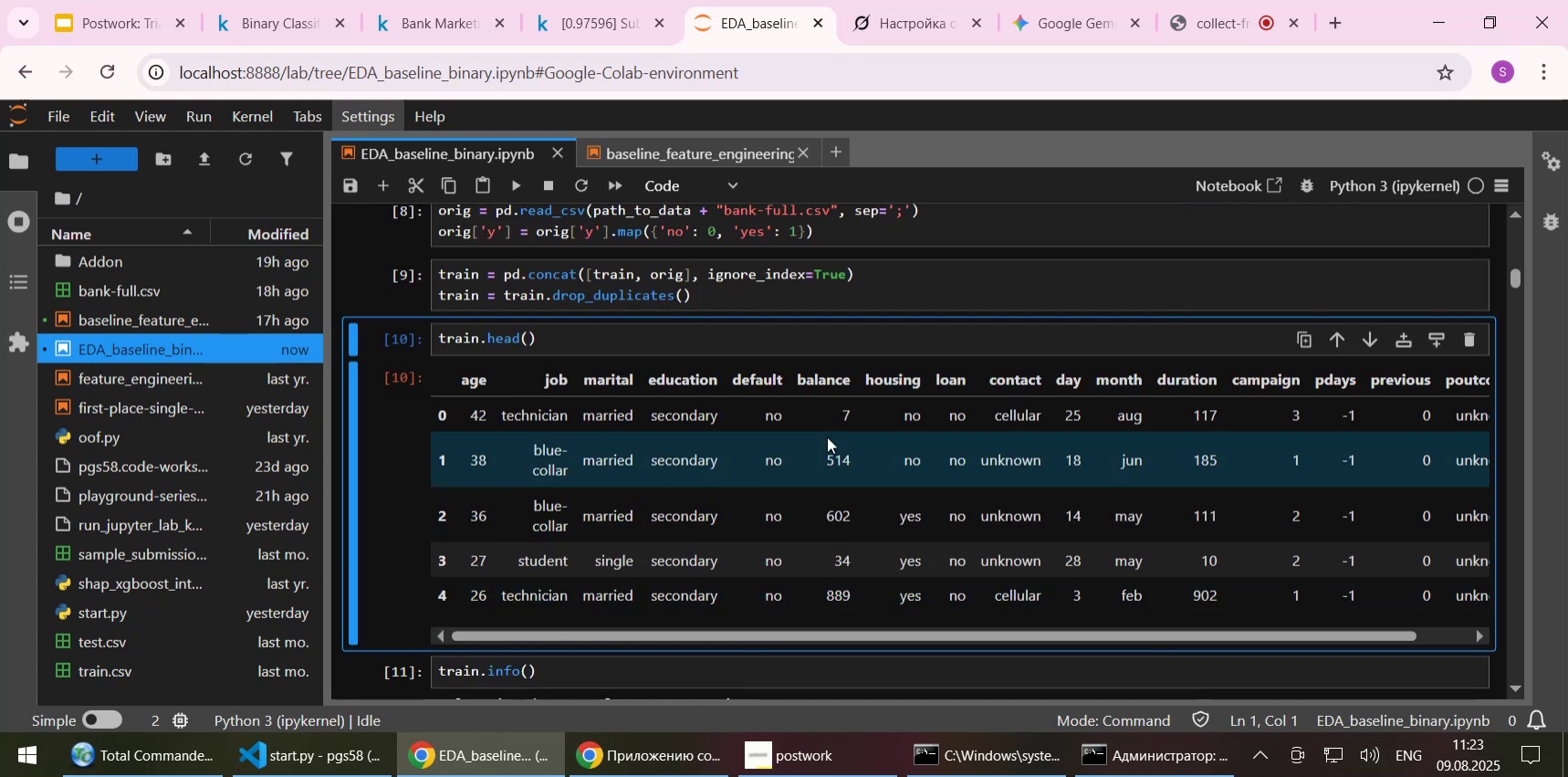 
scroll: coordinate [797, 406], scroll_direction: down, amount: 7.0
 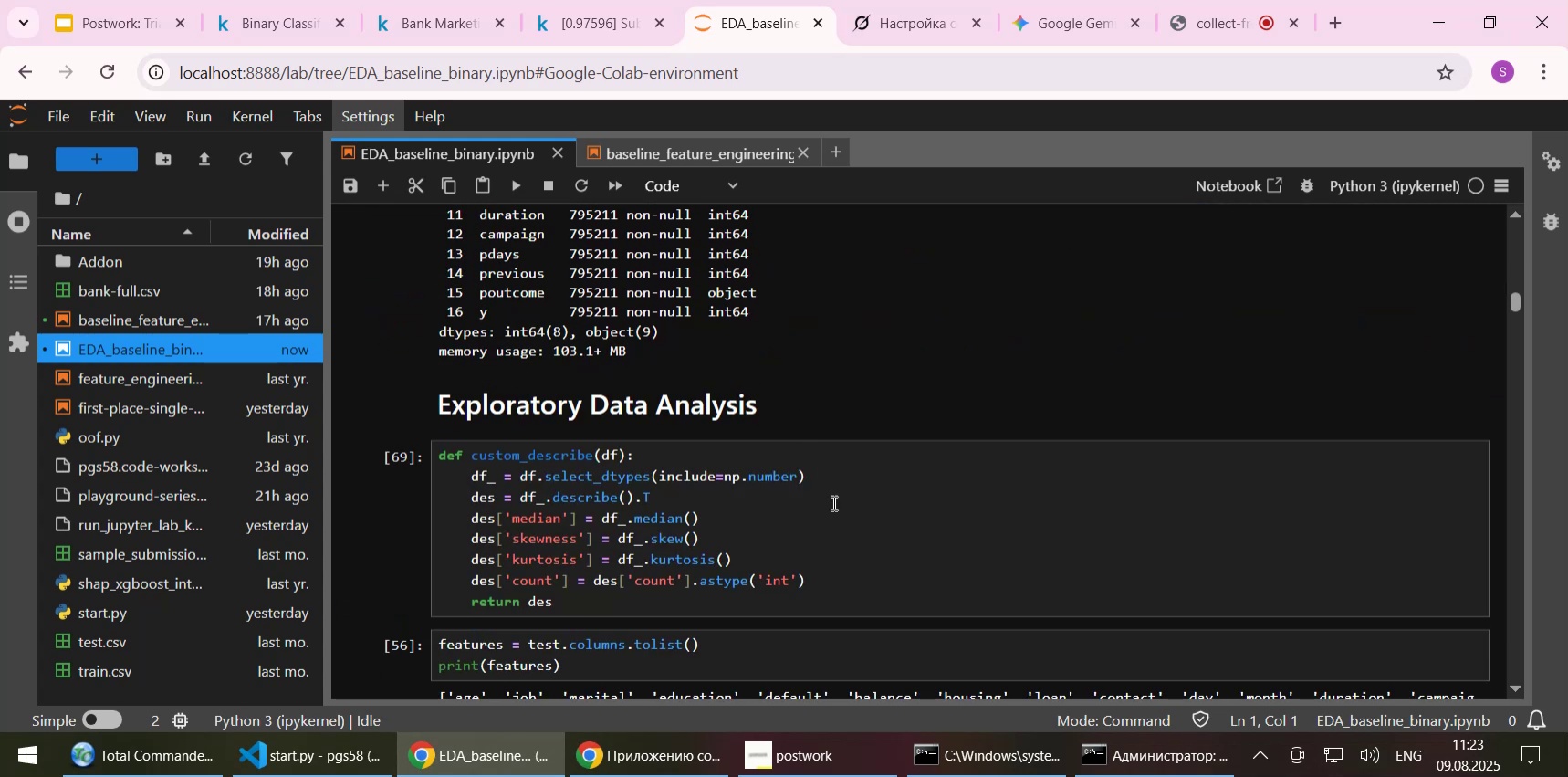 
left_click([832, 509])
 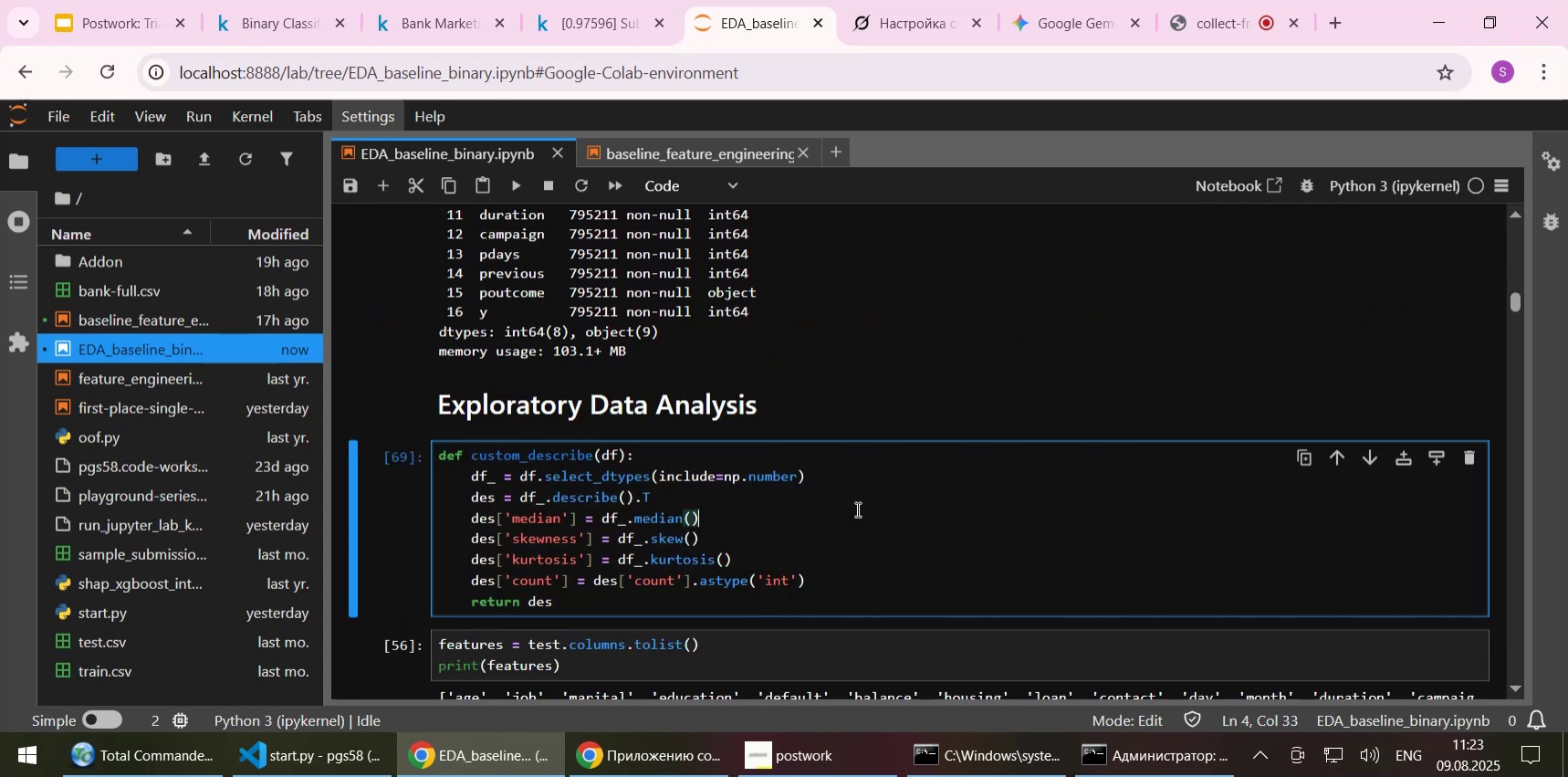 
key(Shift+Enter)
 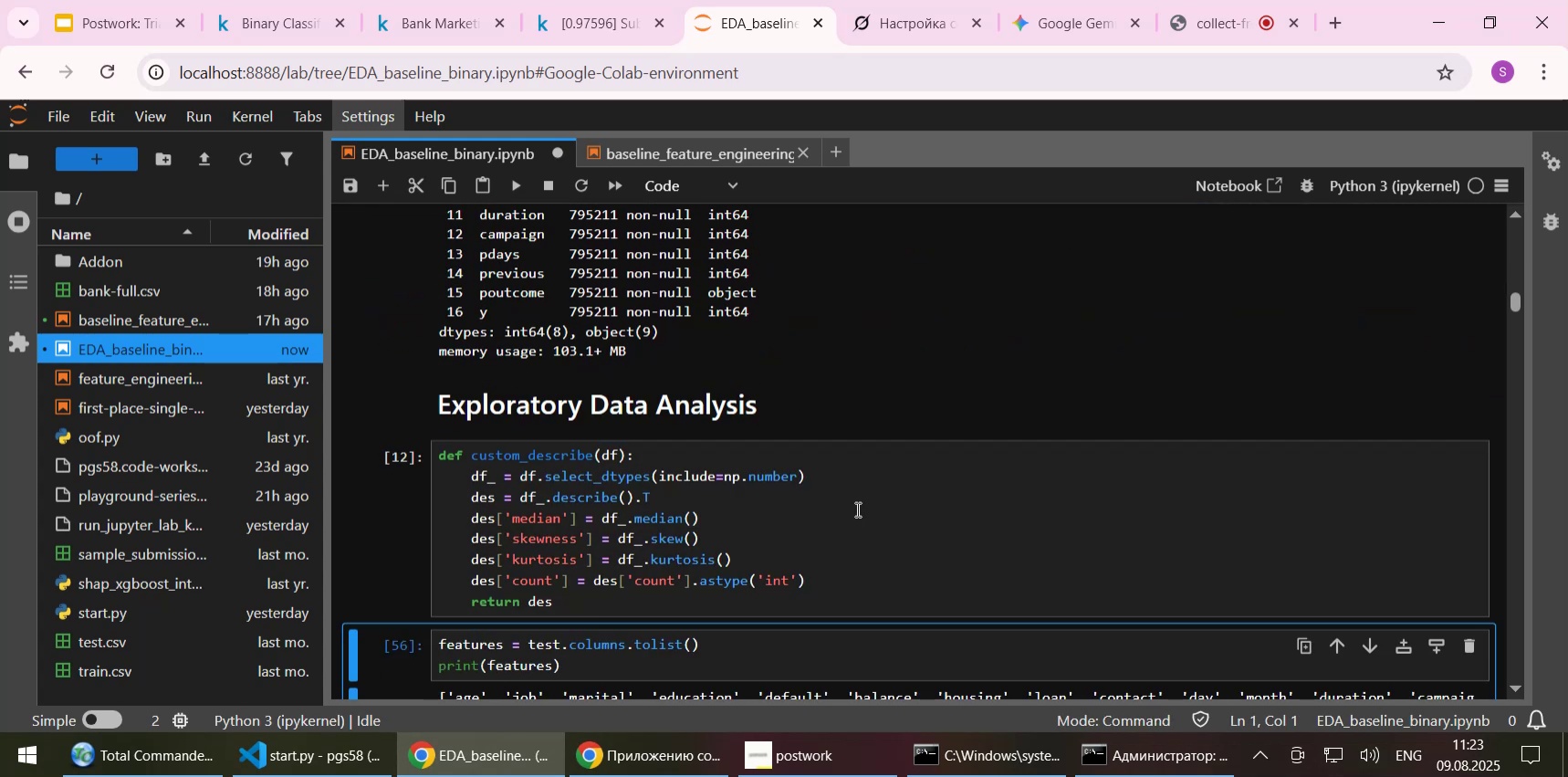 
key(Shift+Enter)
 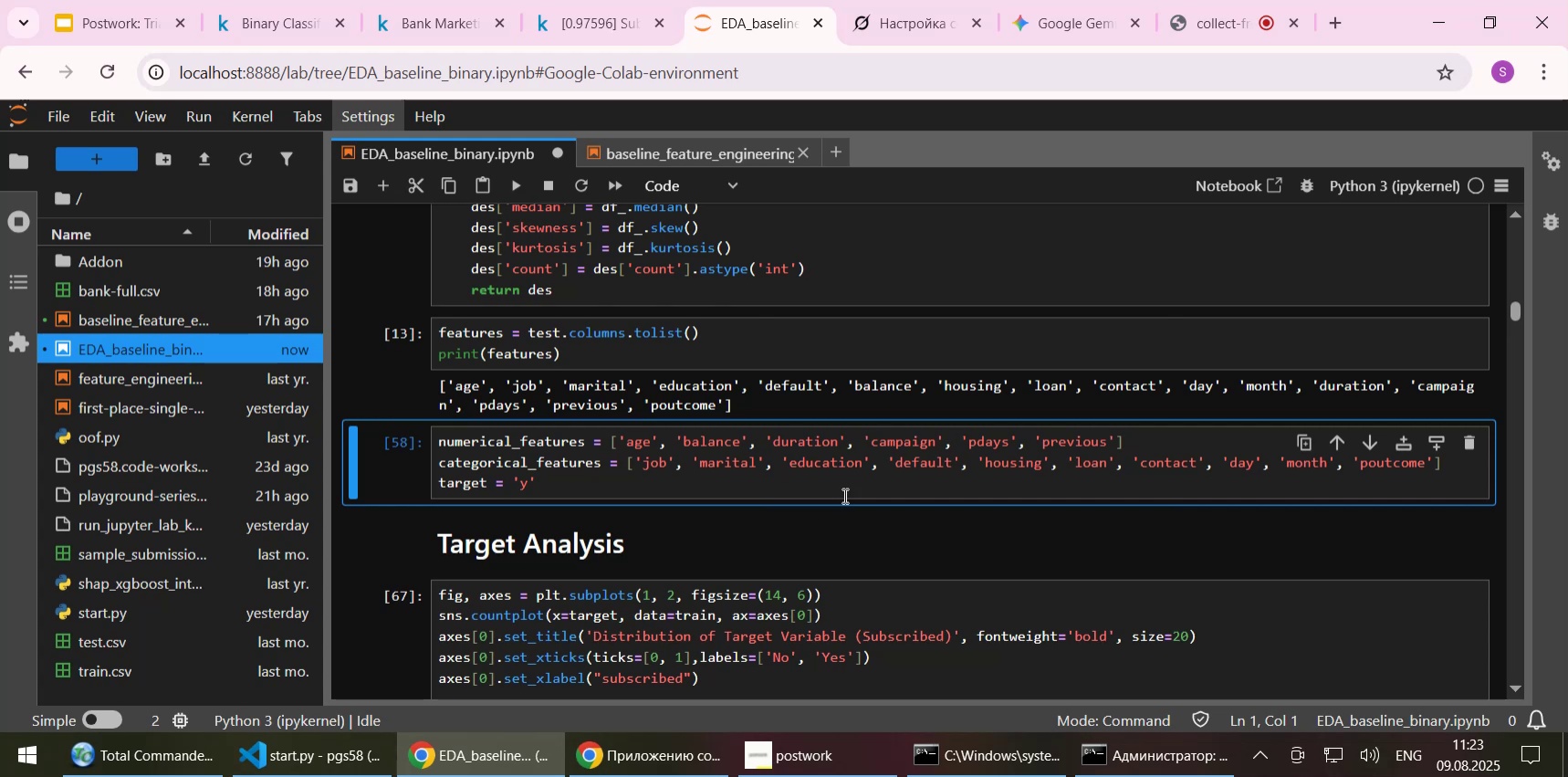 
scroll: coordinate [843, 480], scroll_direction: up, amount: 2.0
 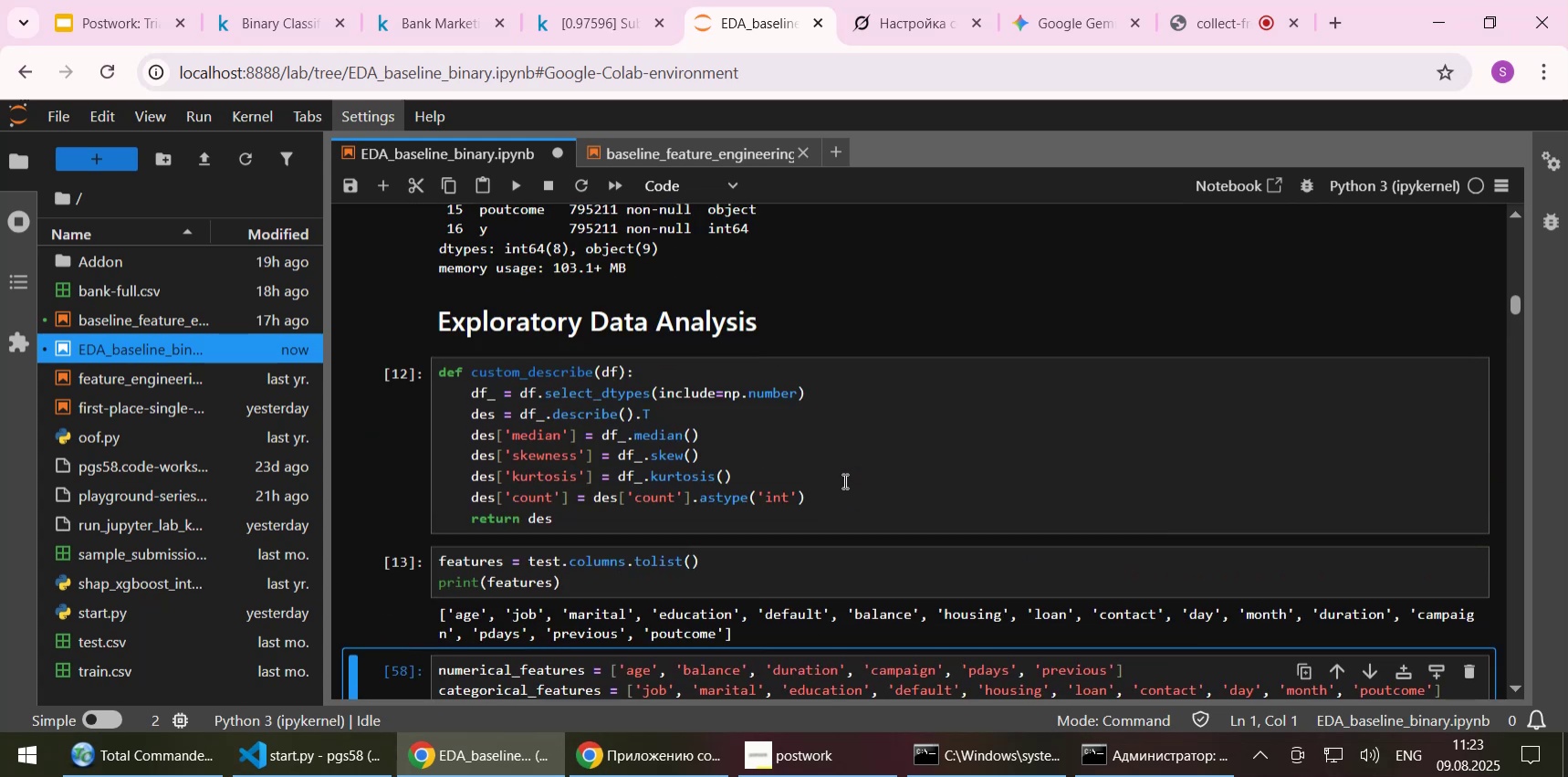 
scroll: coordinate [843, 480], scroll_direction: down, amount: 2.0
 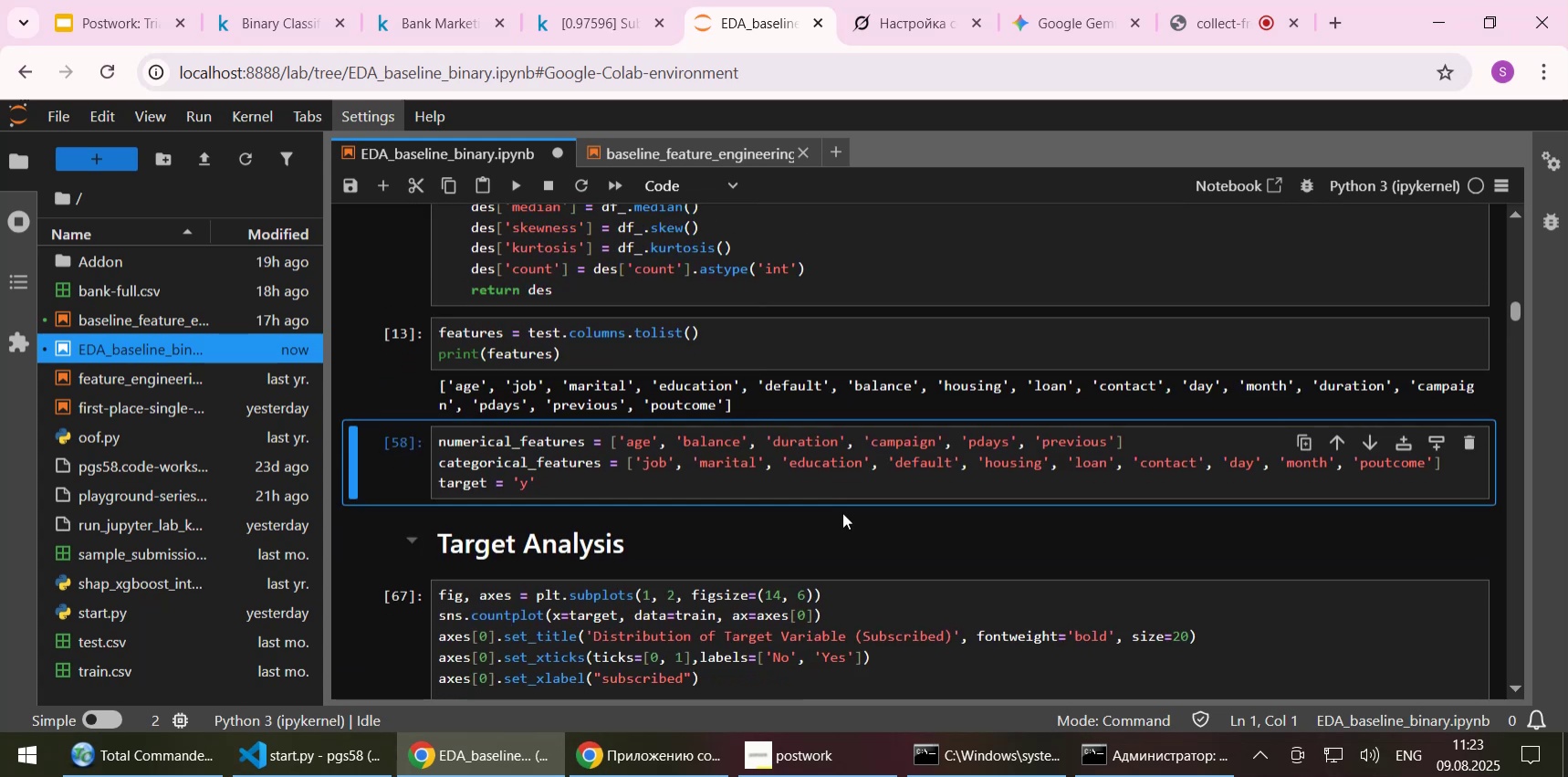 
key(Shift+Enter)
 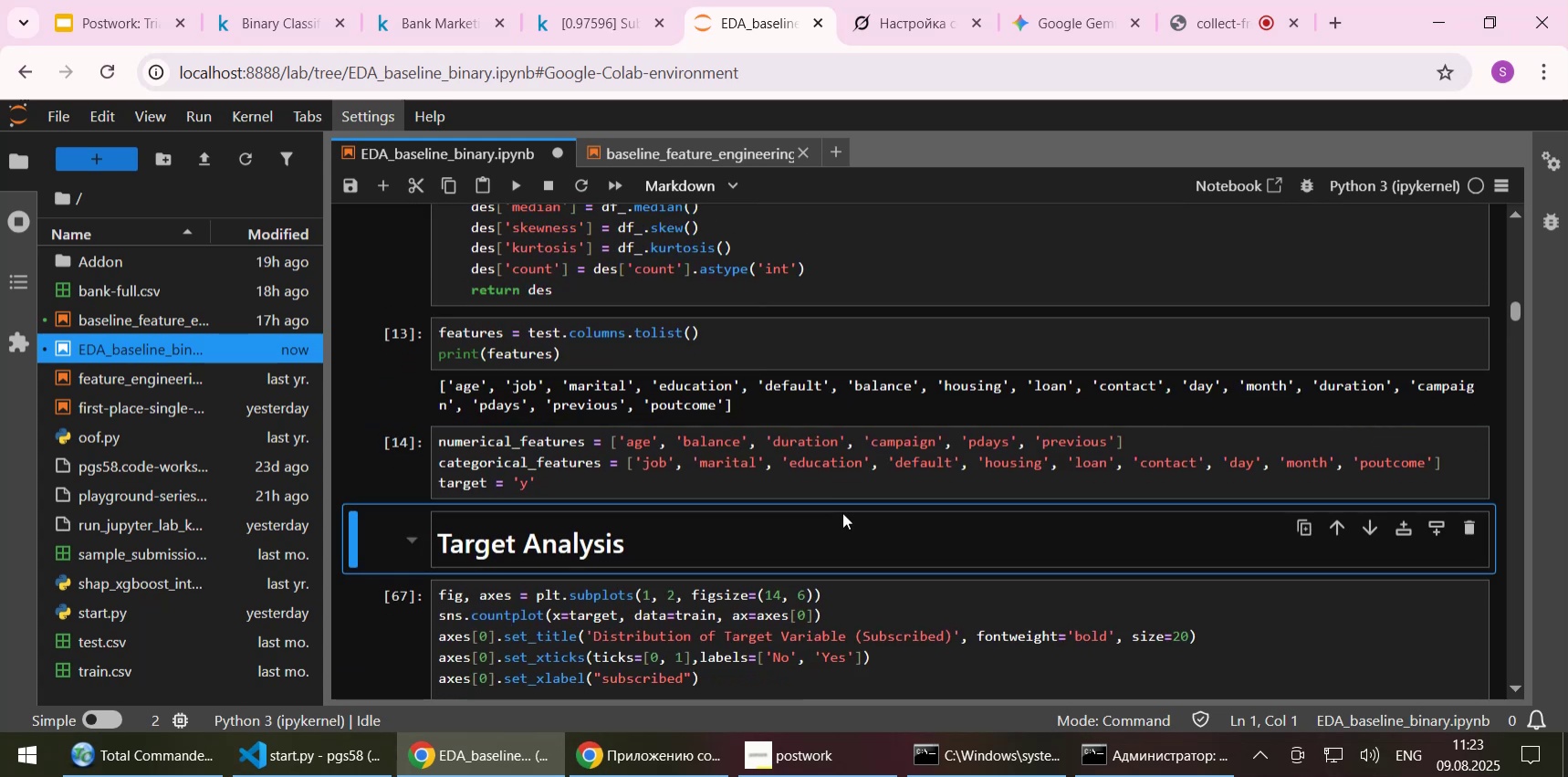 
scroll: coordinate [841, 518], scroll_direction: down, amount: 2.0
 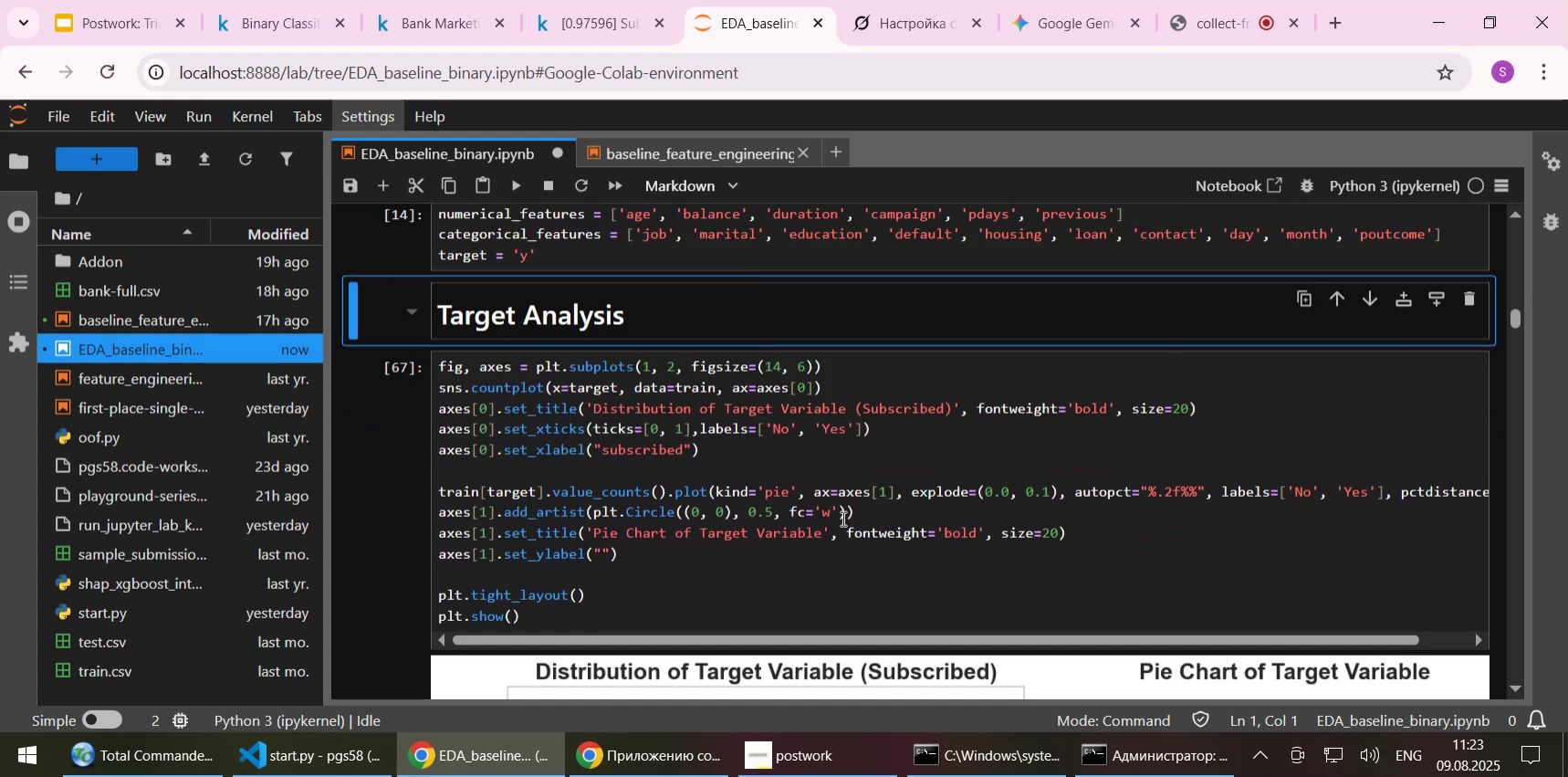 
key(Shift+Enter)
 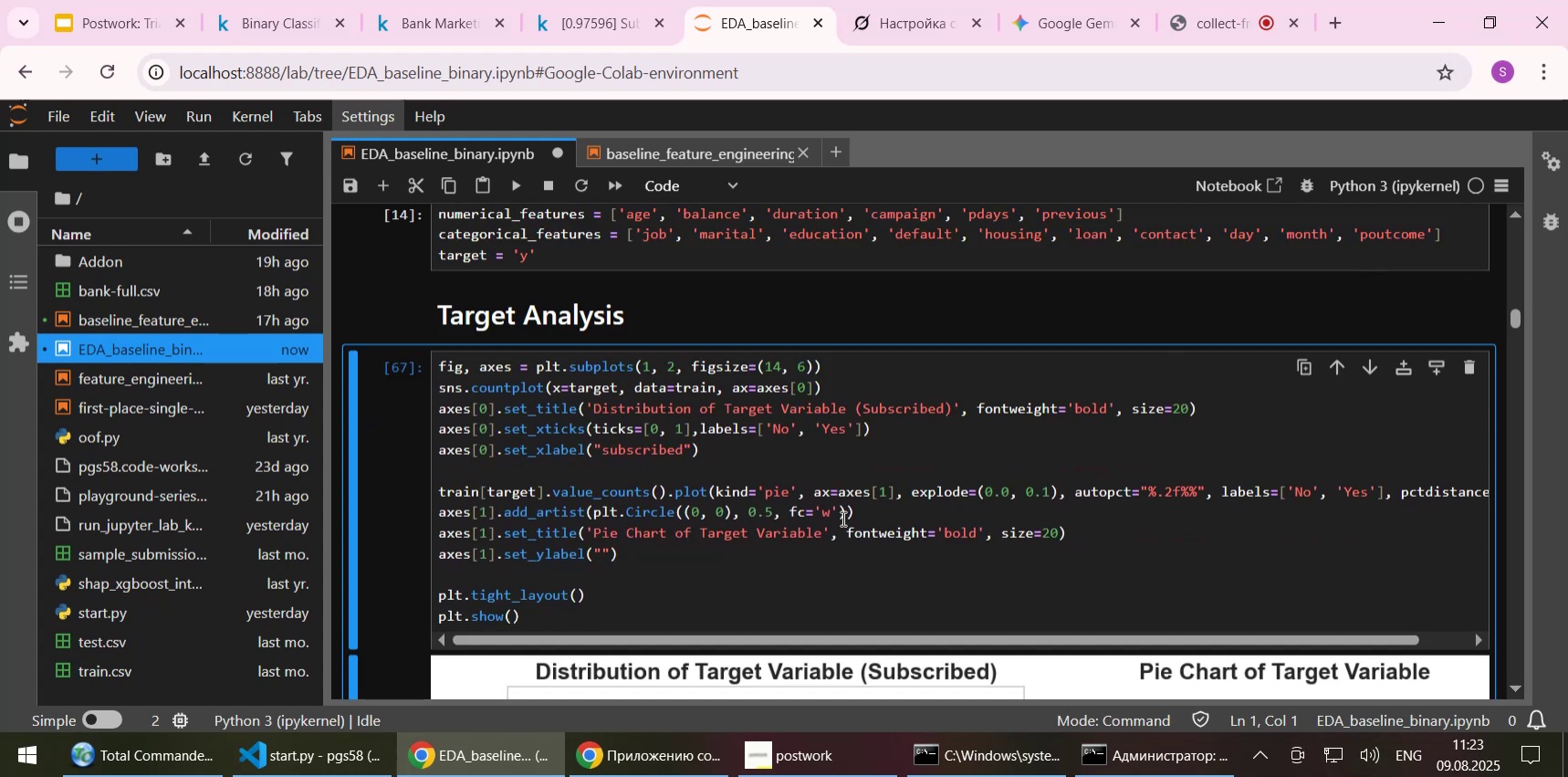 
key(Shift+Enter)
 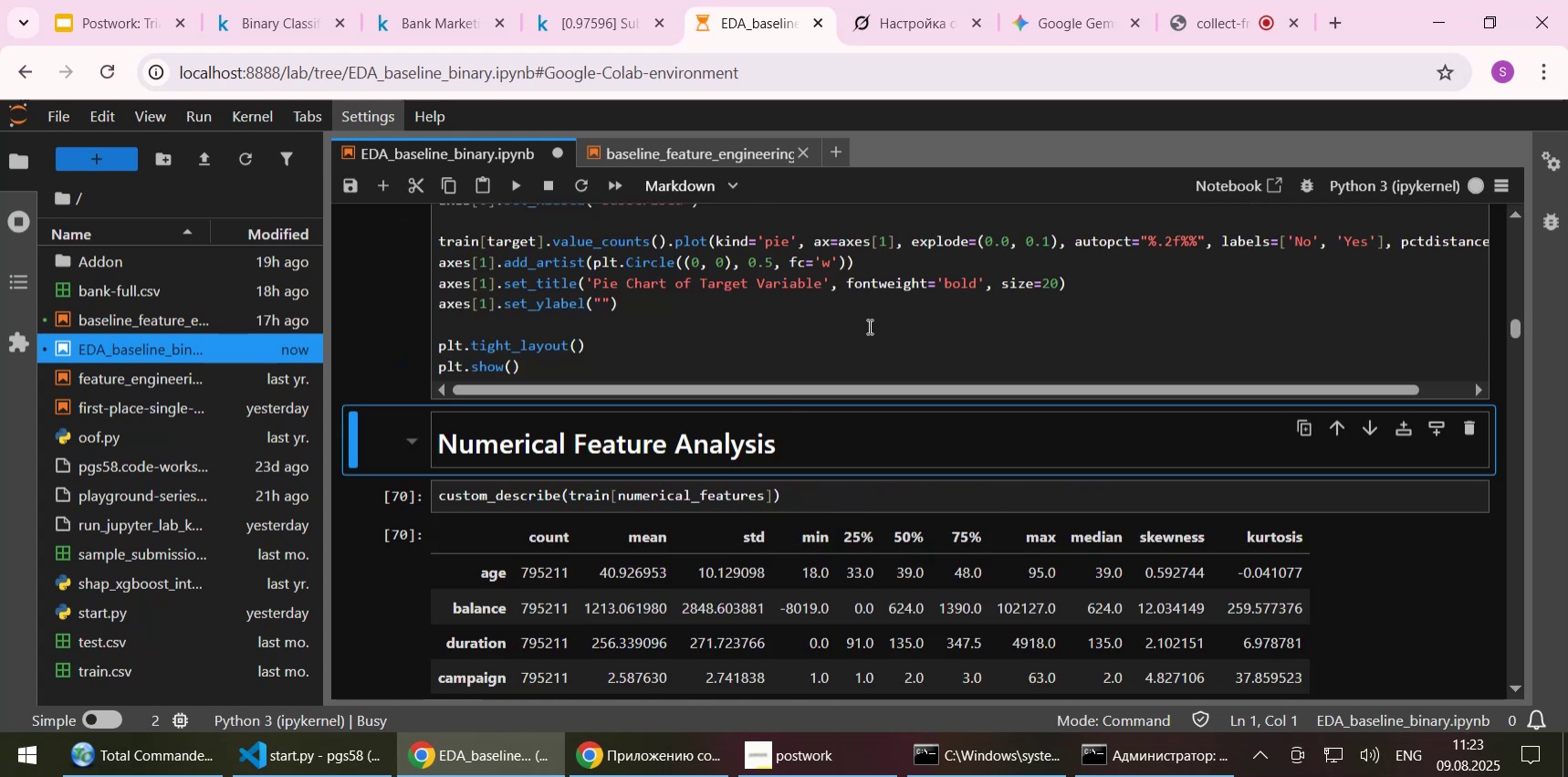 
scroll: coordinate [868, 326], scroll_direction: up, amount: 2.0
 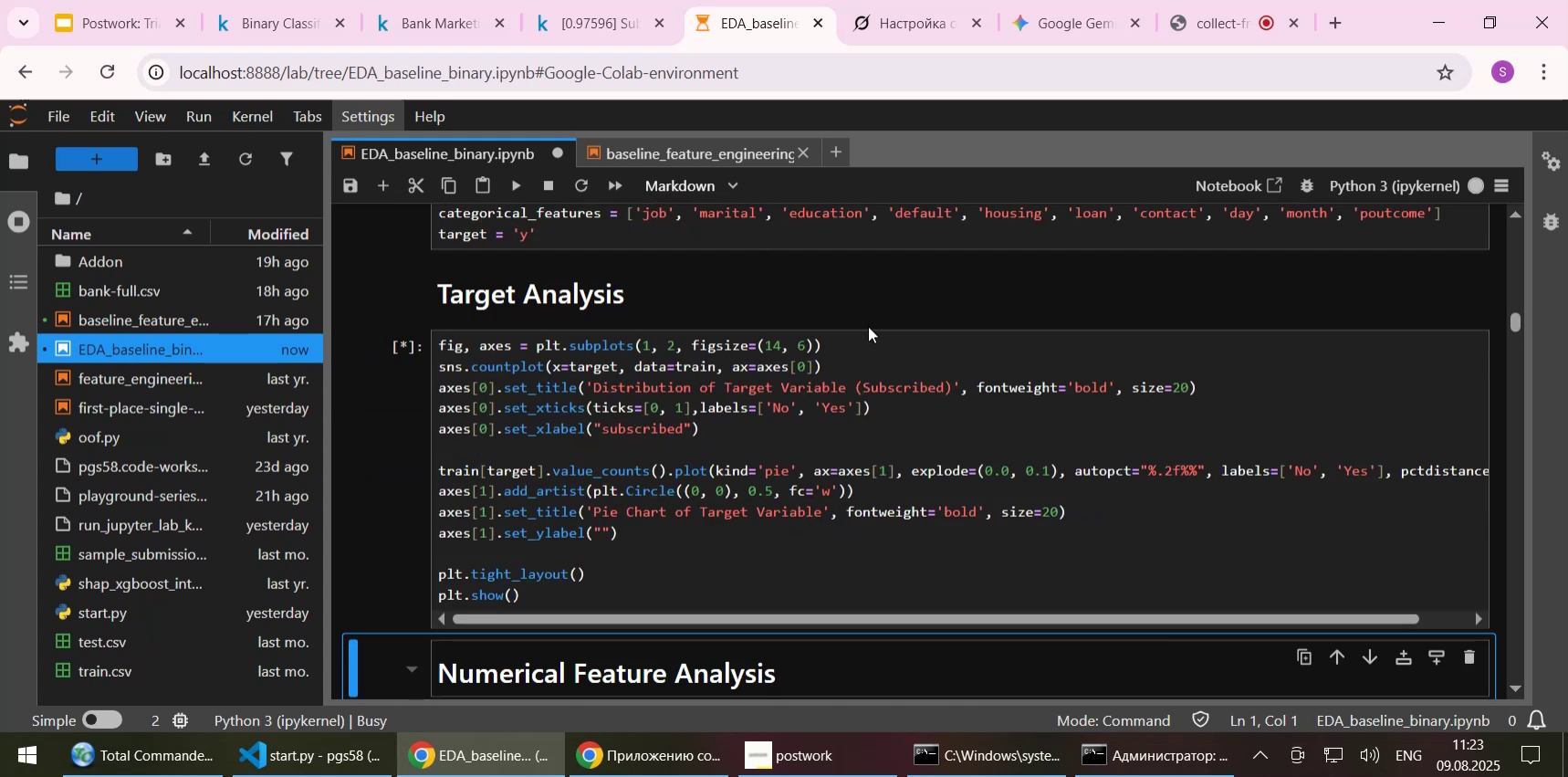 
scroll: coordinate [870, 339], scroll_direction: down, amount: 2.0
 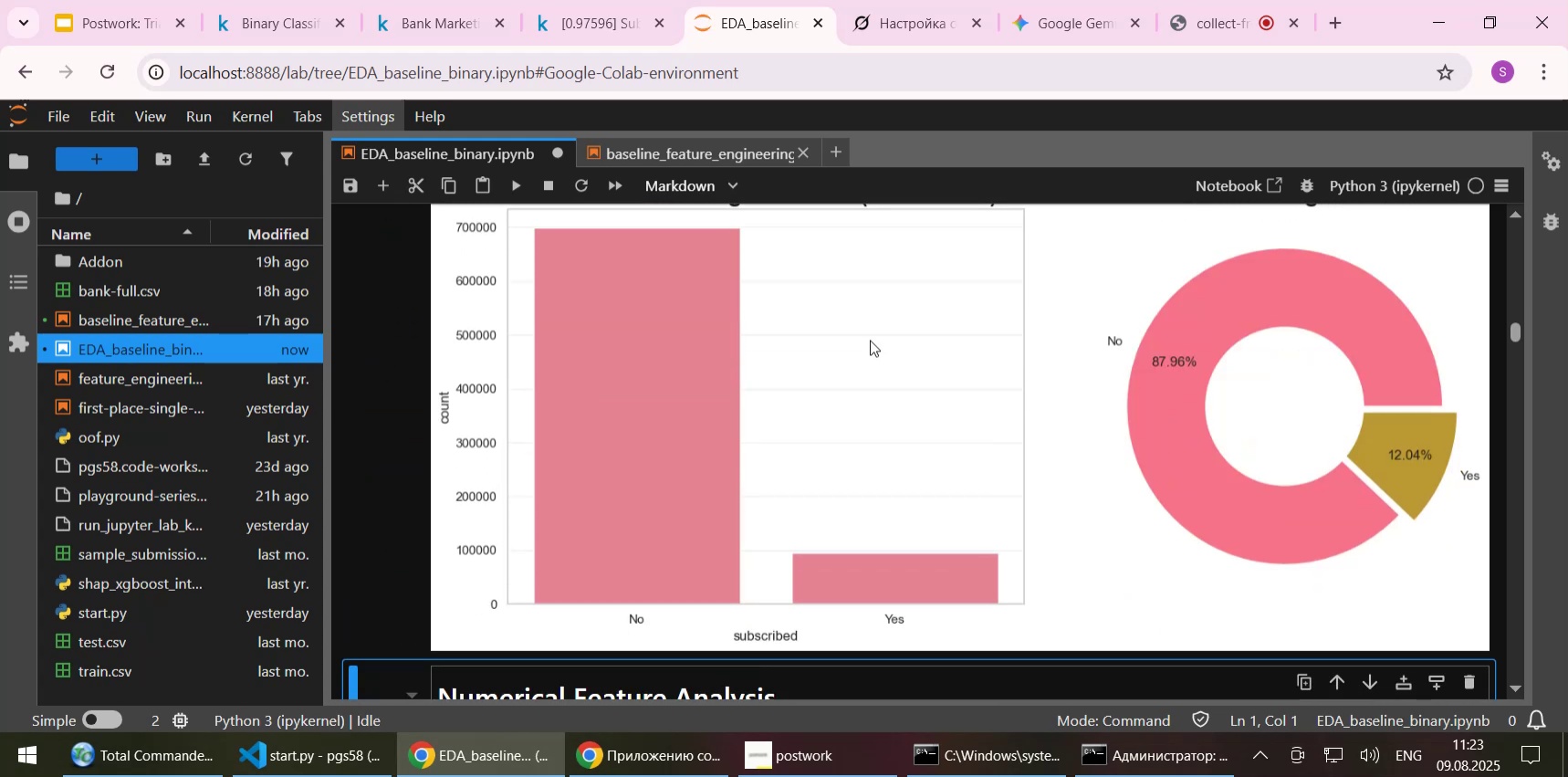 
scroll: coordinate [870, 343], scroll_direction: up, amount: 5.0
 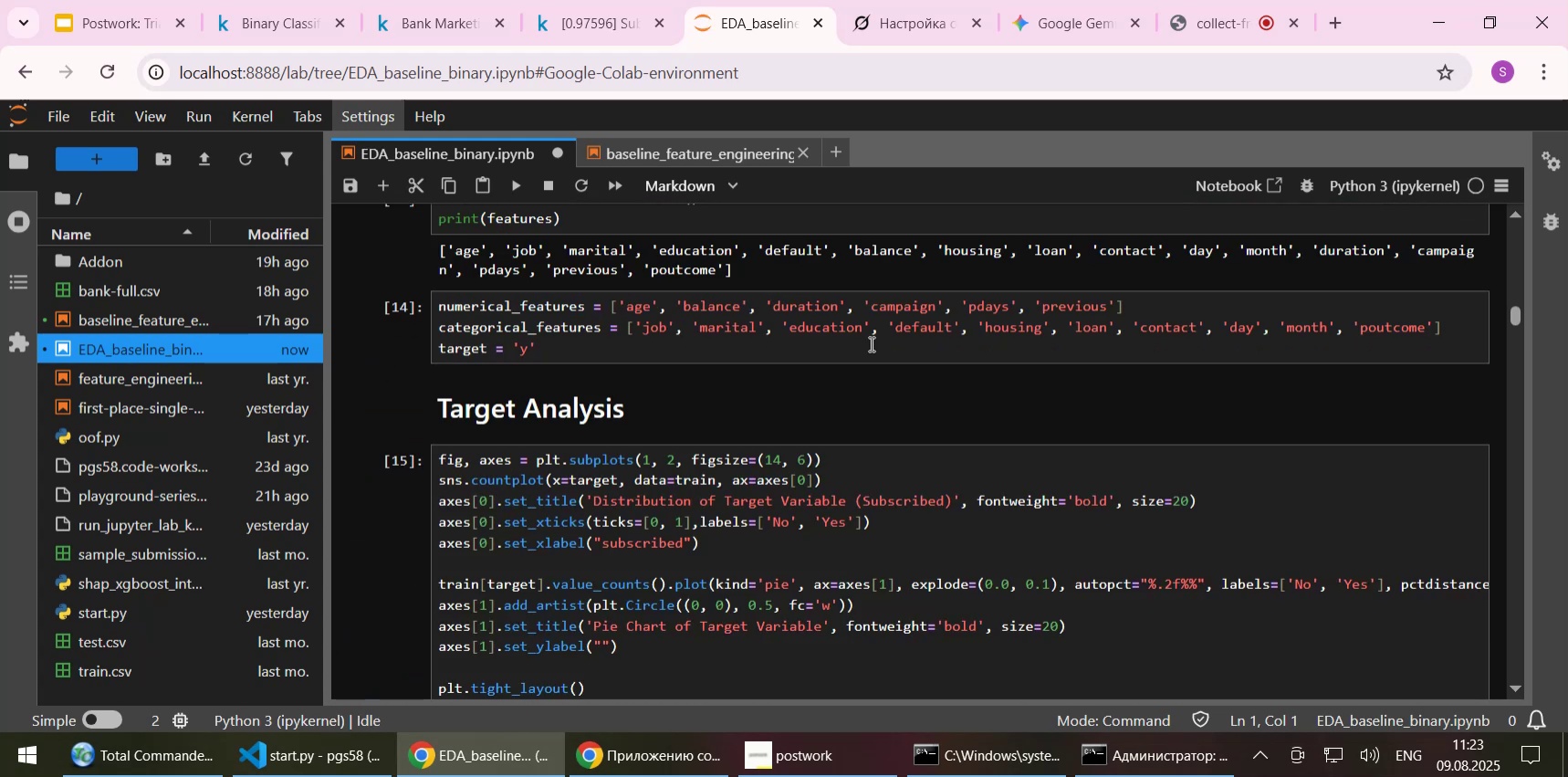 
scroll: coordinate [869, 348], scroll_direction: down, amount: 5.0
 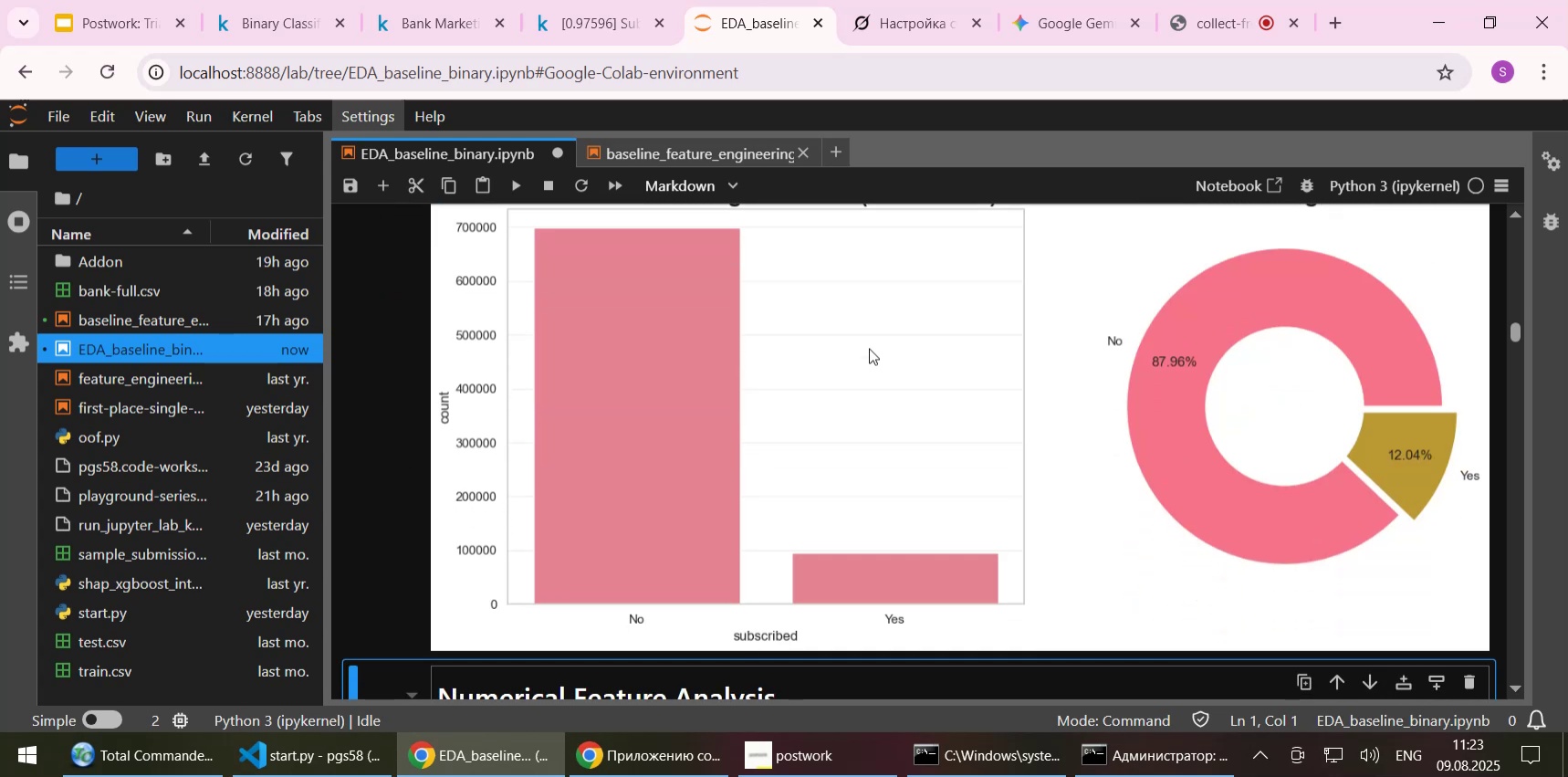 
scroll: coordinate [869, 348], scroll_direction: up, amount: 1.0
 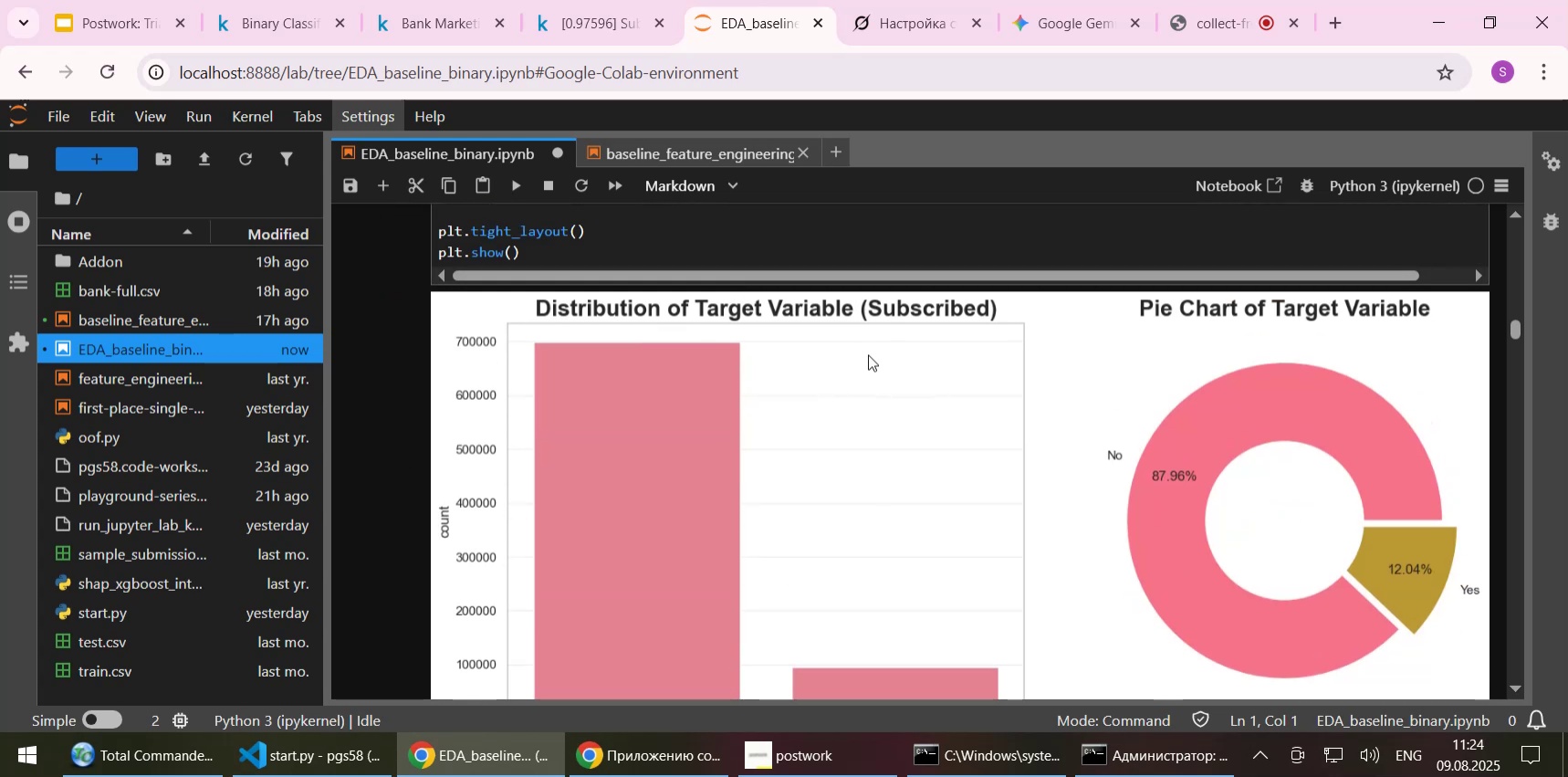 
scroll: coordinate [868, 358], scroll_direction: down, amount: 2.0
 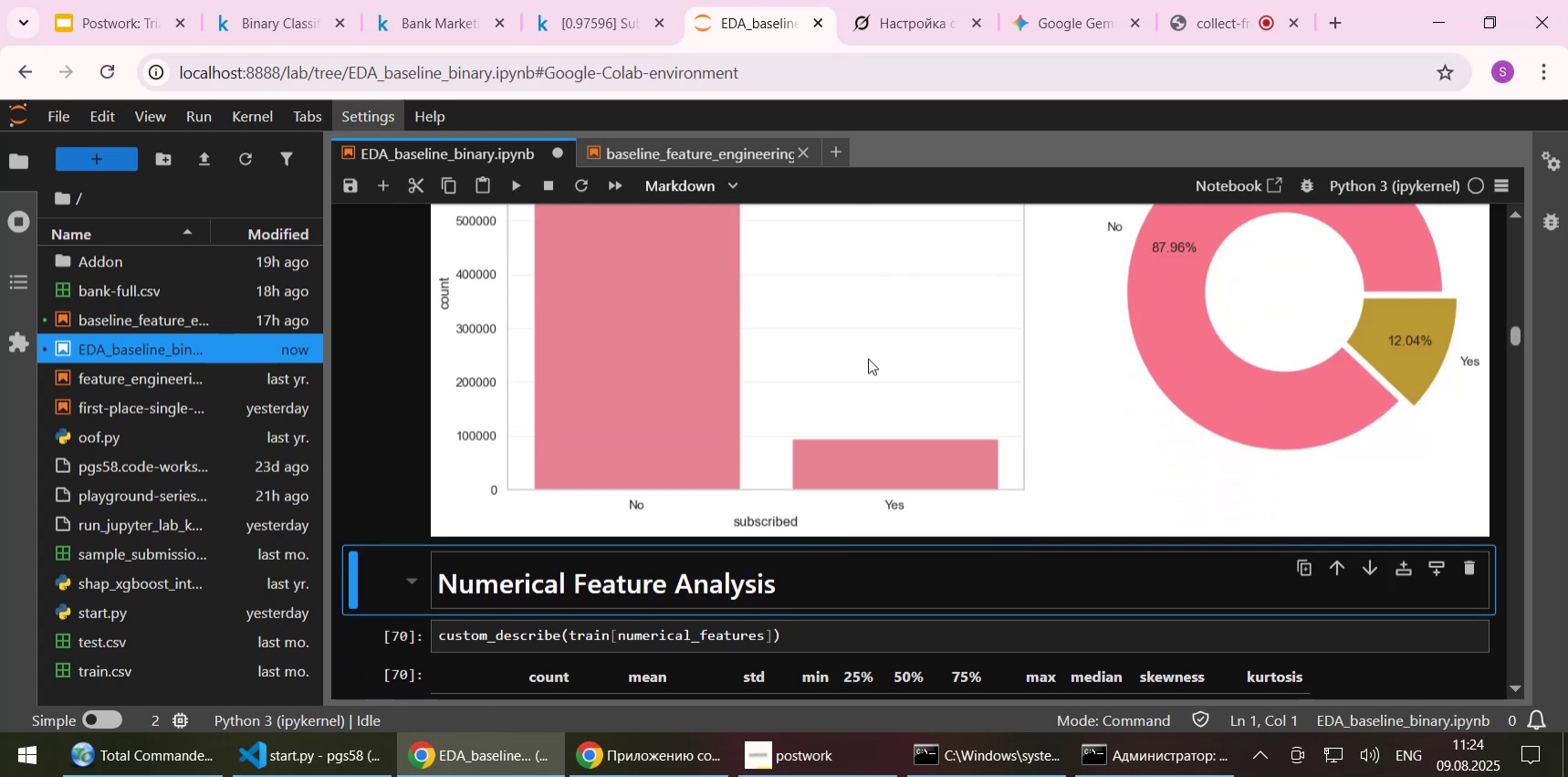 
scroll: coordinate [868, 358], scroll_direction: up, amount: 1.0
 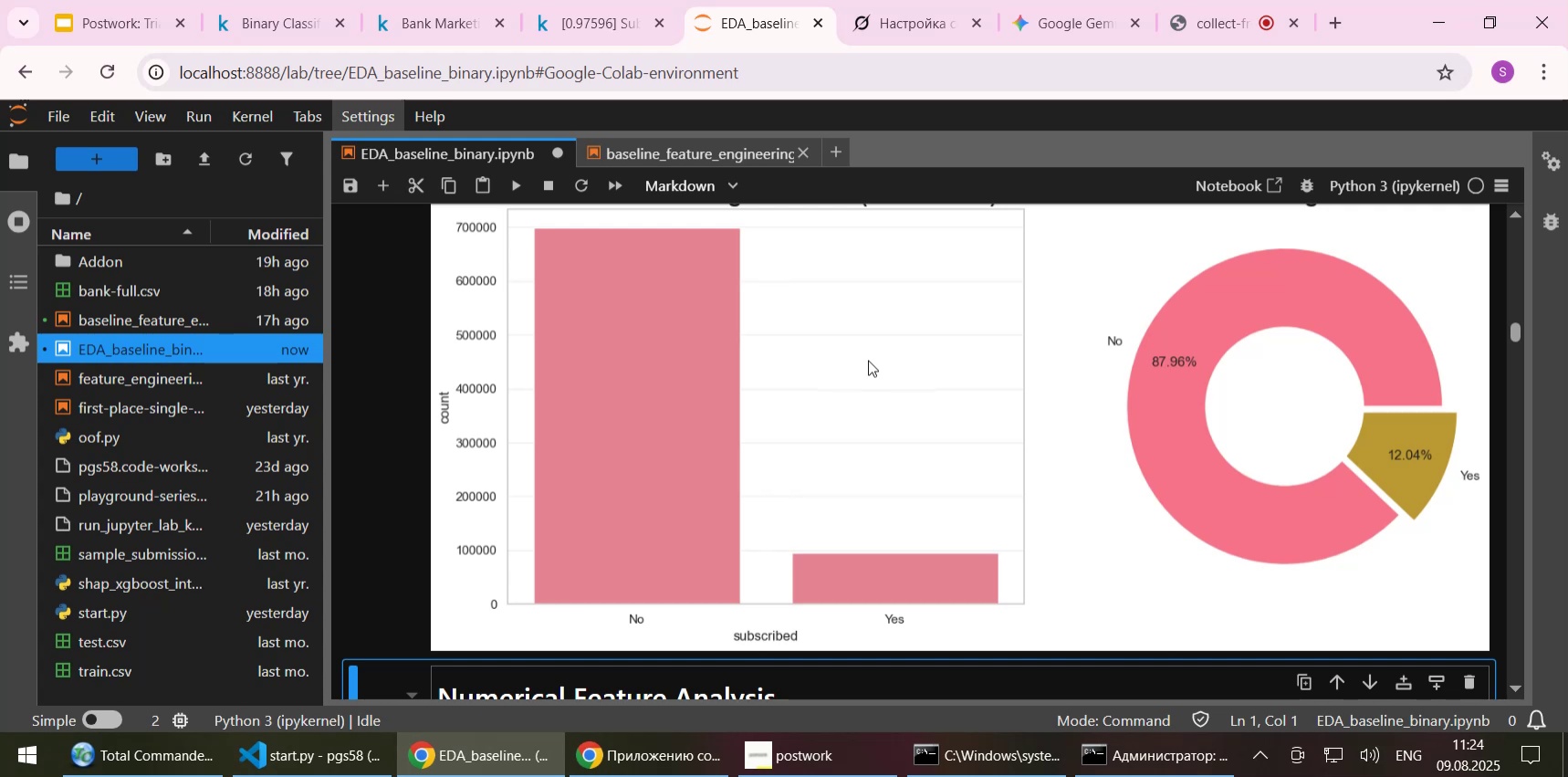 
scroll: coordinate [868, 363], scroll_direction: down, amount: 2.0
 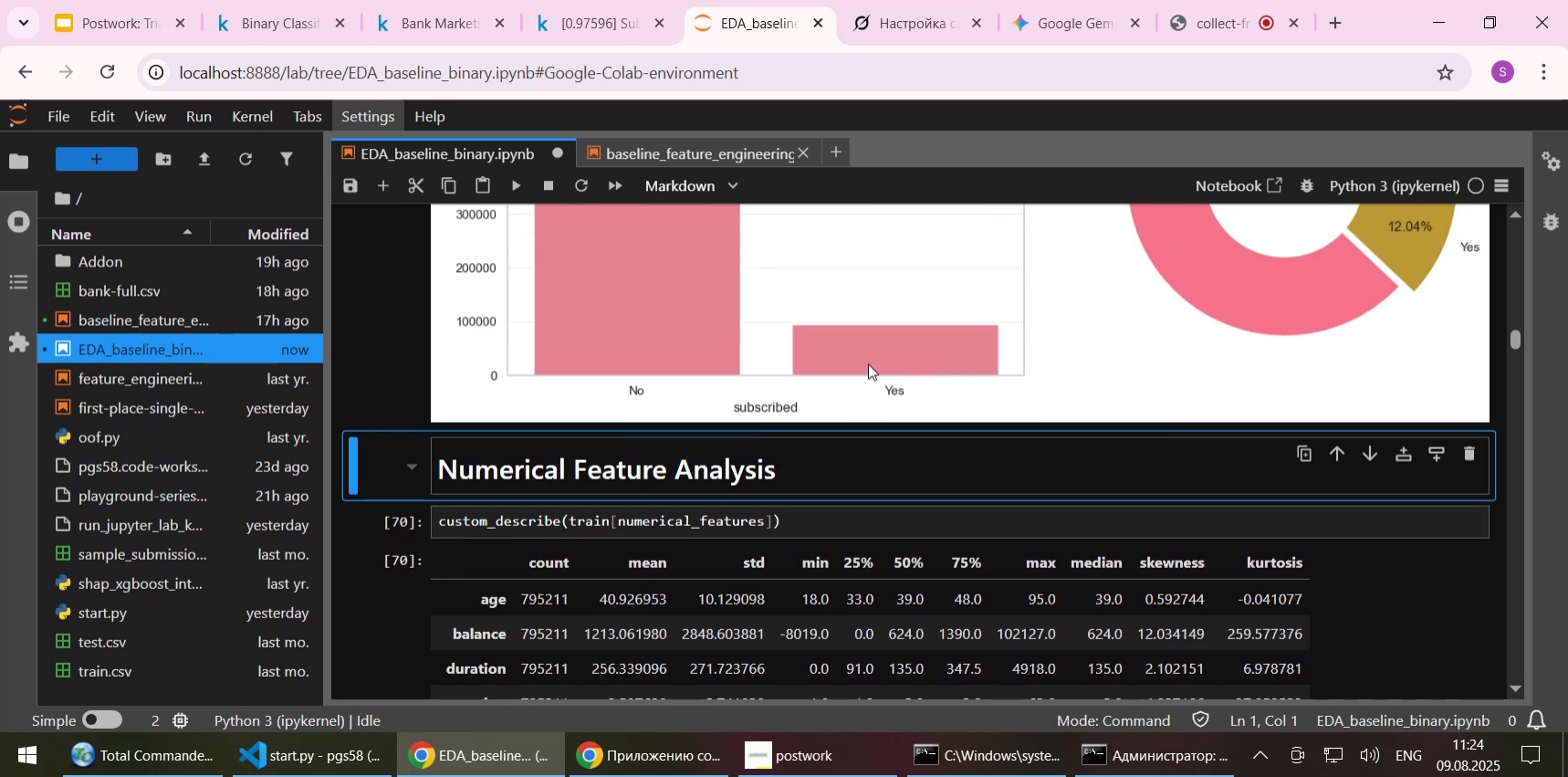 
key(Control+S)
 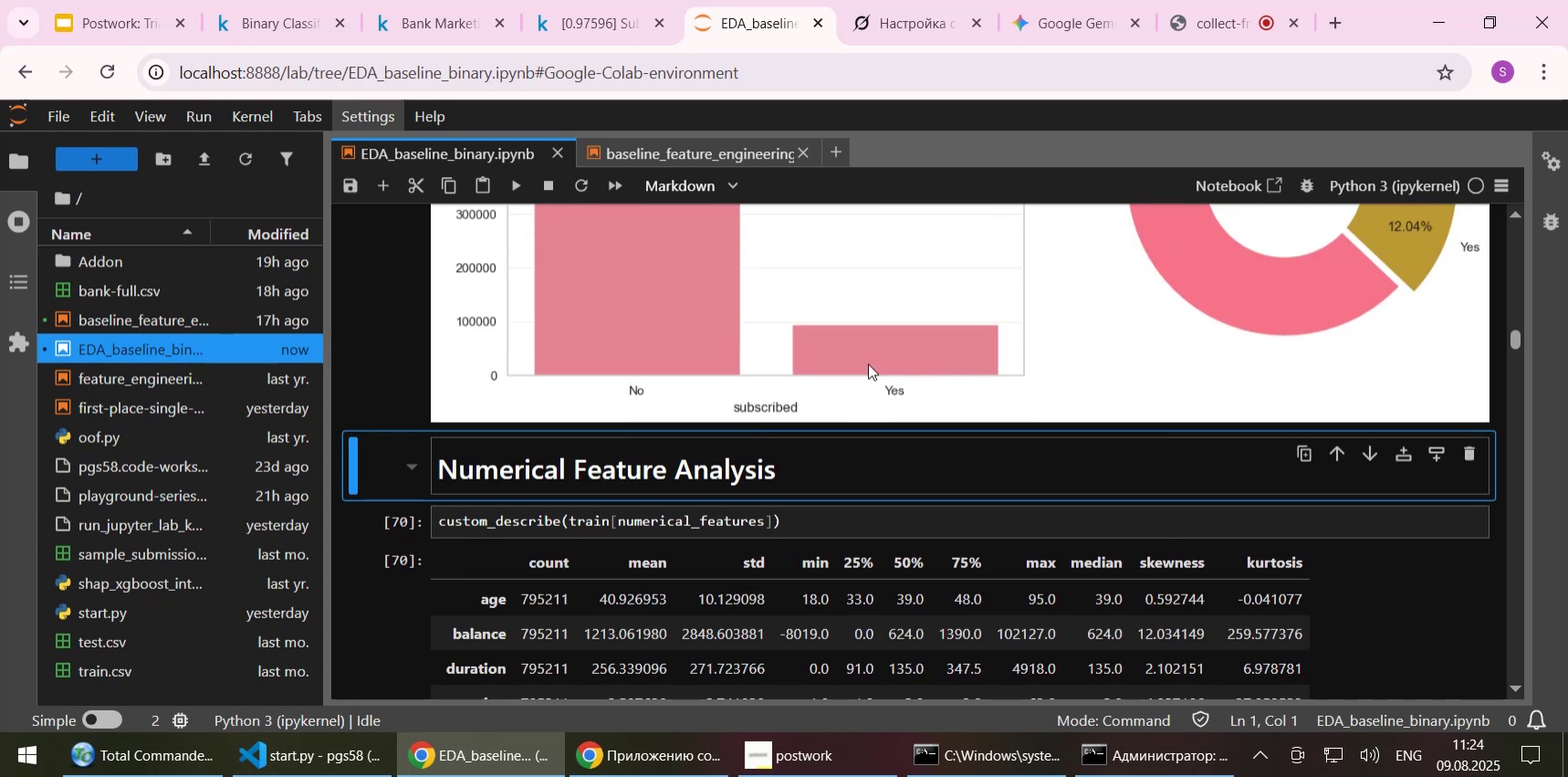 
wait(9.08)
 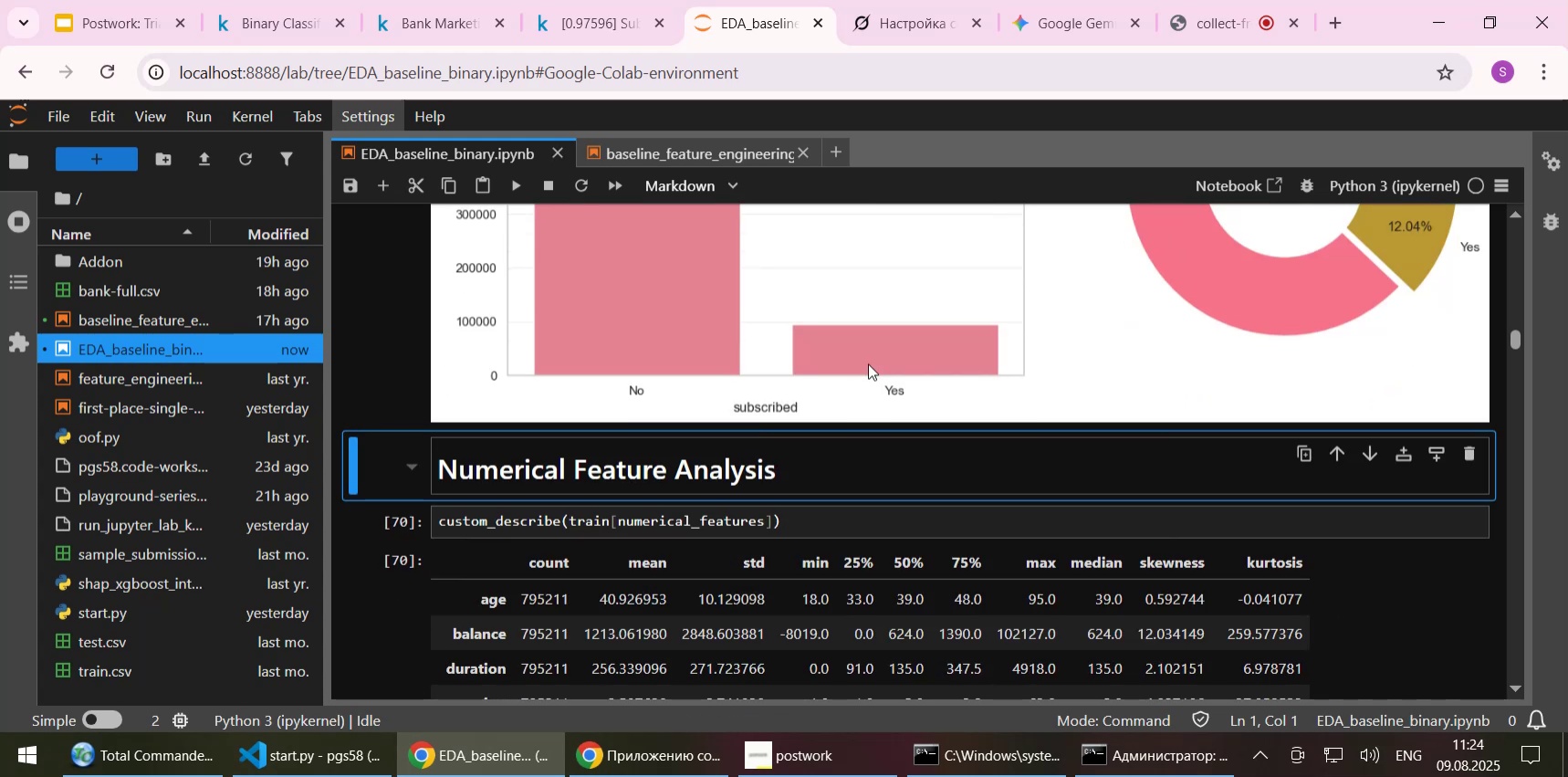 
key(Shift+Enter)
 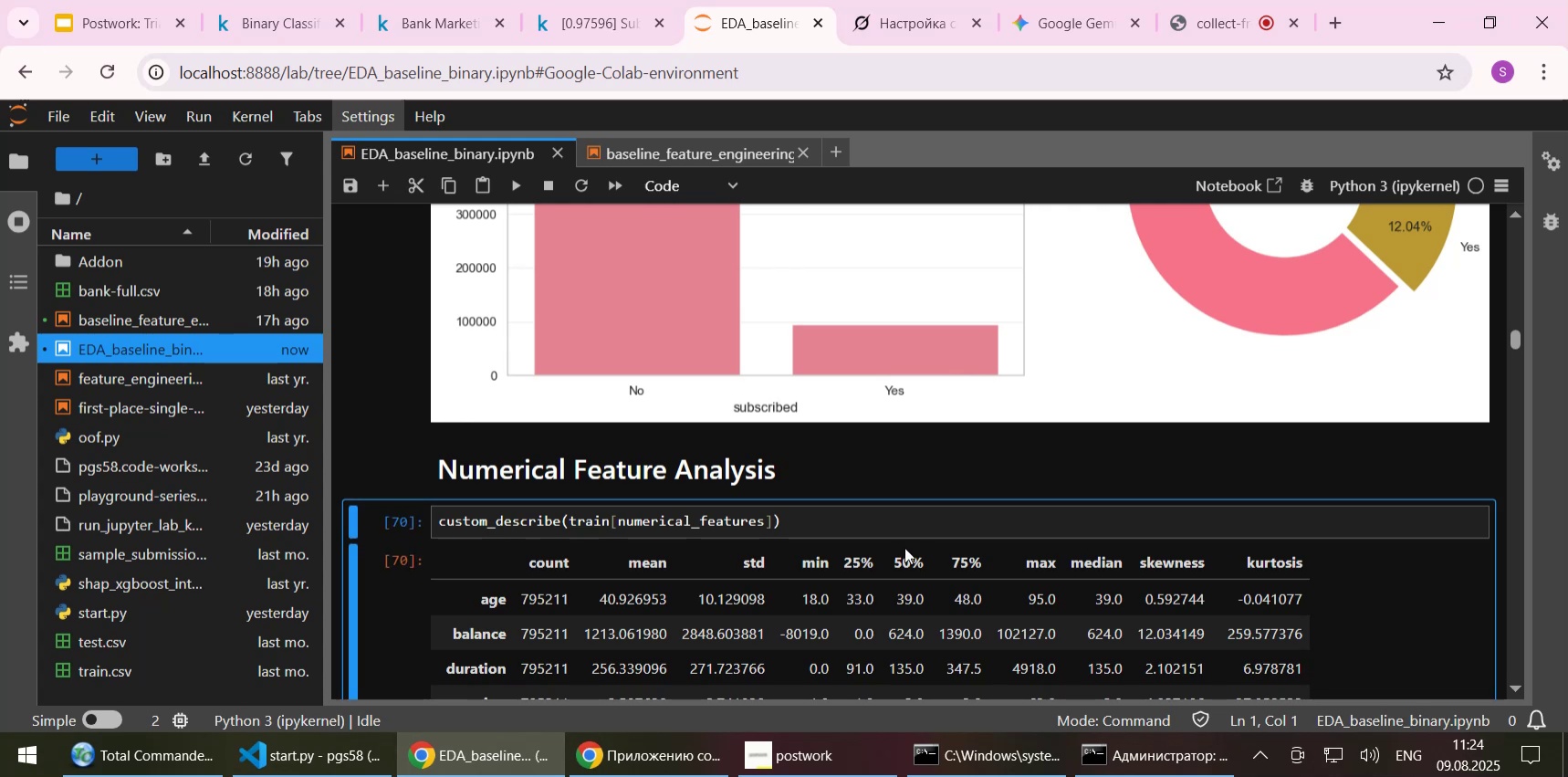 
key(Shift+Enter)
 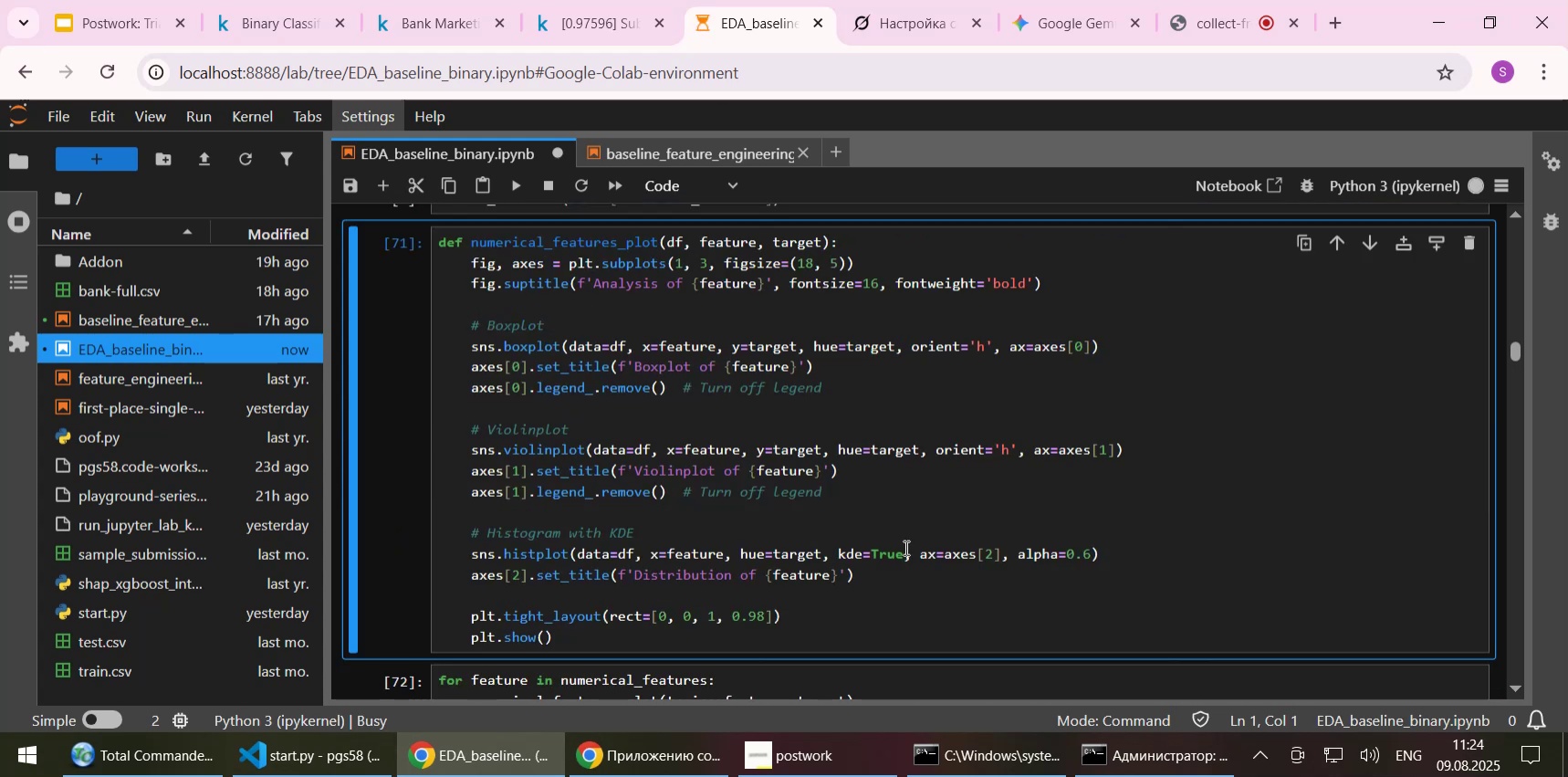 
scroll: coordinate [801, 475], scroll_direction: up, amount: 1.0
 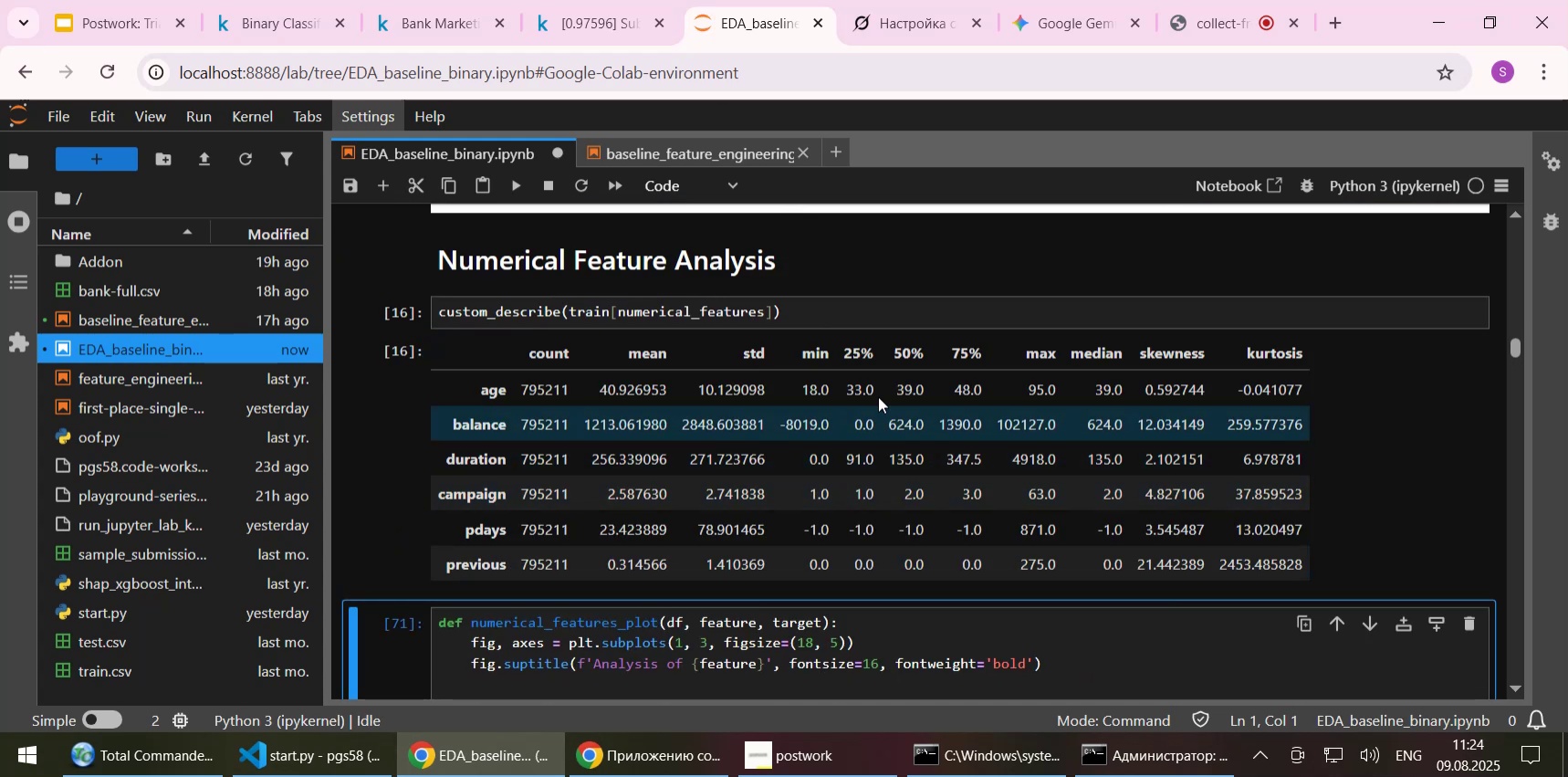 
left_click([855, 313])
 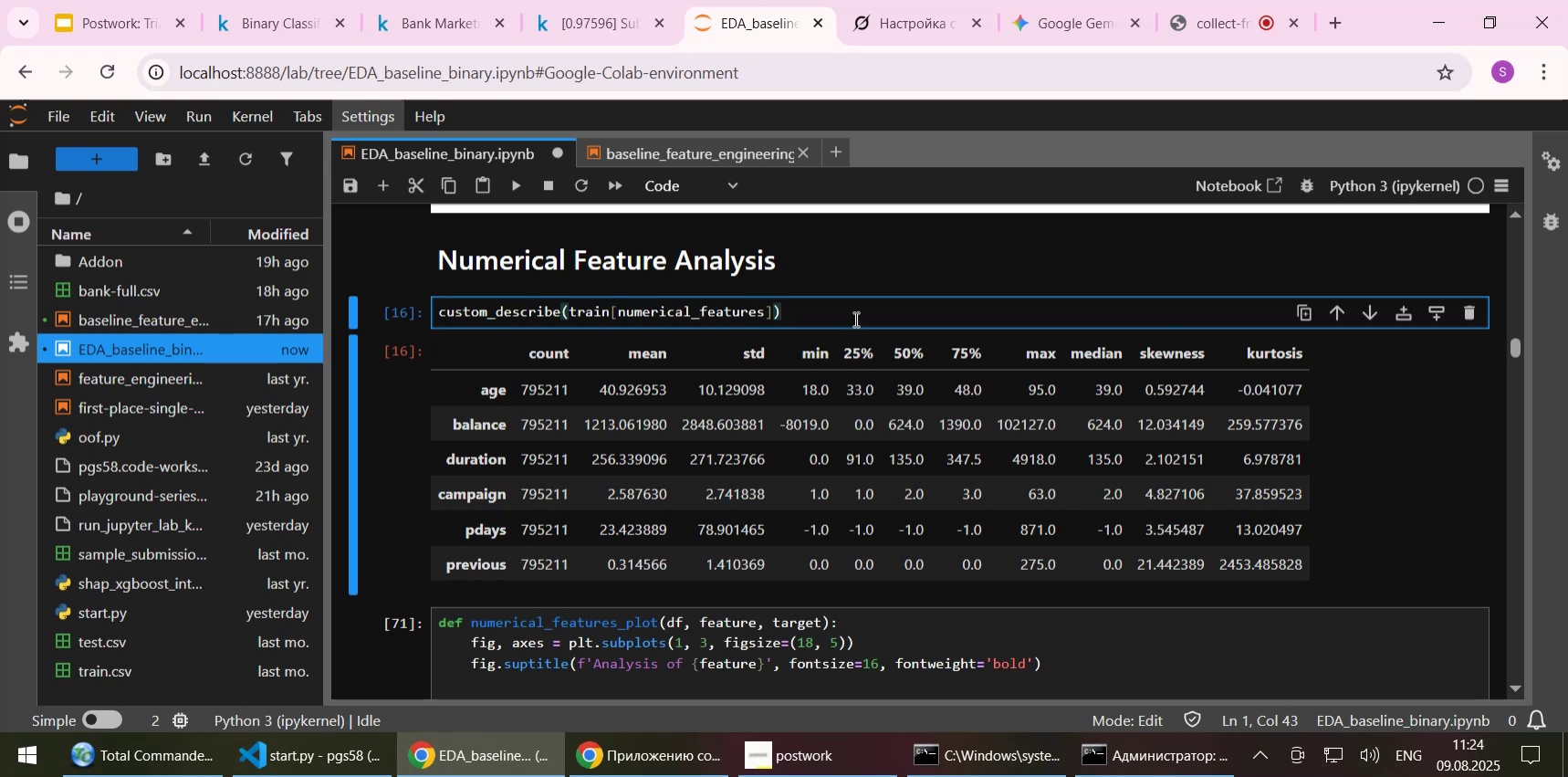 
wait(12.96)
 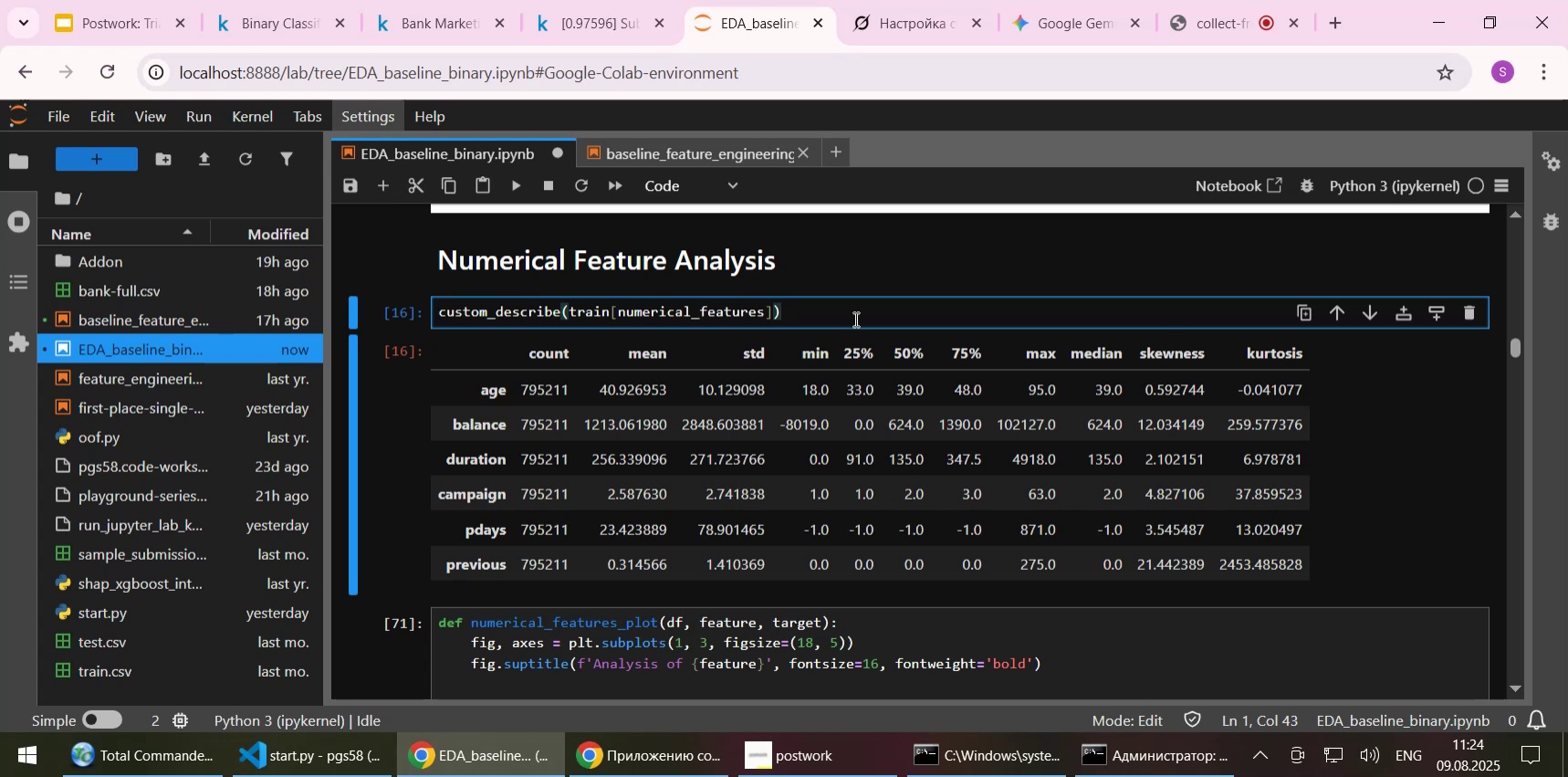 
scroll: coordinate [824, 352], scroll_direction: down, amount: 2.0
 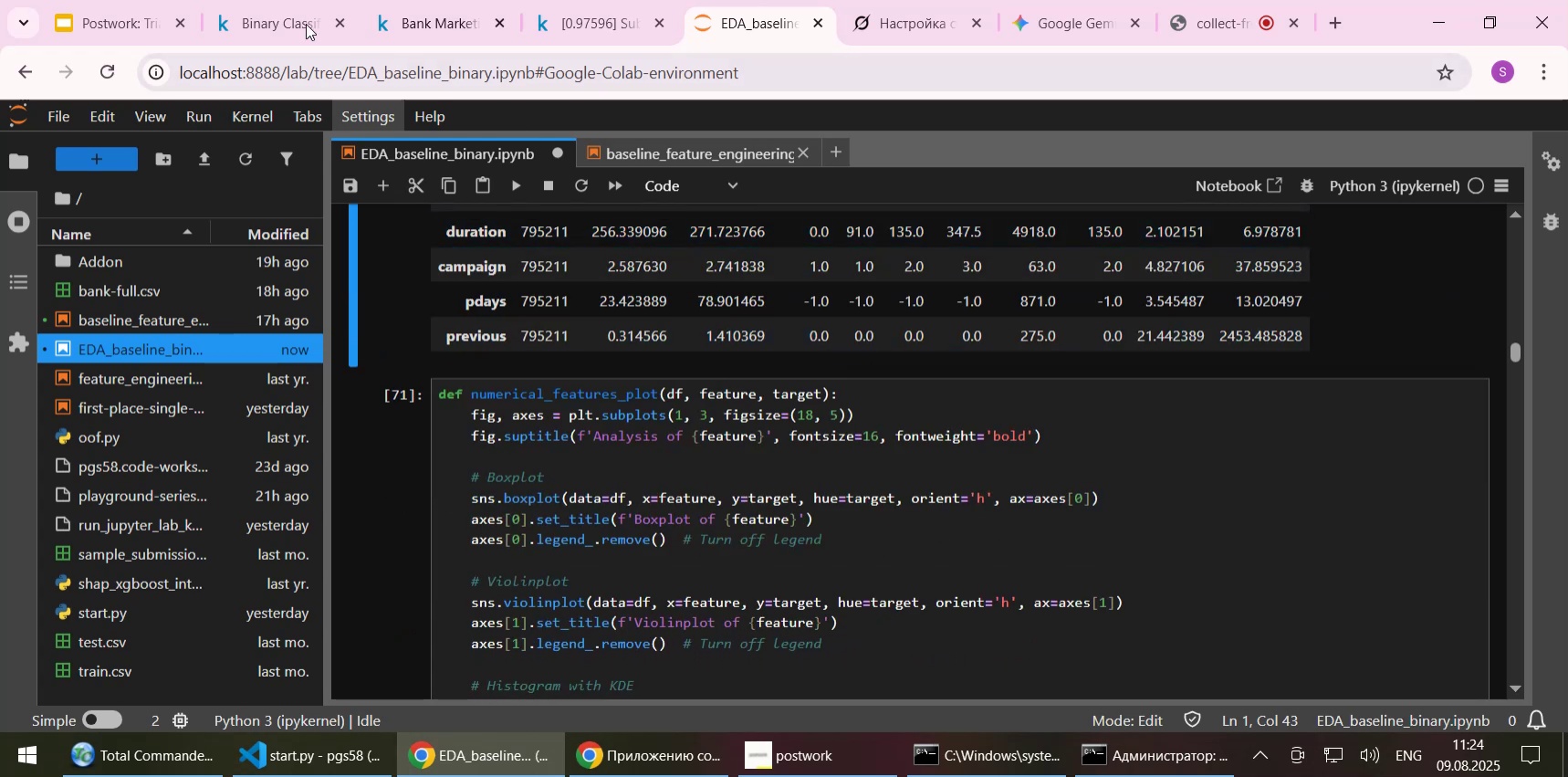 
left_click([284, 24])
 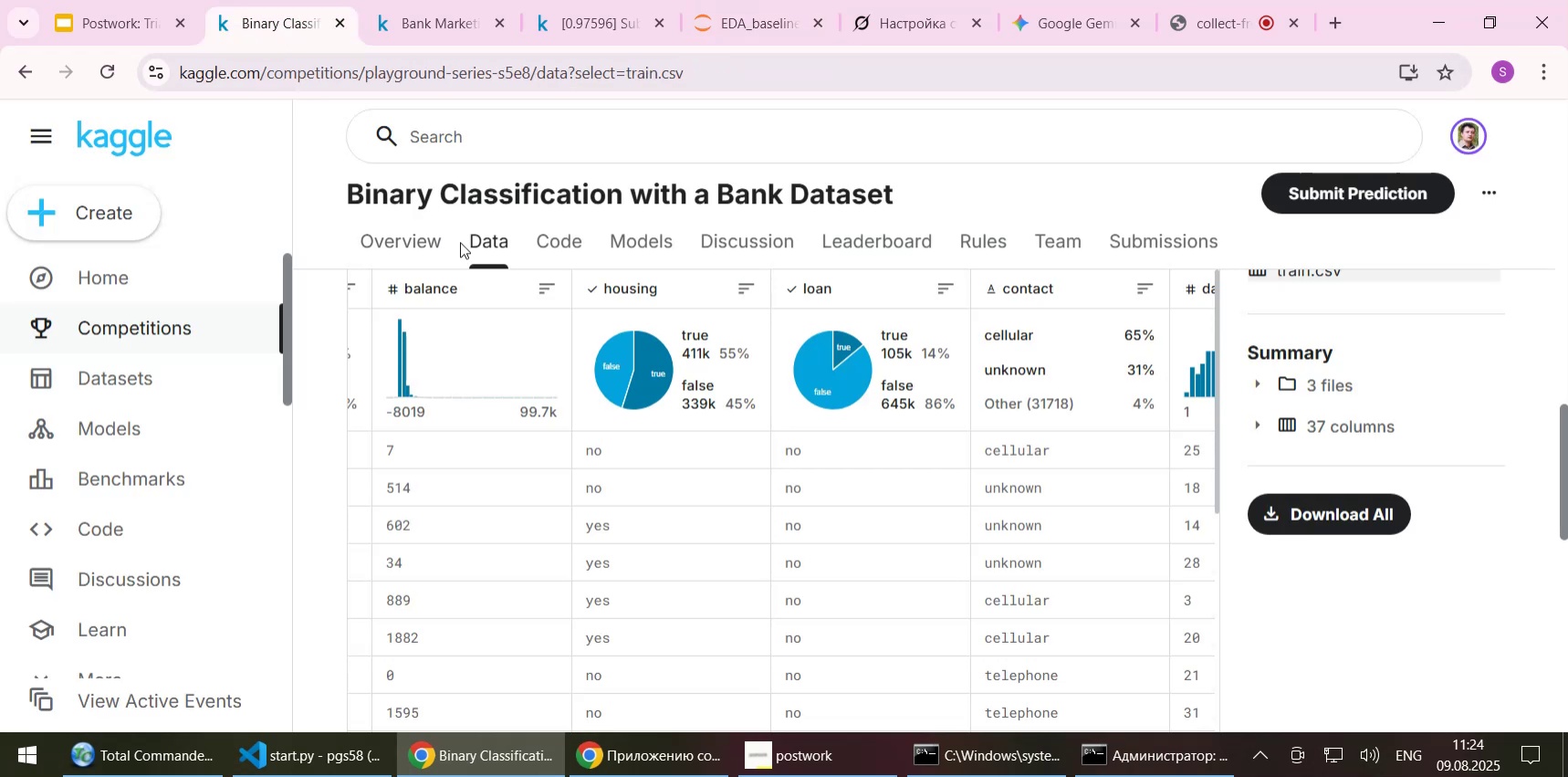 
scroll: coordinate [491, 306], scroll_direction: up, amount: 7.0
 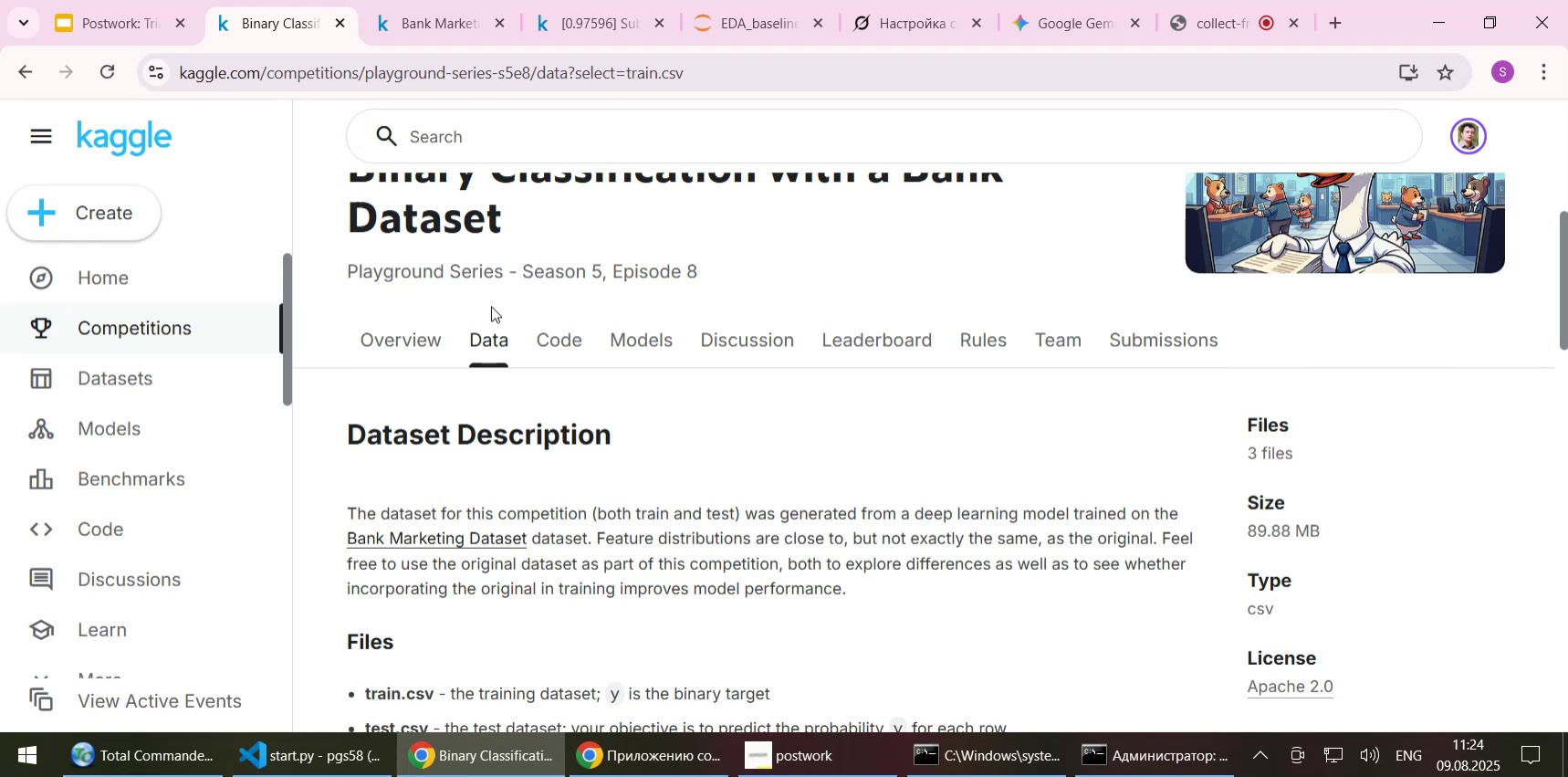 
scroll: coordinate [491, 306], scroll_direction: down, amount: 1.0
 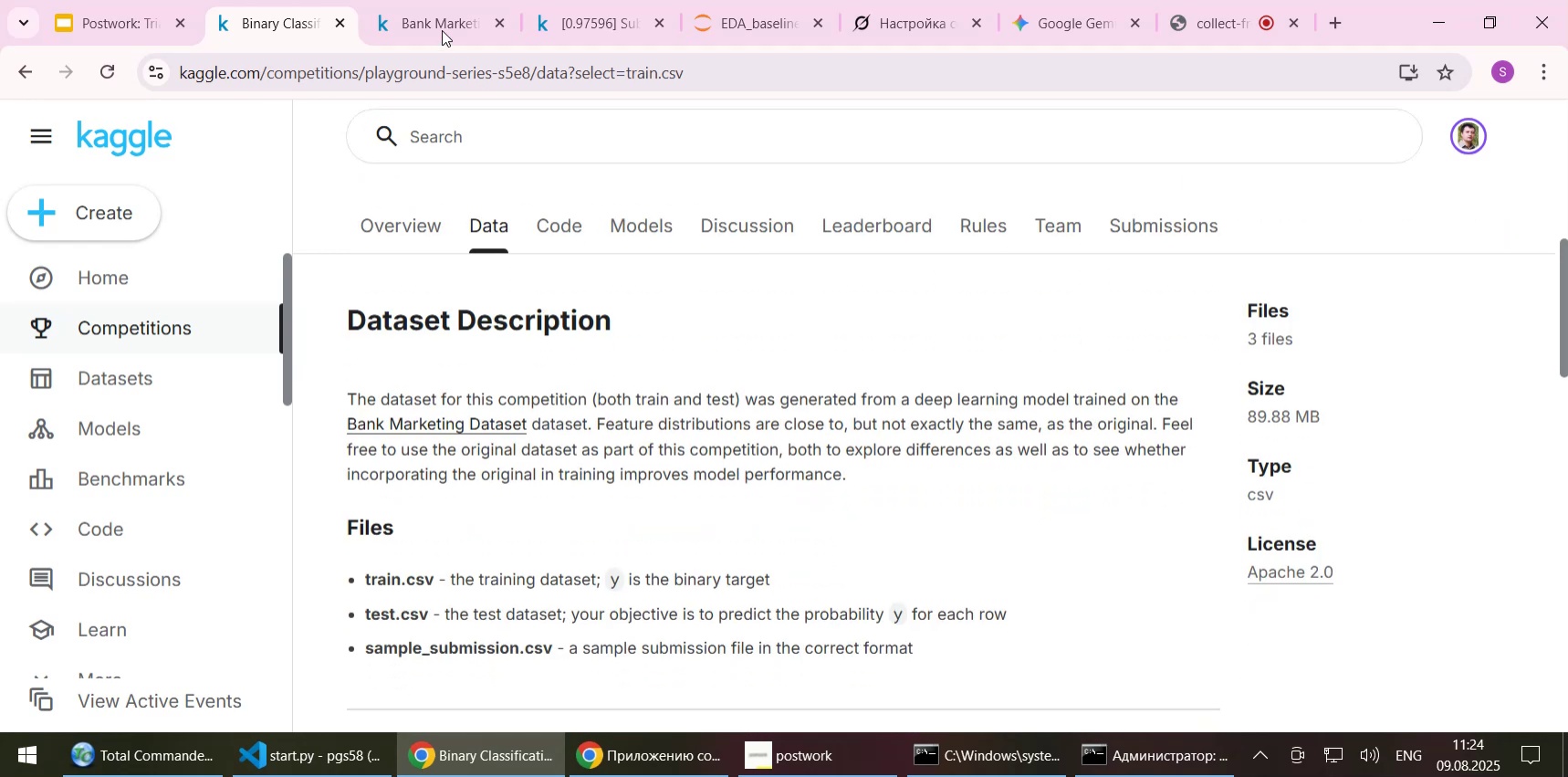 
left_click([441, 29])
 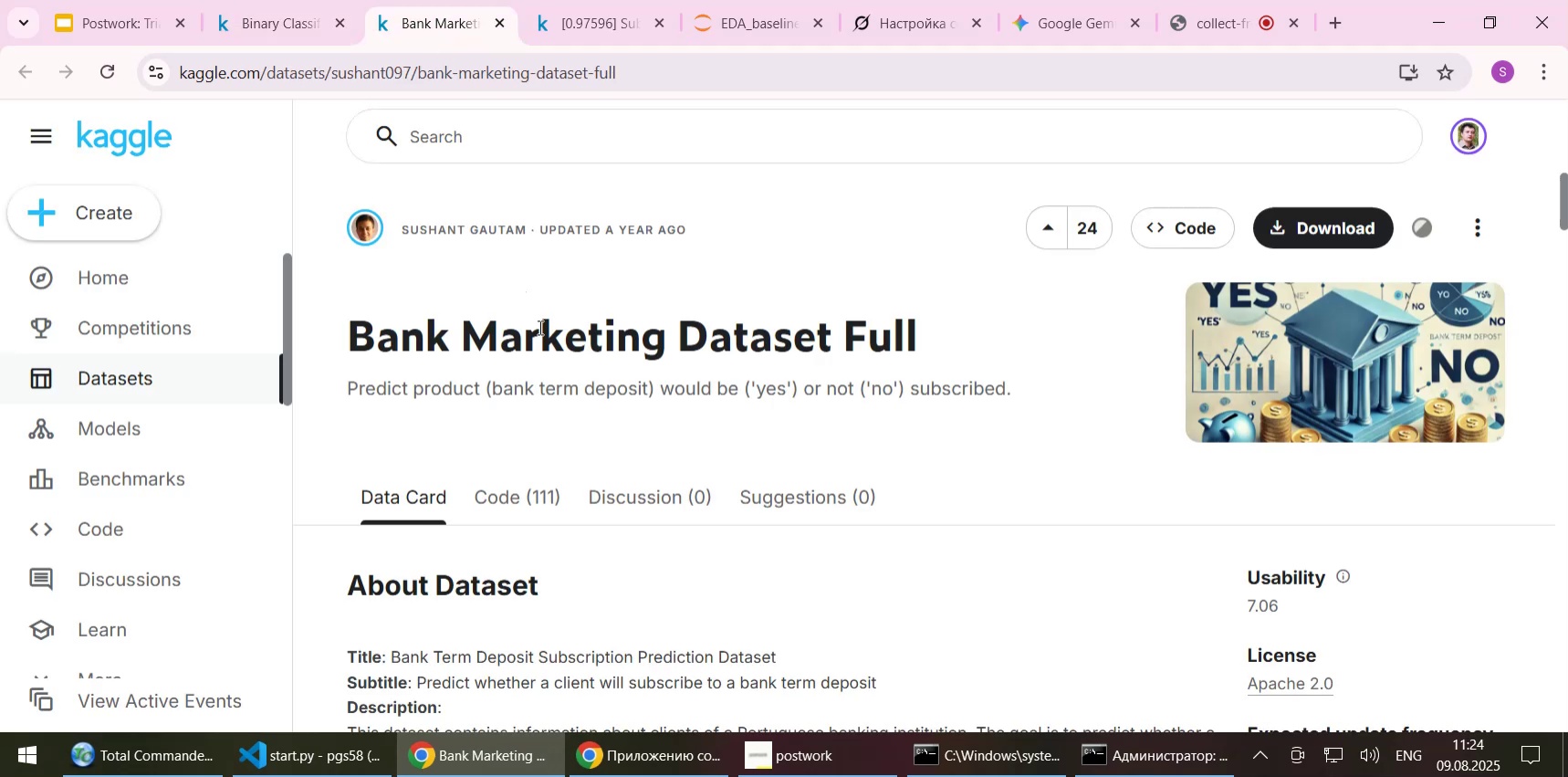 
scroll: coordinate [543, 433], scroll_direction: down, amount: 3.0
 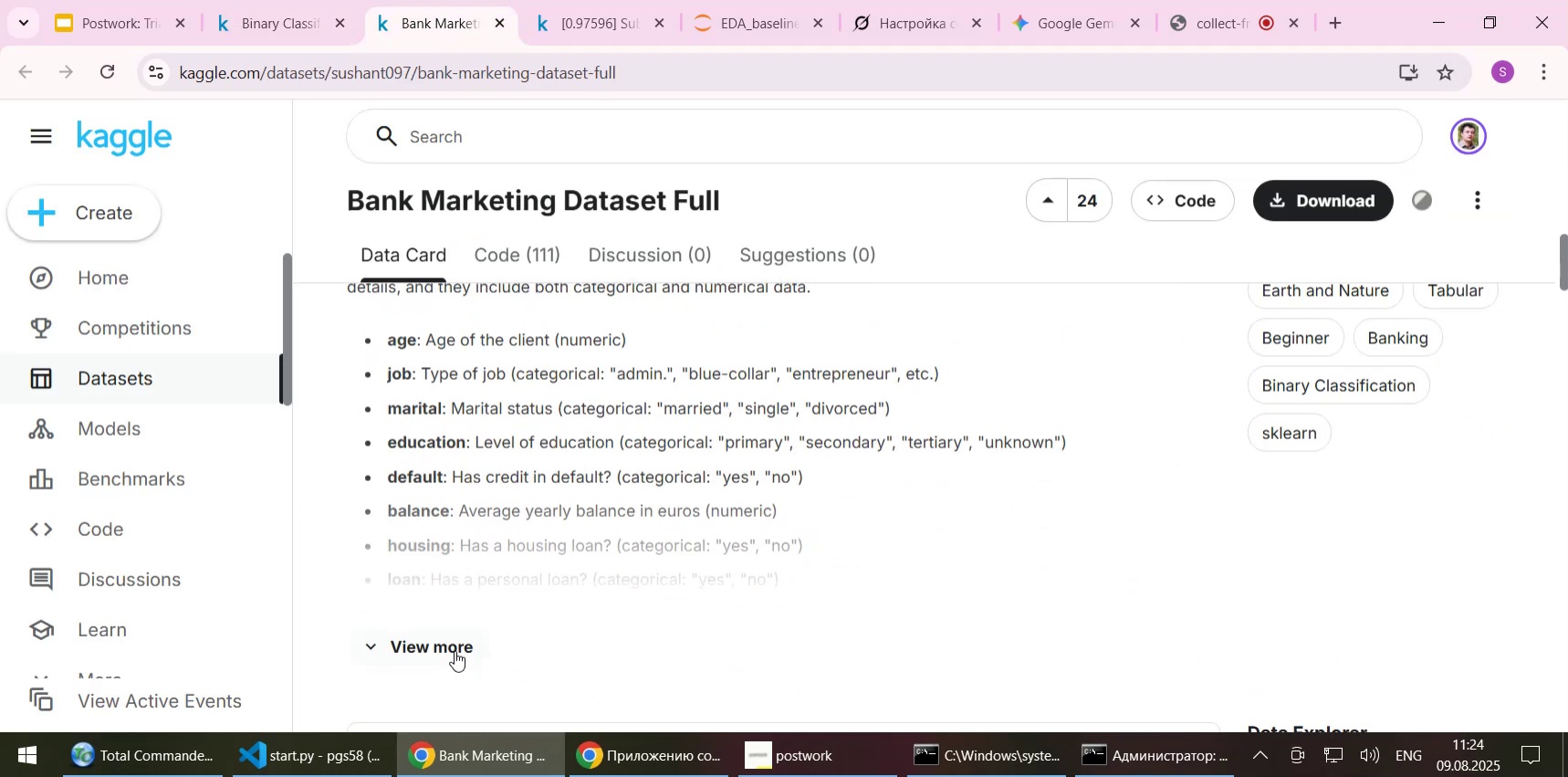 
left_click([454, 654])
 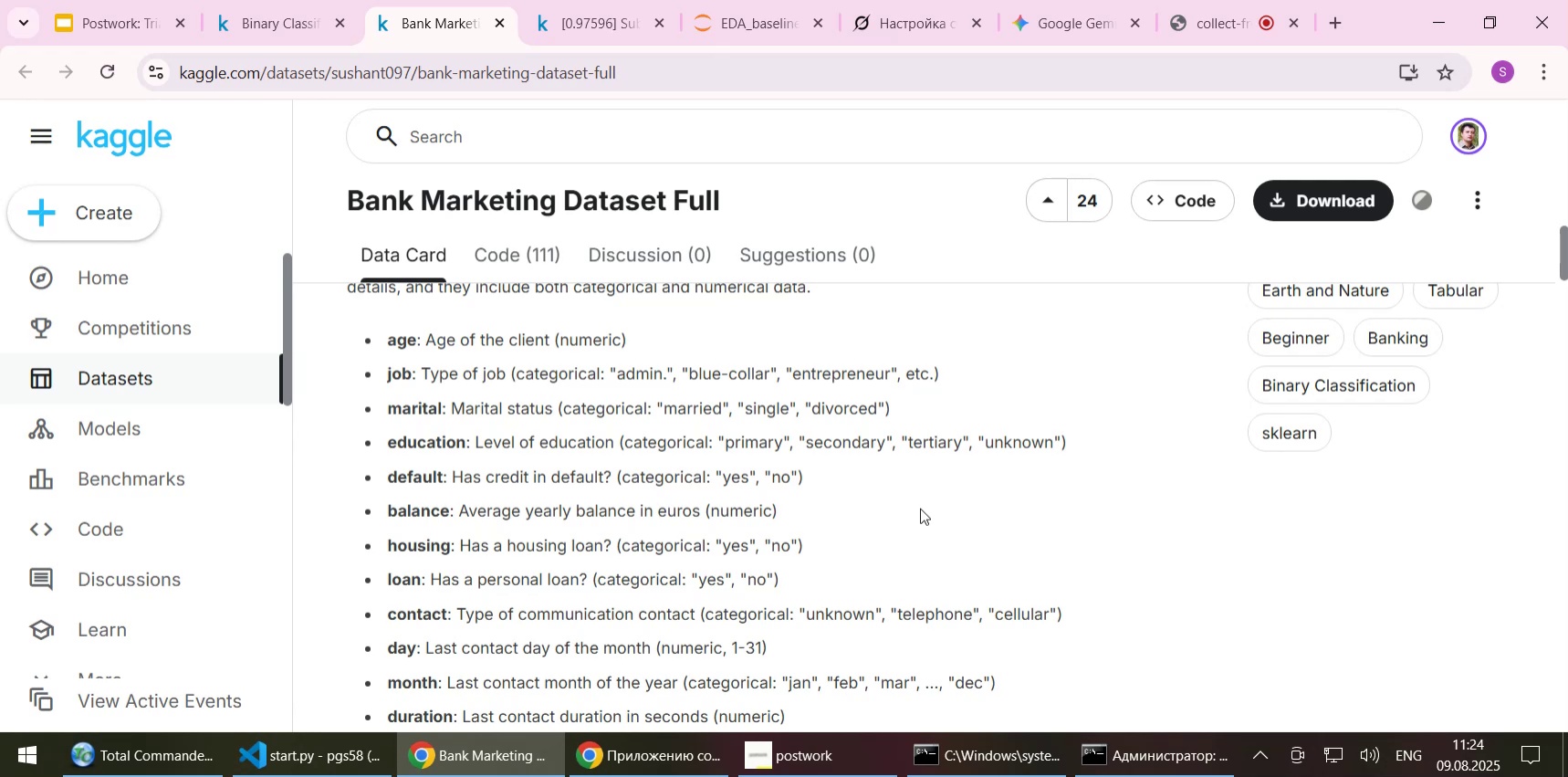 
wait(11.02)
 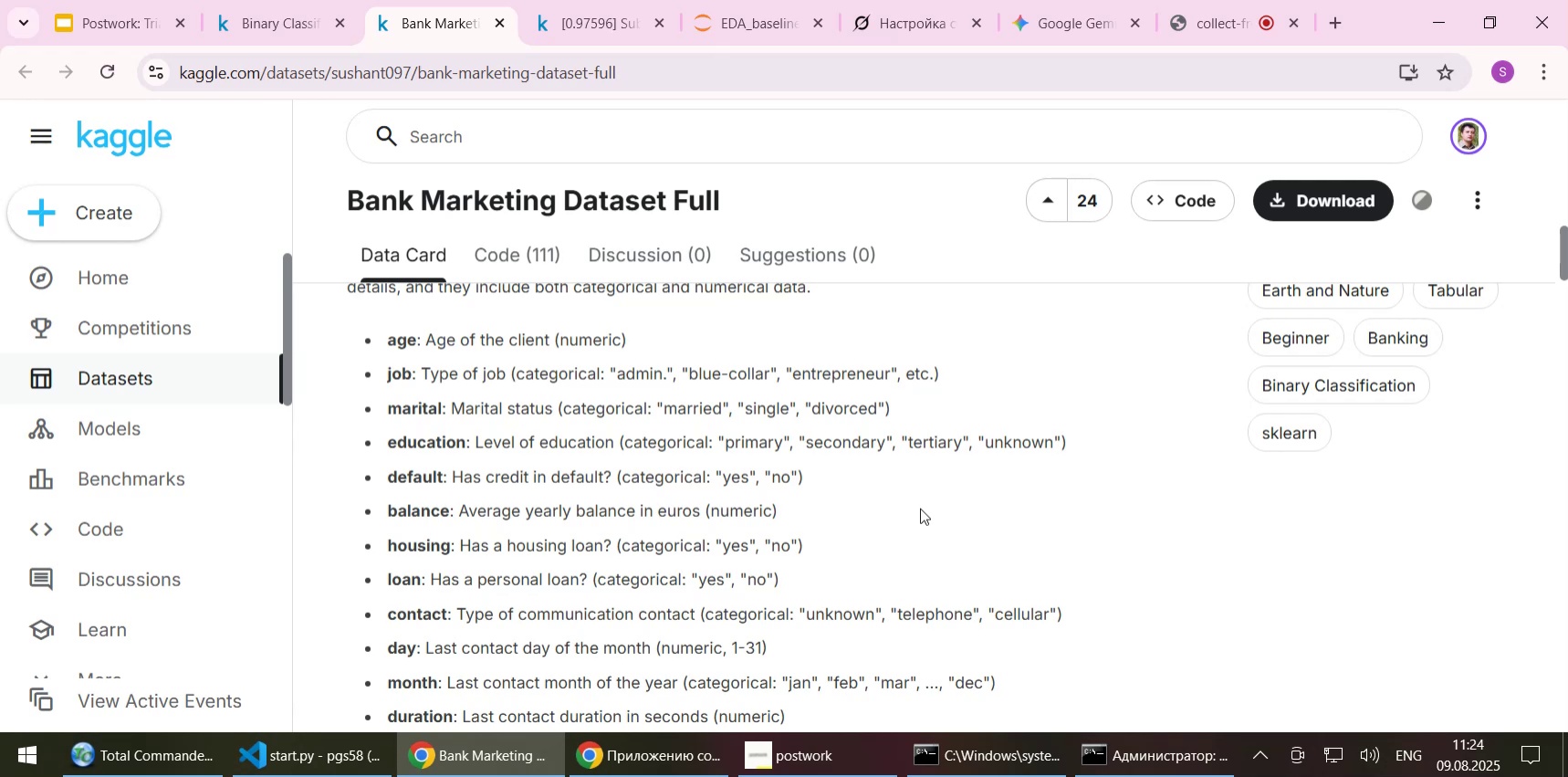 
scroll: coordinate [918, 517], scroll_direction: down, amount: 1.0
 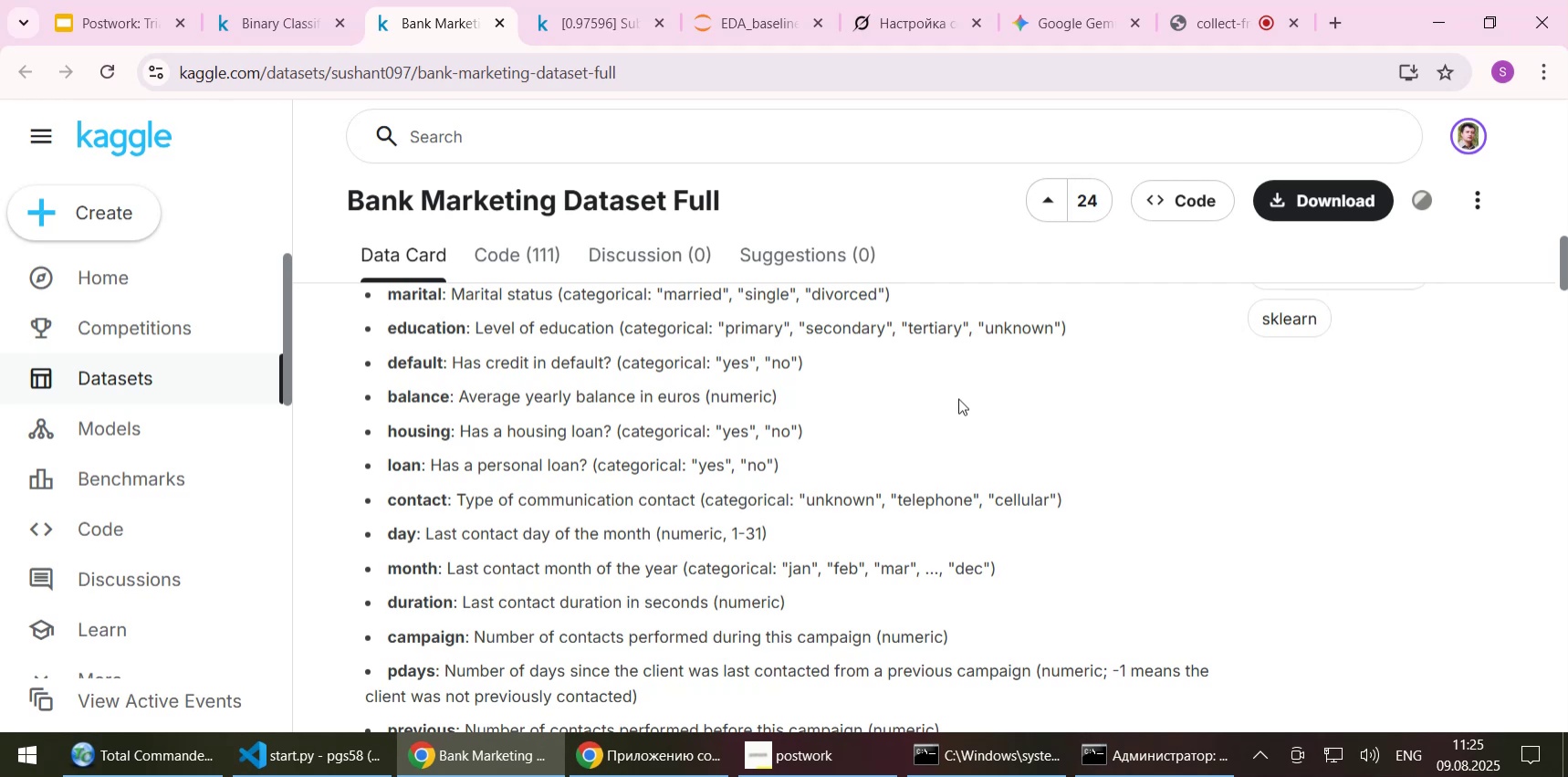 
wait(15.5)
 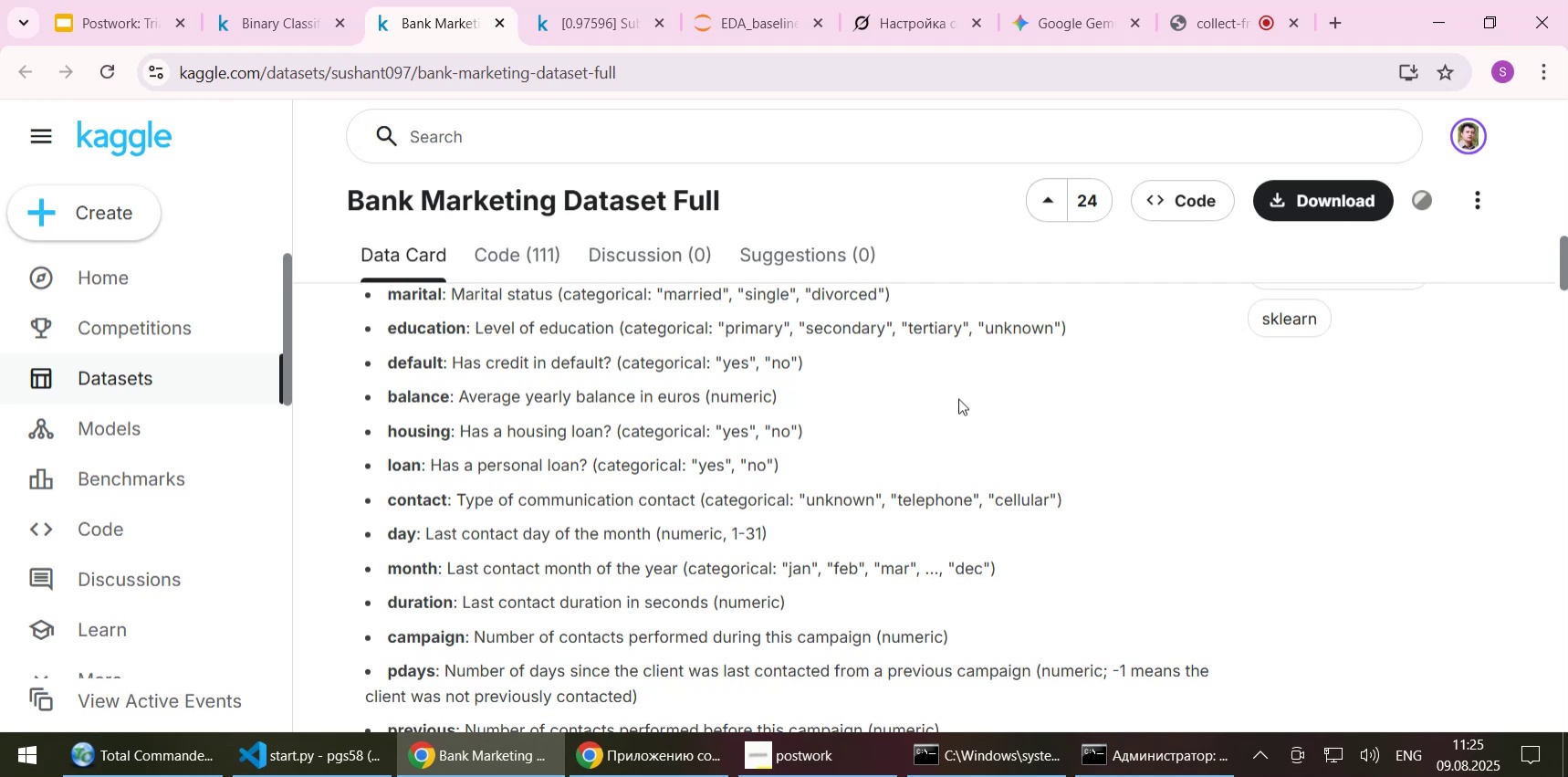 
scroll: coordinate [958, 398], scroll_direction: down, amount: 1.0
 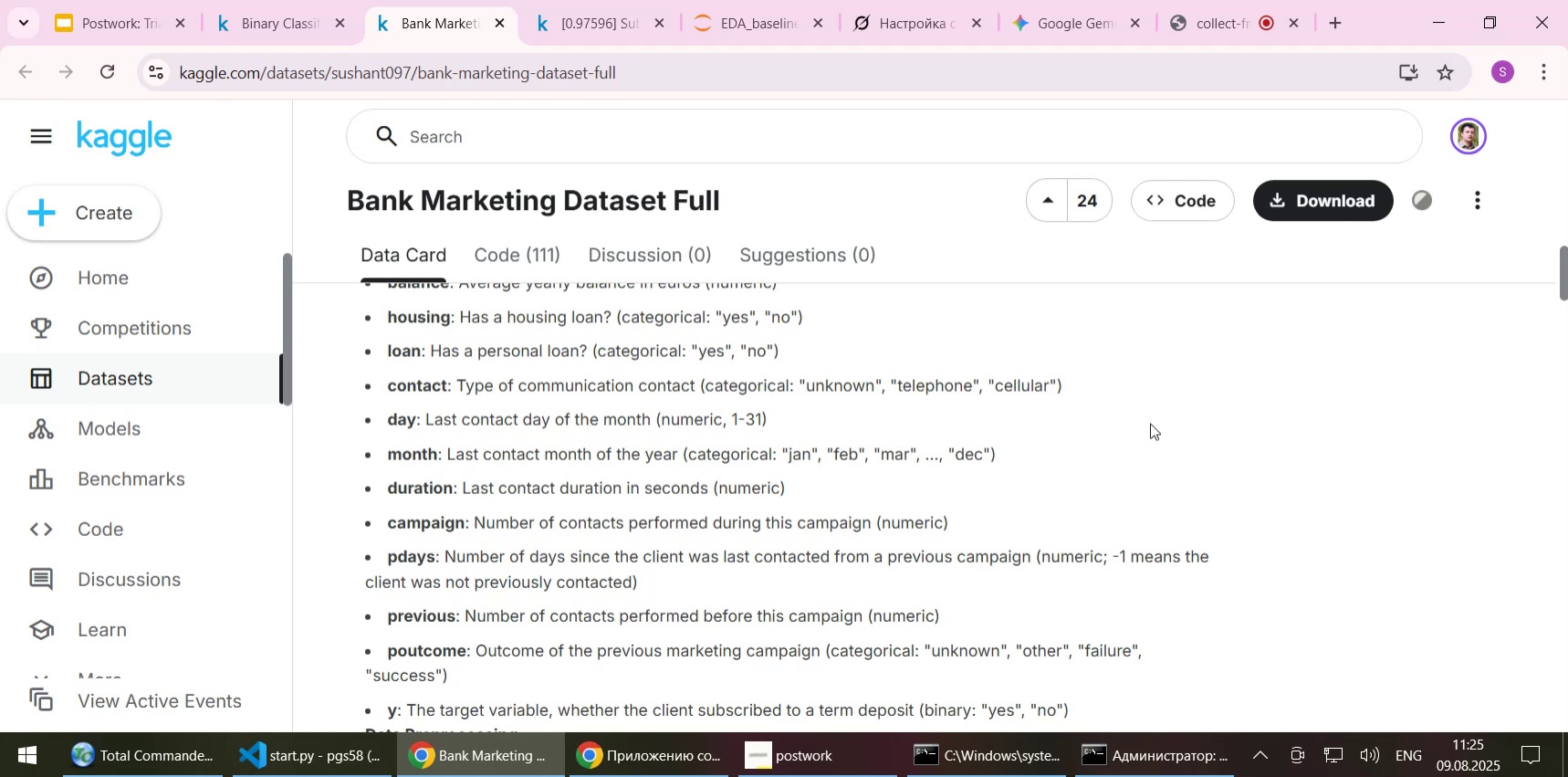 
wait(12.64)
 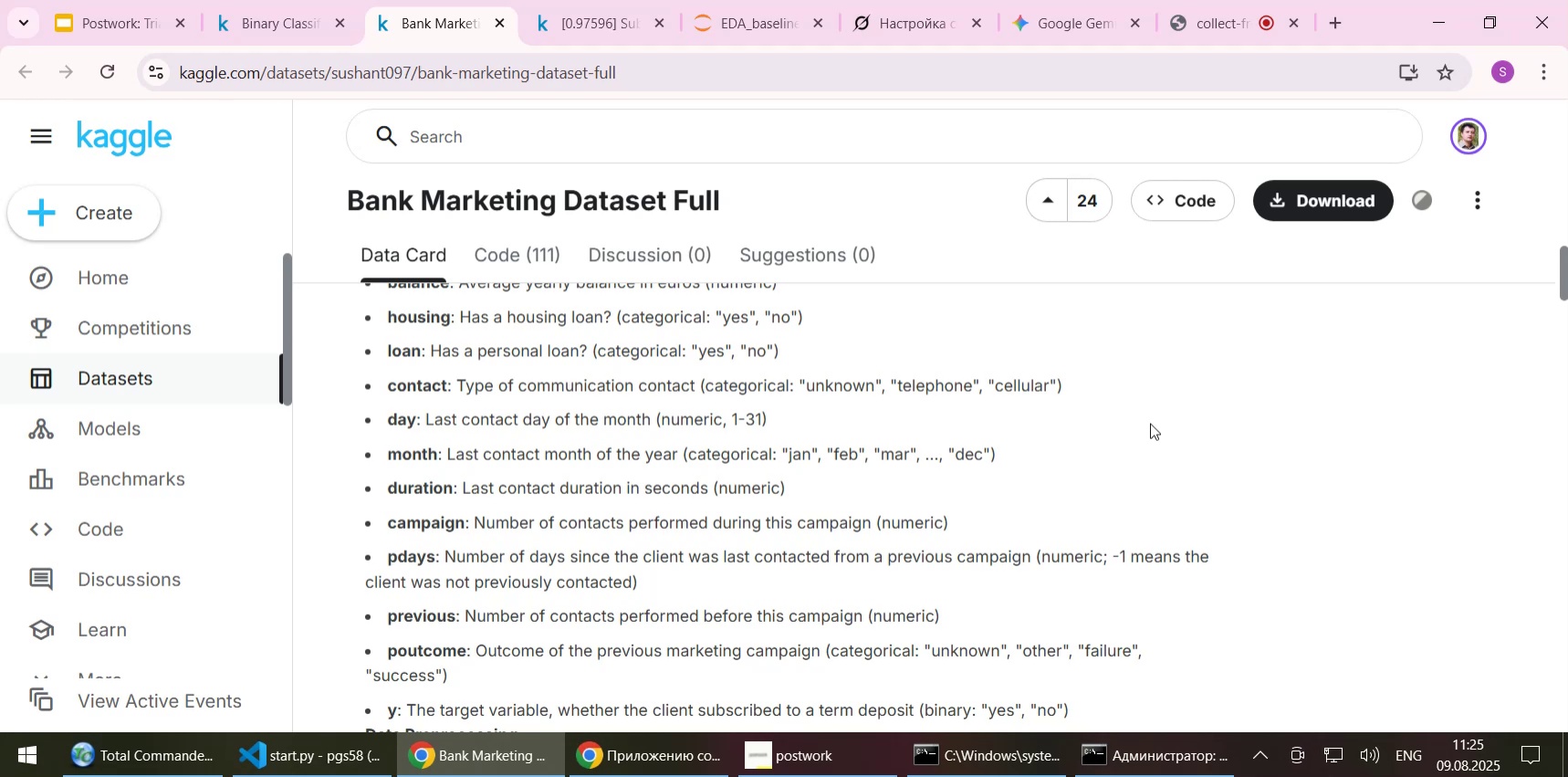 
scroll: coordinate [1152, 422], scroll_direction: down, amount: 1.0
 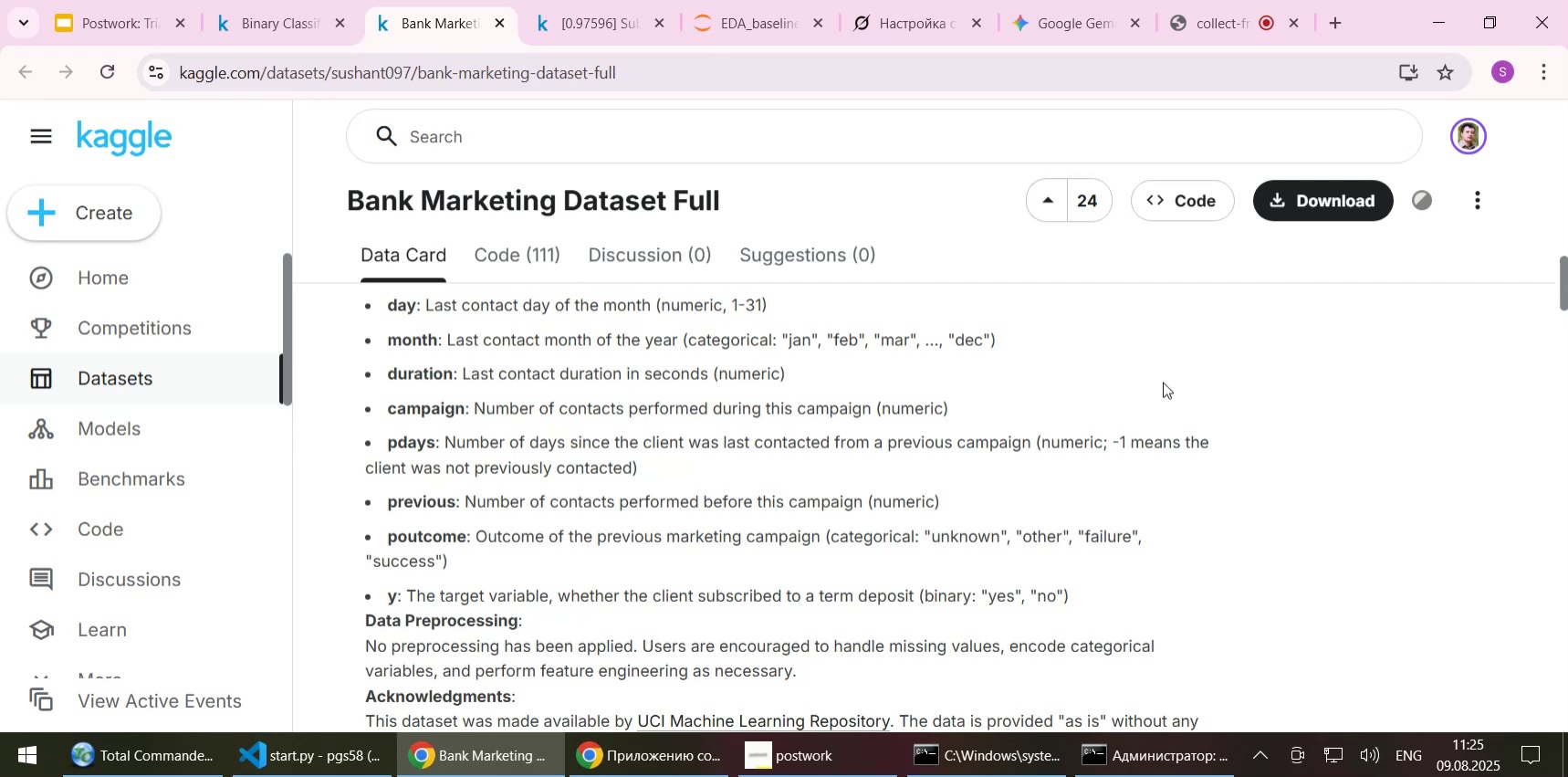 
wait(16.07)
 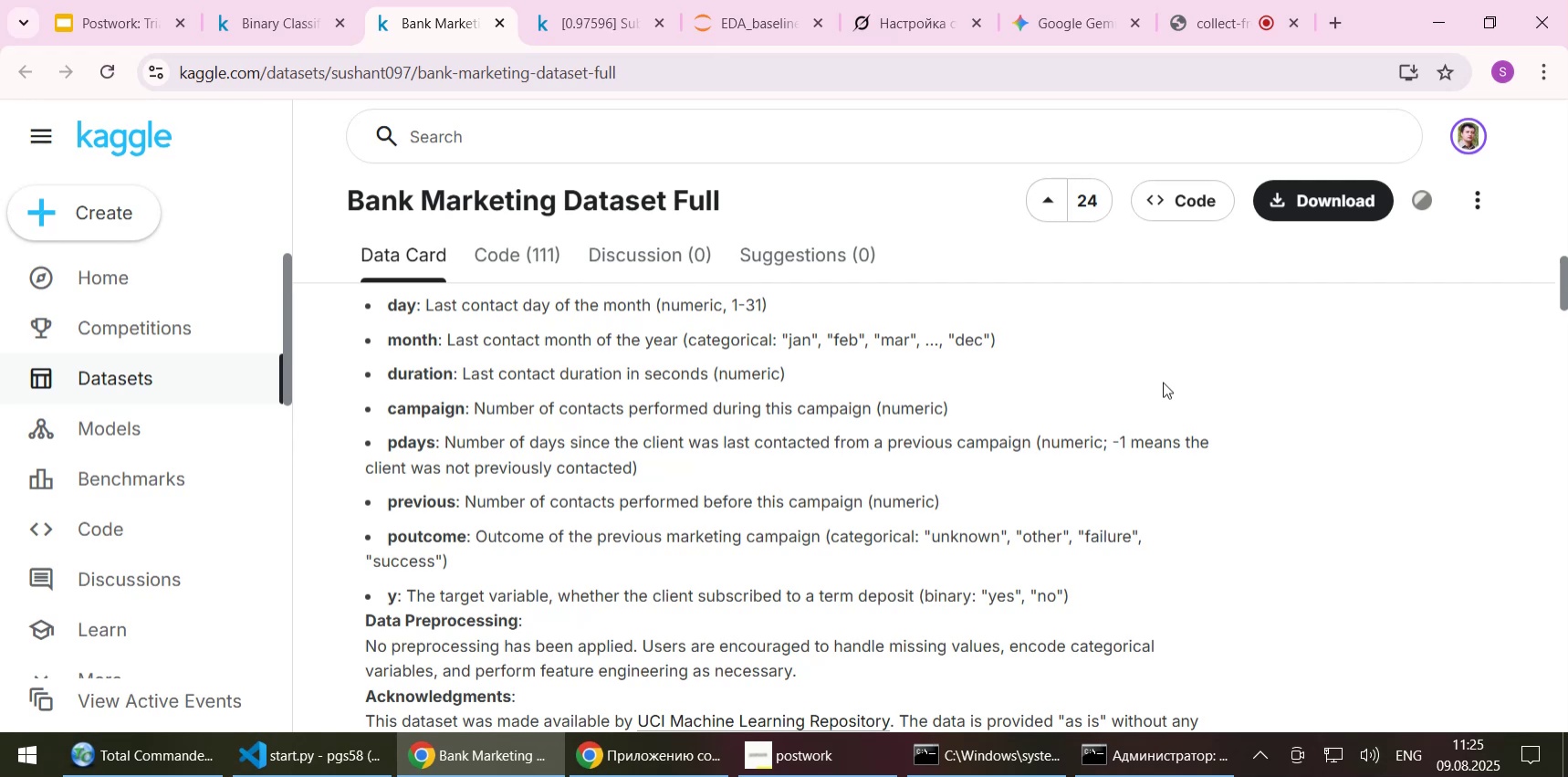 
scroll: coordinate [1046, 493], scroll_direction: down, amount: 2.0
 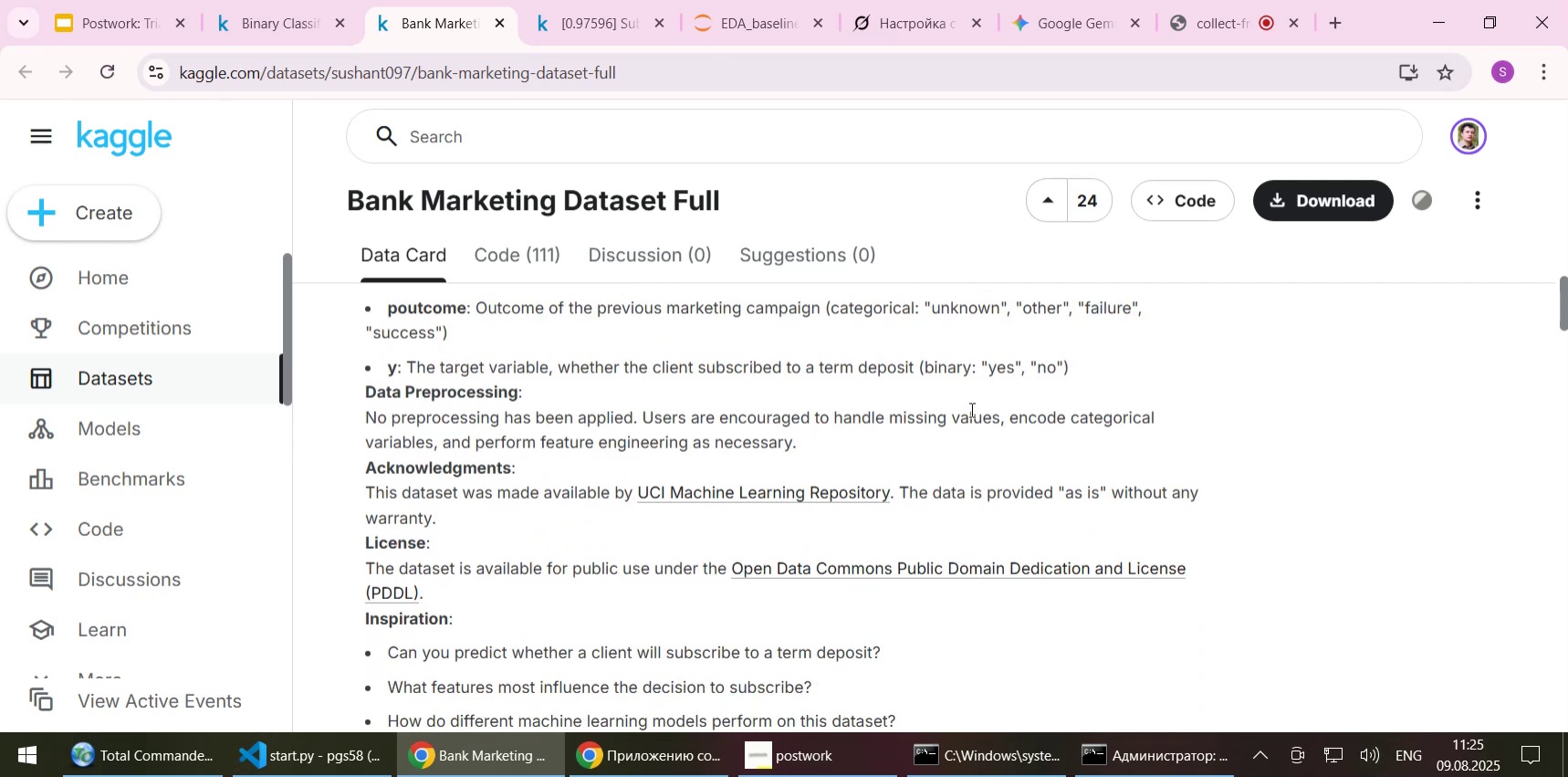 
wait(7.62)
 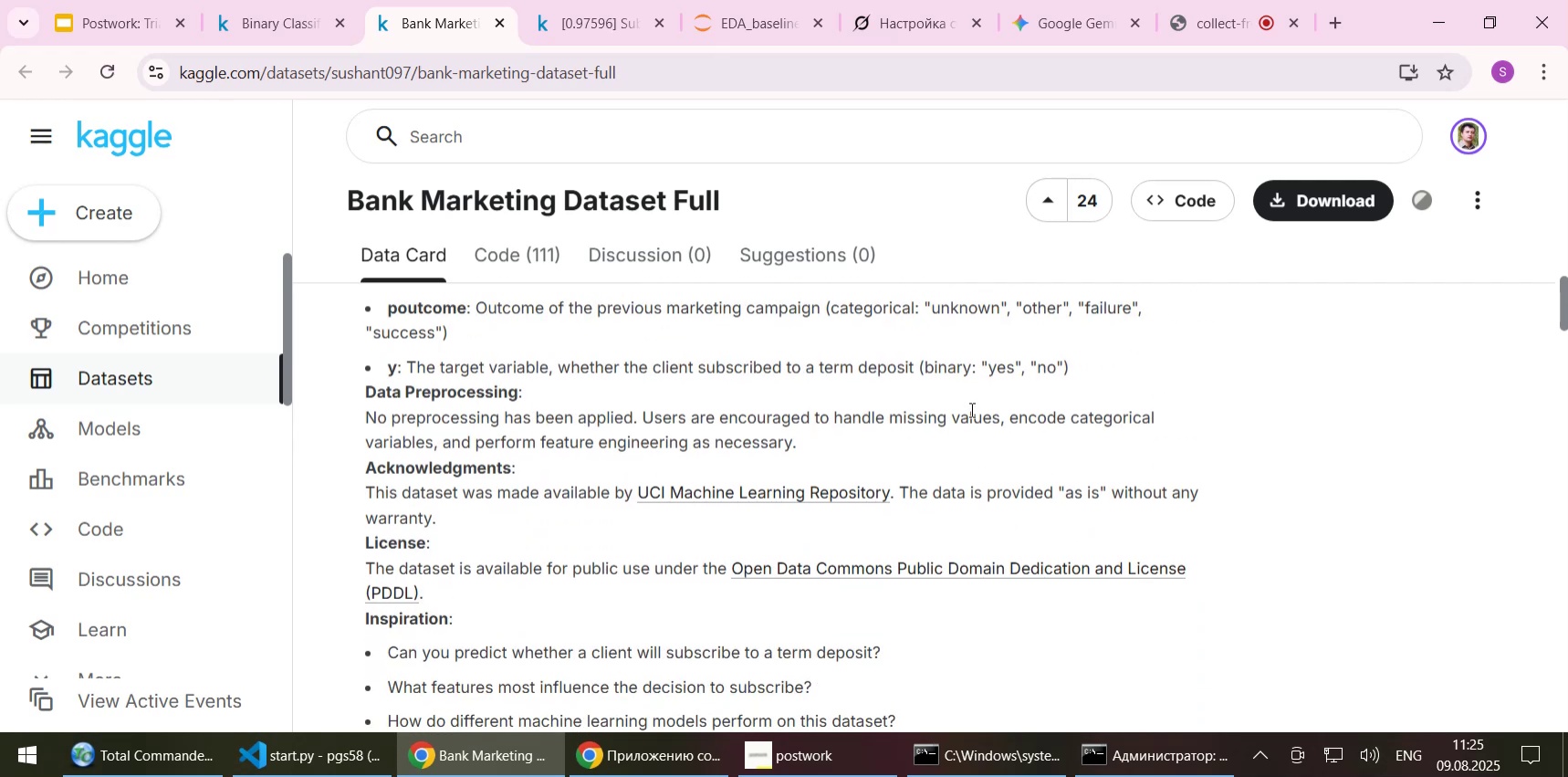 
scroll: coordinate [794, 466], scroll_direction: down, amount: 2.0
 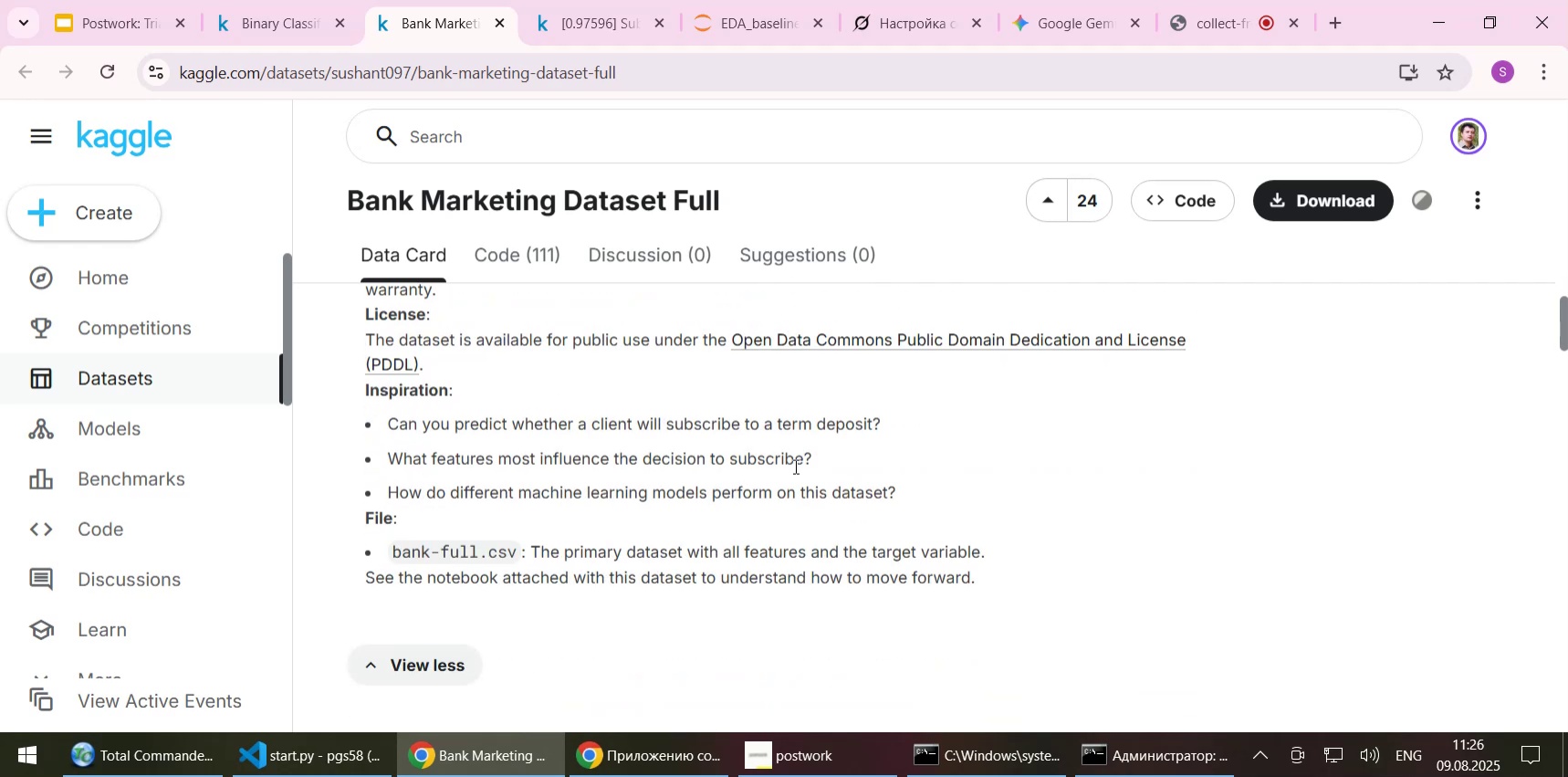 
scroll: coordinate [794, 466], scroll_direction: up, amount: 1.0
 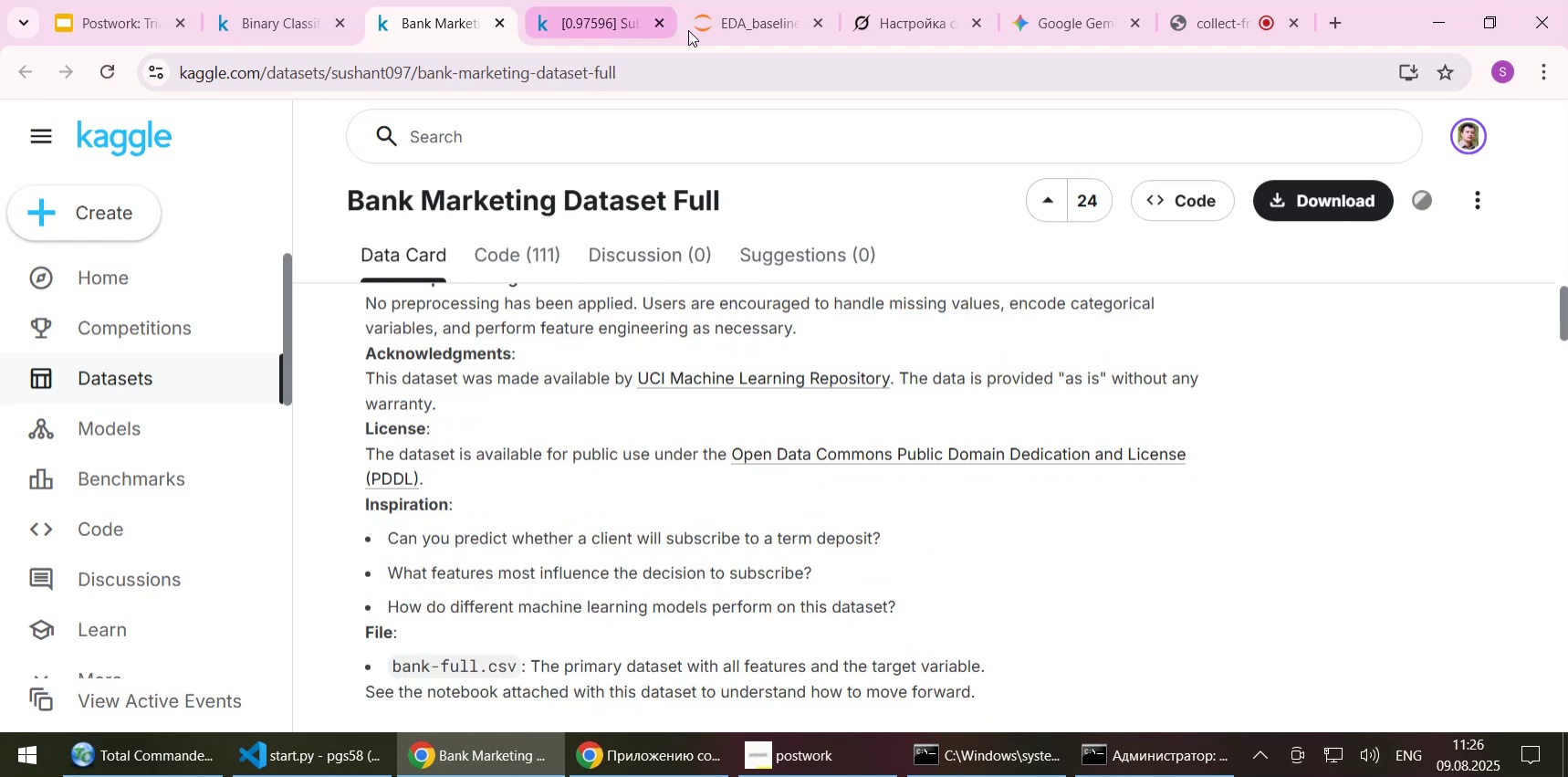 
left_click([732, 29])
 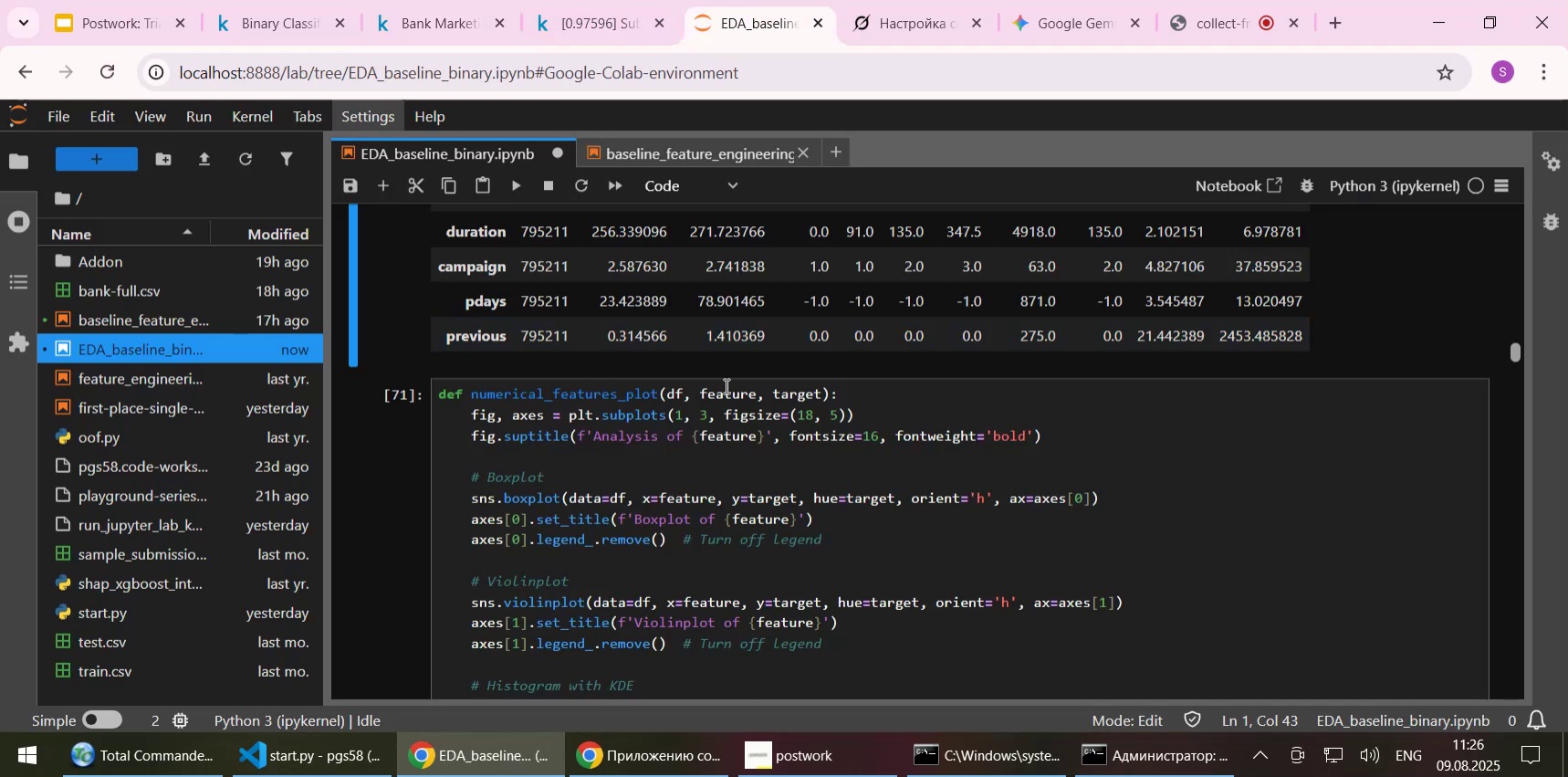 
scroll: coordinate [734, 436], scroll_direction: up, amount: 12.0
 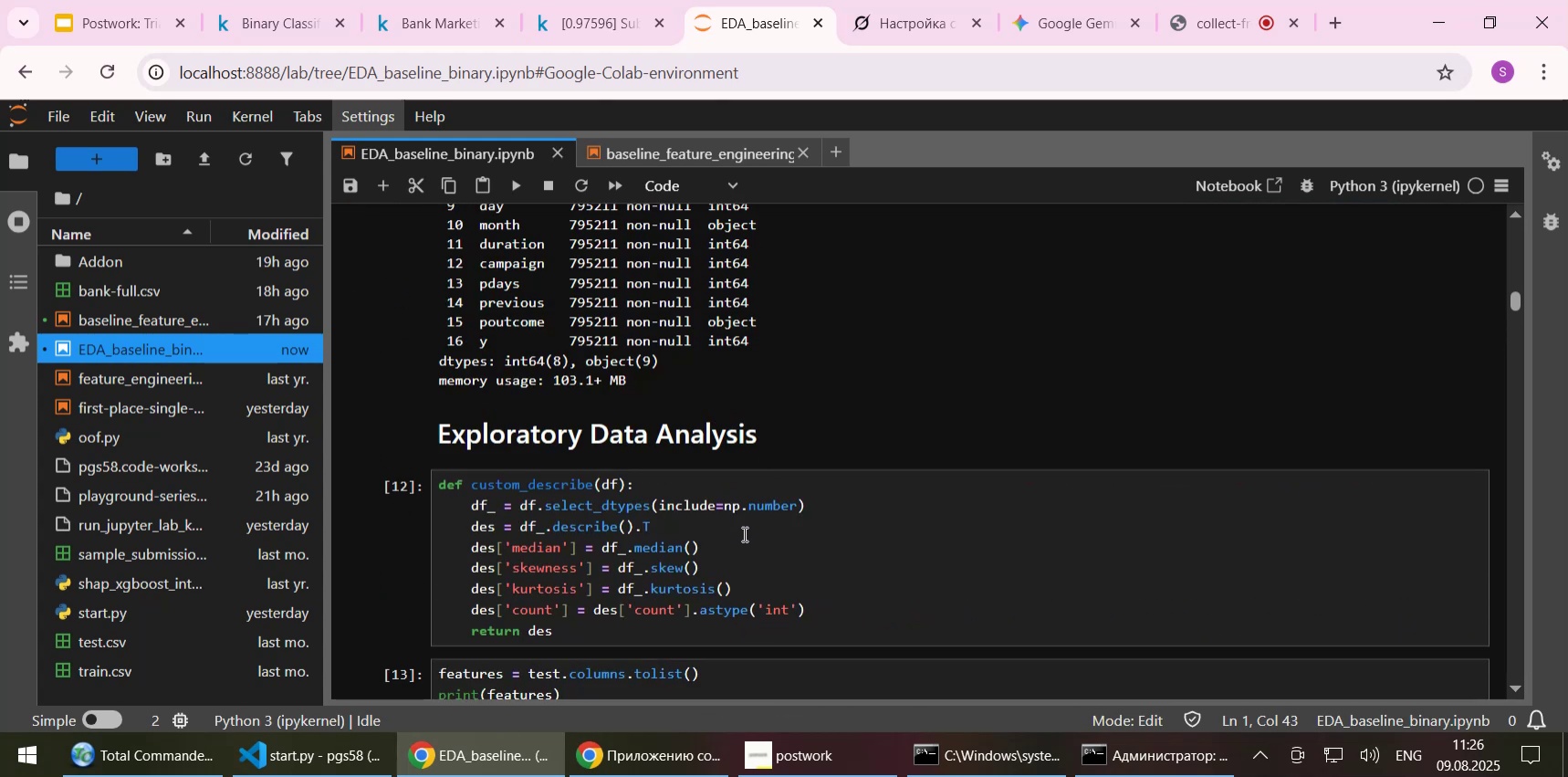 
left_click([743, 533])
 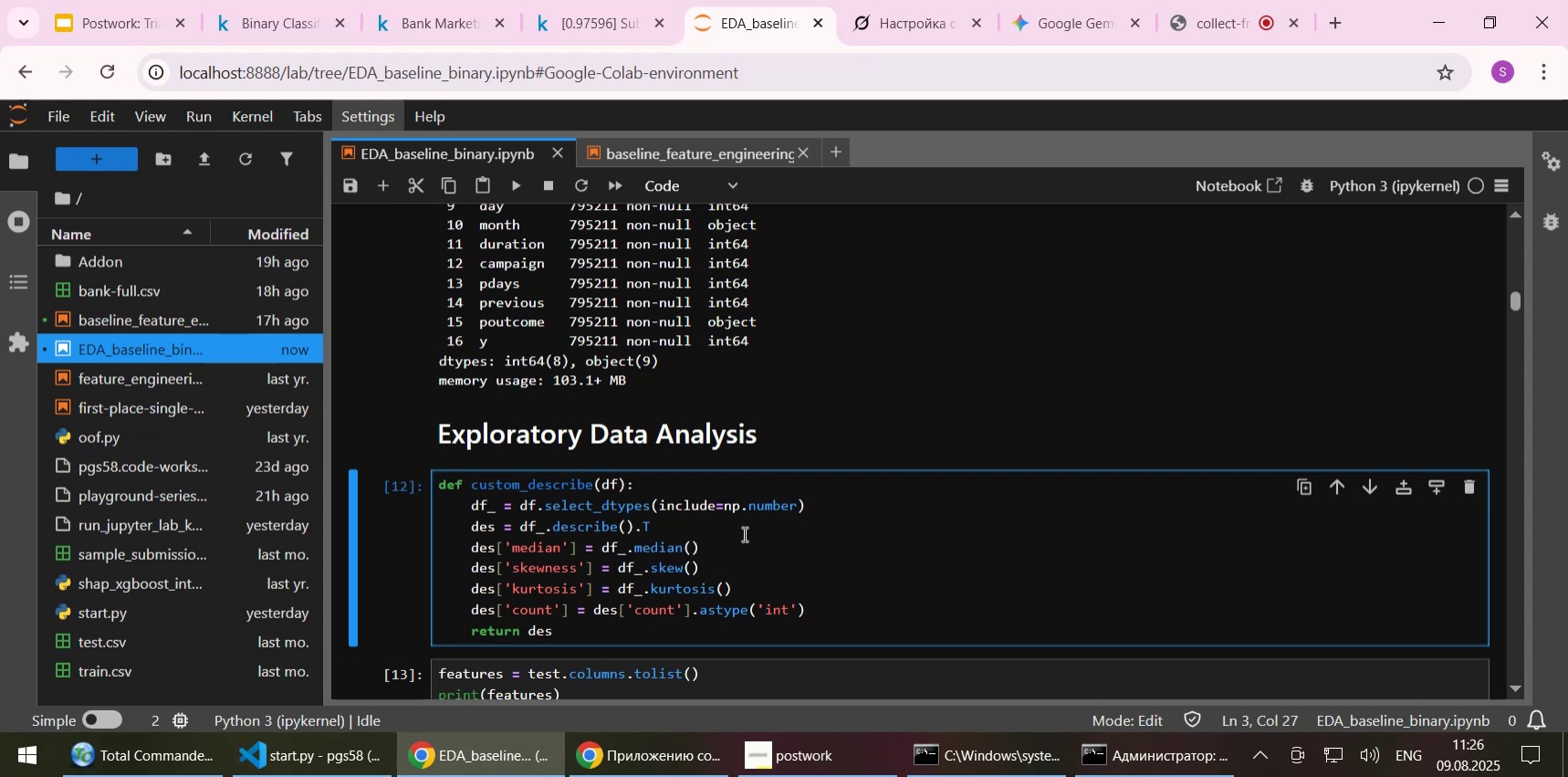 
scroll: coordinate [784, 441], scroll_direction: down, amount: 6.0
 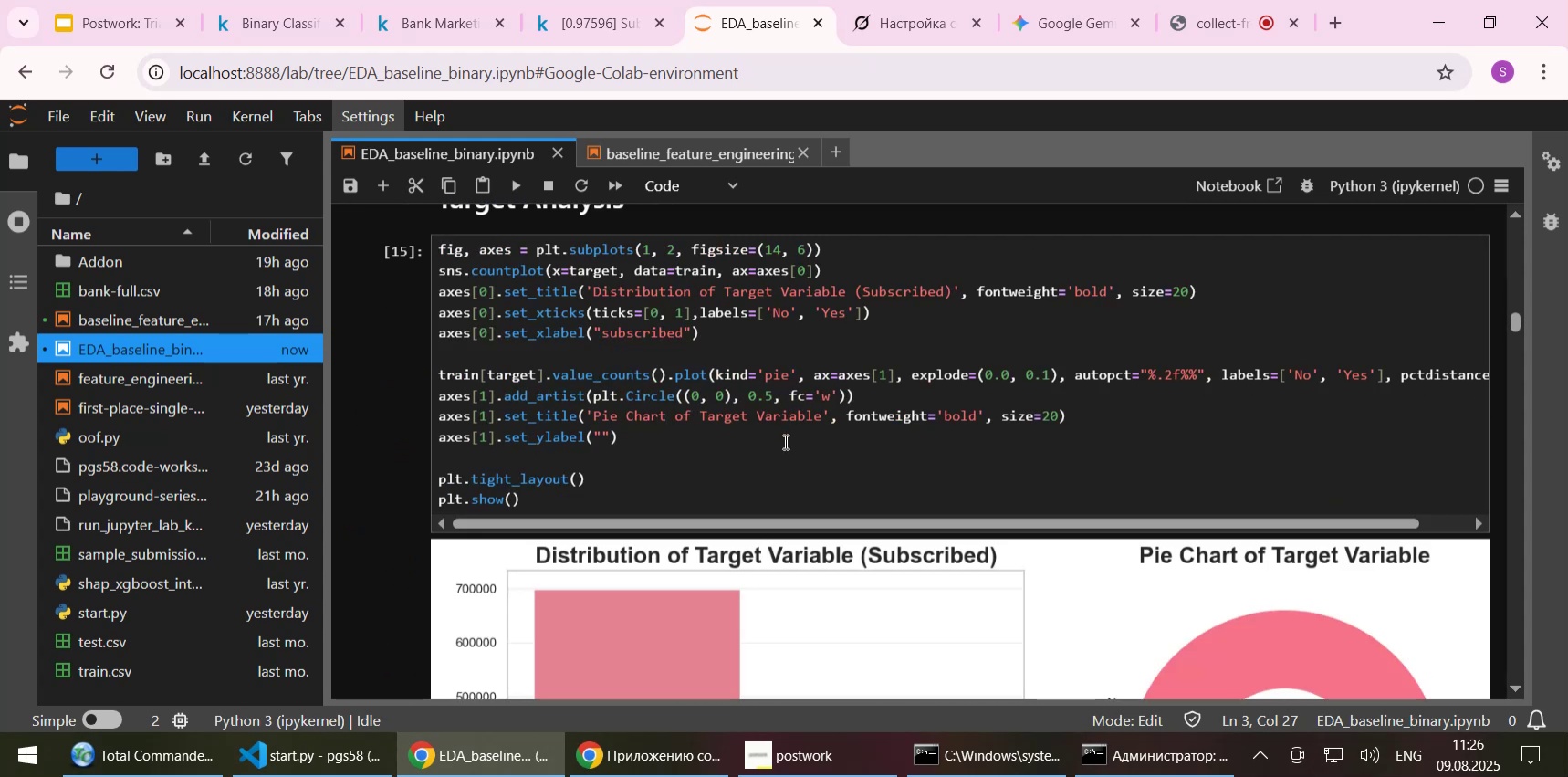 
scroll: coordinate [784, 441], scroll_direction: up, amount: 1.0
 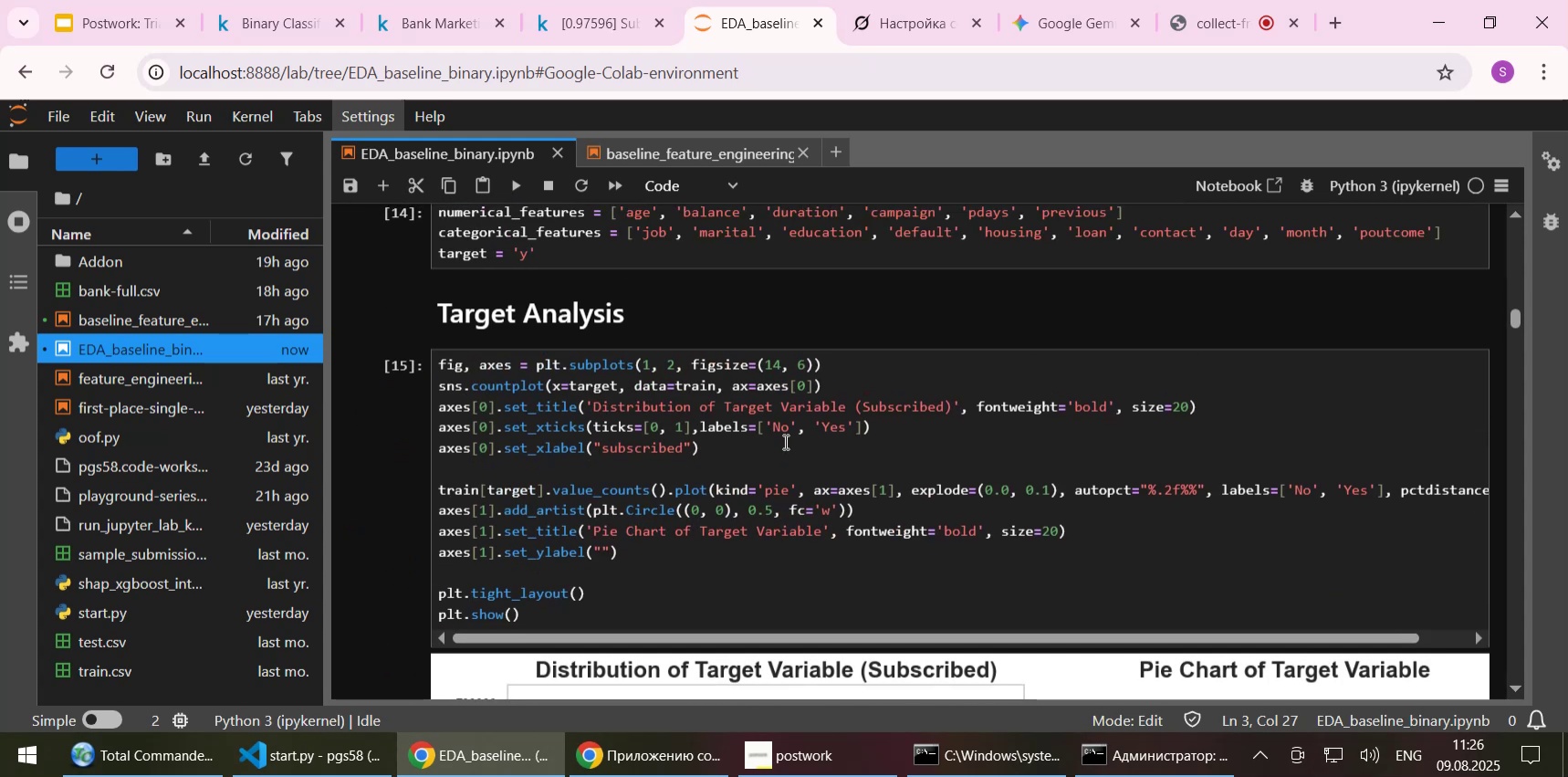 
scroll: coordinate [784, 441], scroll_direction: down, amount: 1.0
 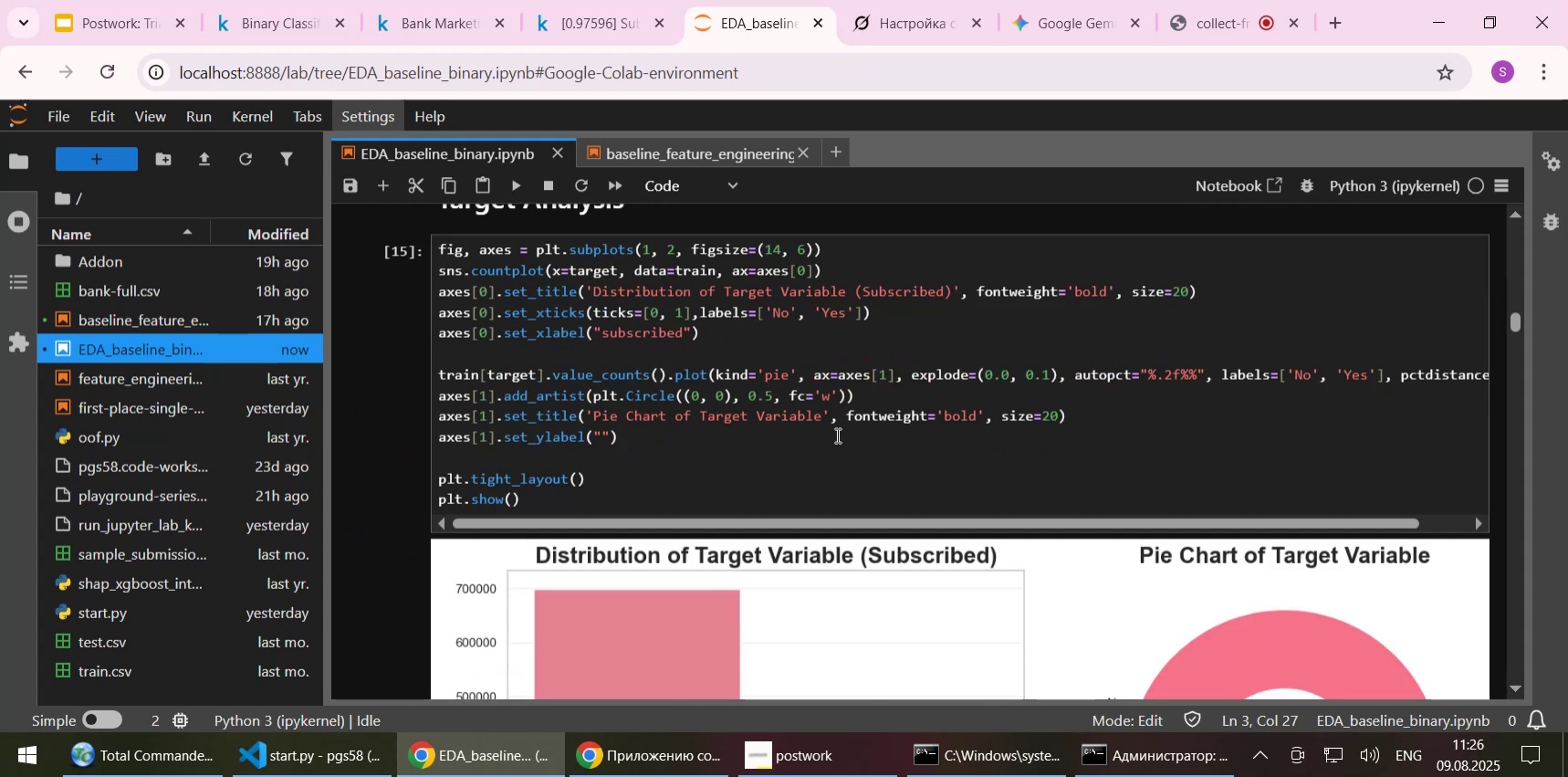 
scroll: coordinate [838, 404], scroll_direction: up, amount: 1.0
 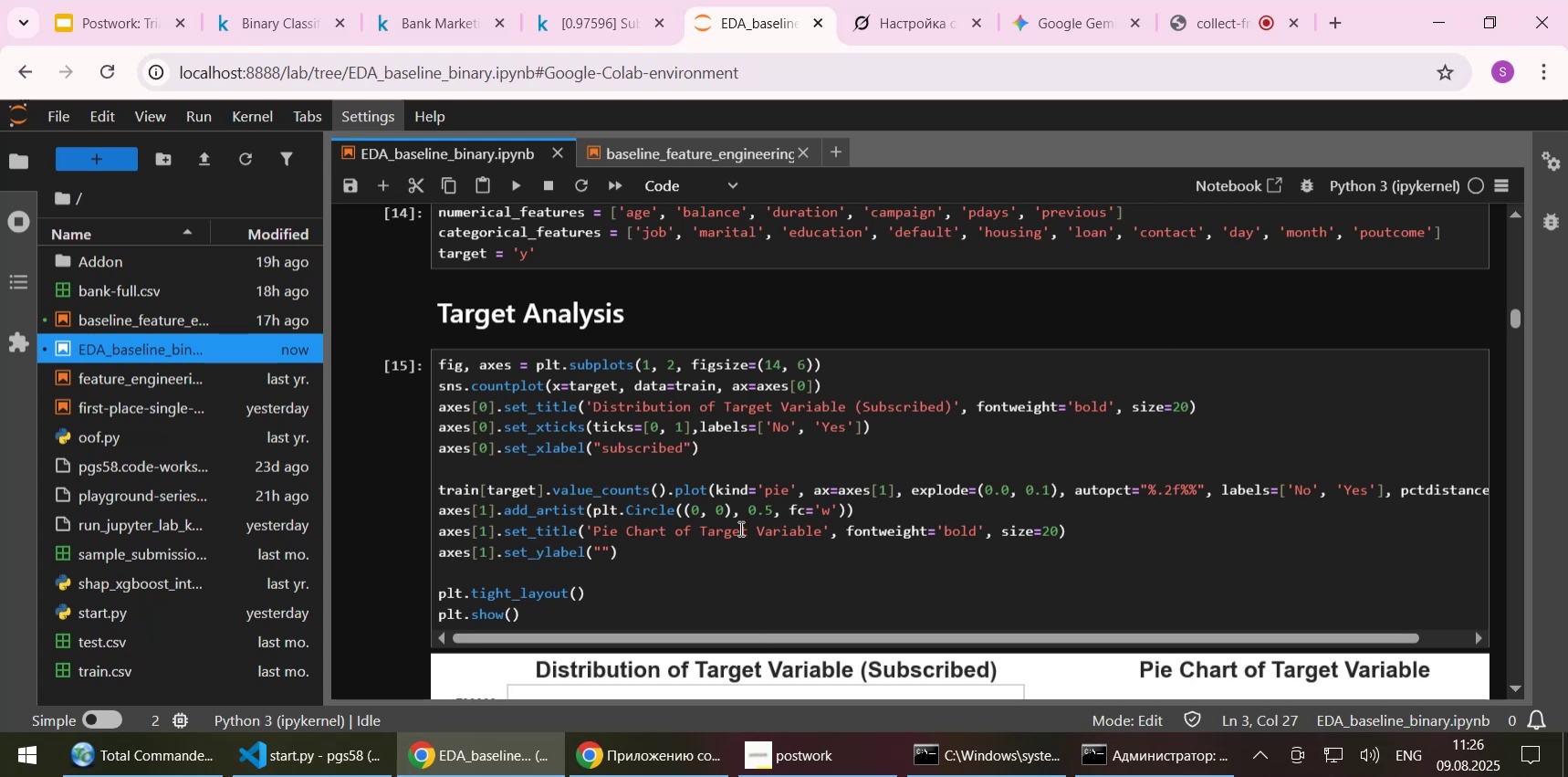 
left_click([700, 575])
 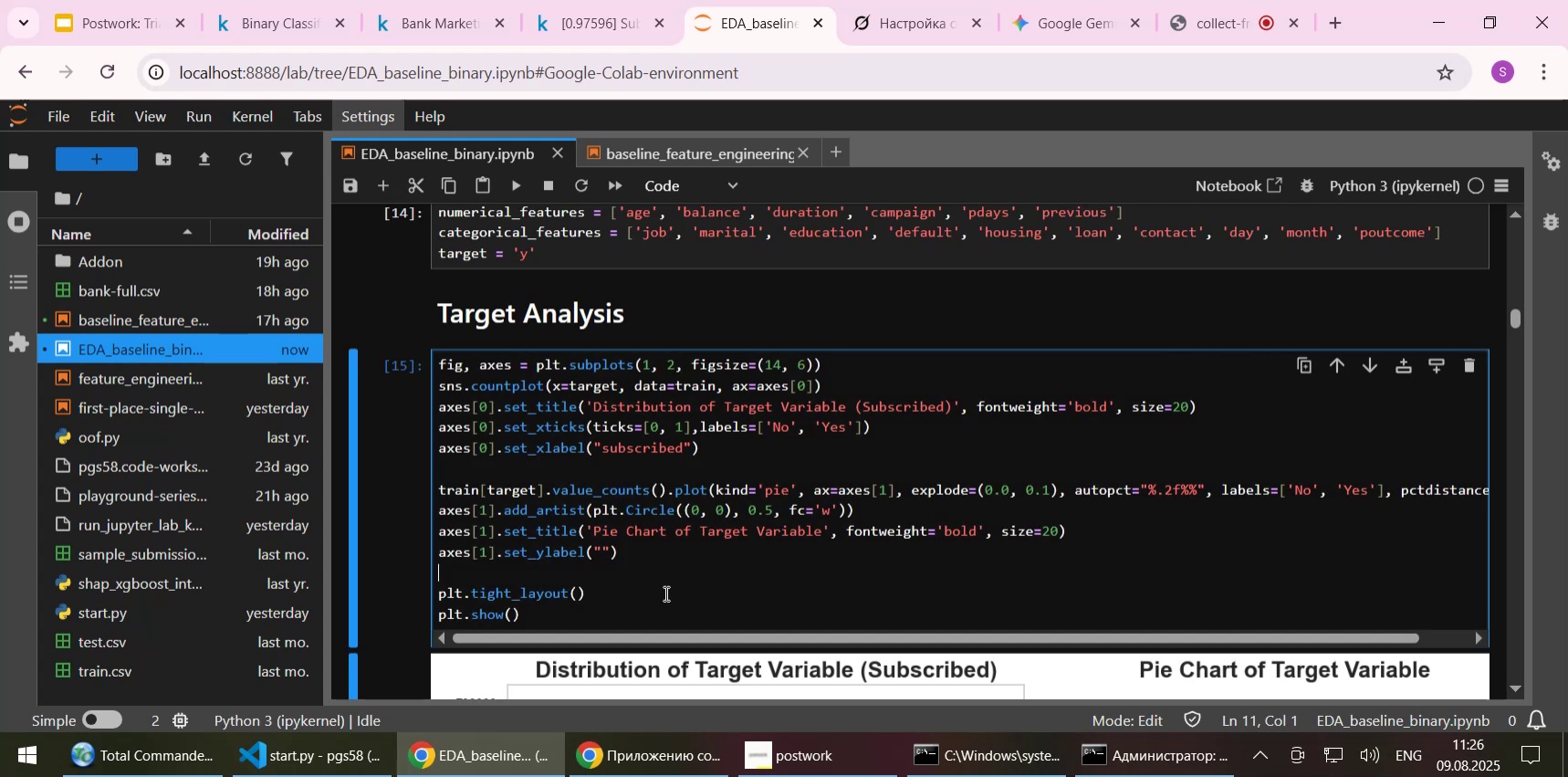 
left_click([664, 593])
 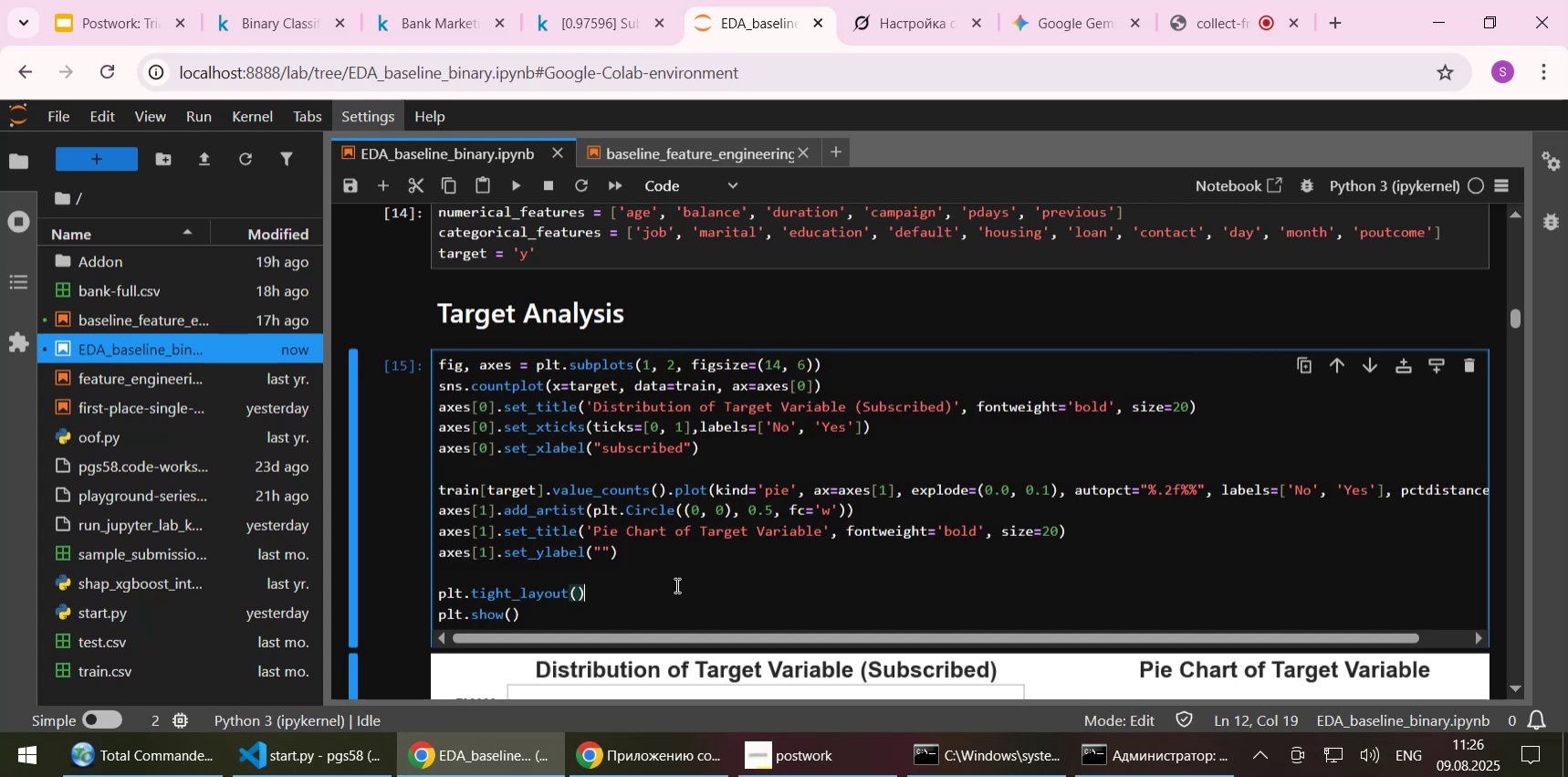 
scroll: coordinate [675, 584], scroll_direction: down, amount: 2.0
 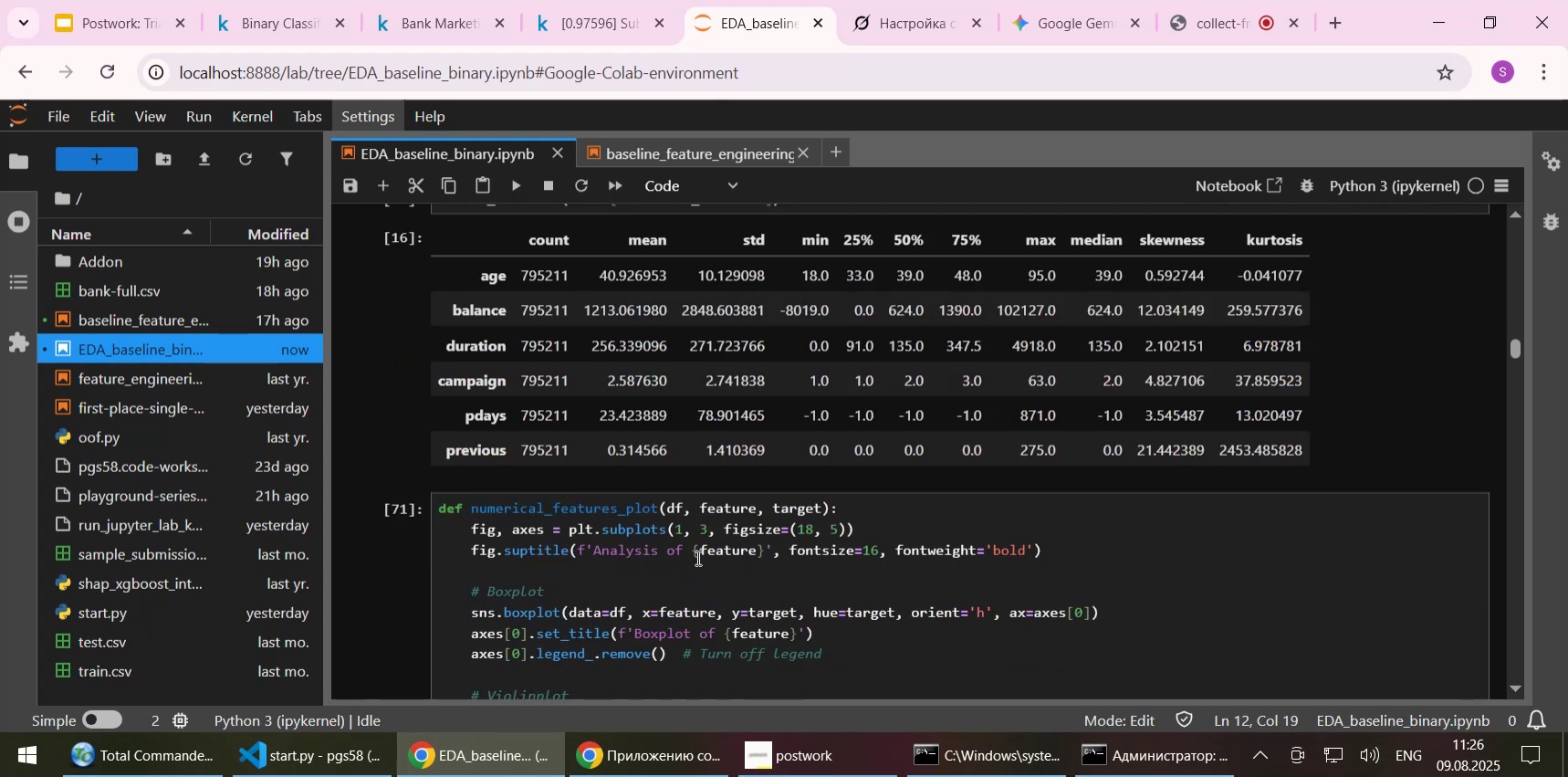 
left_click([696, 557])
 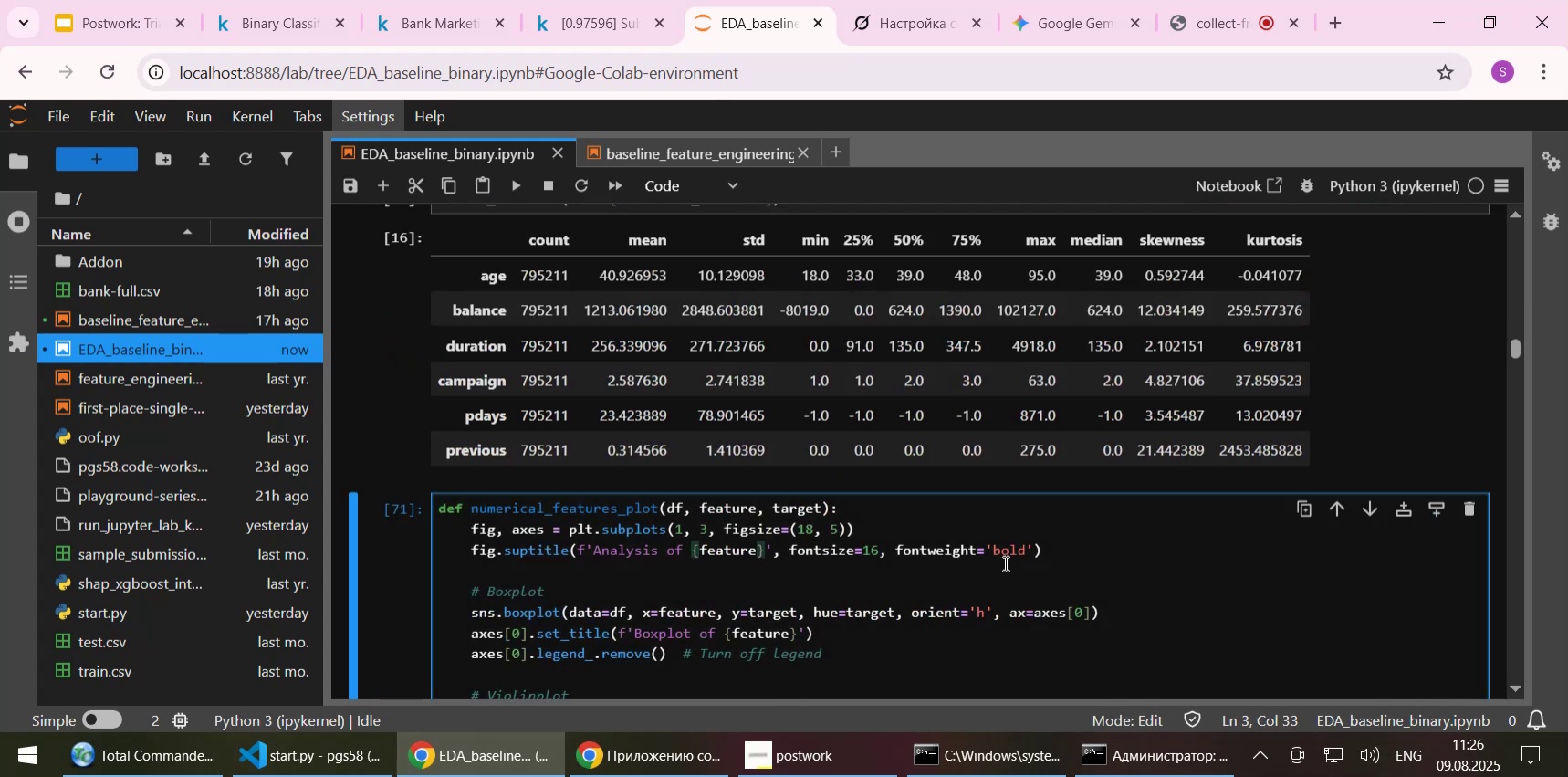 
scroll: coordinate [1004, 562], scroll_direction: down, amount: 1.0
 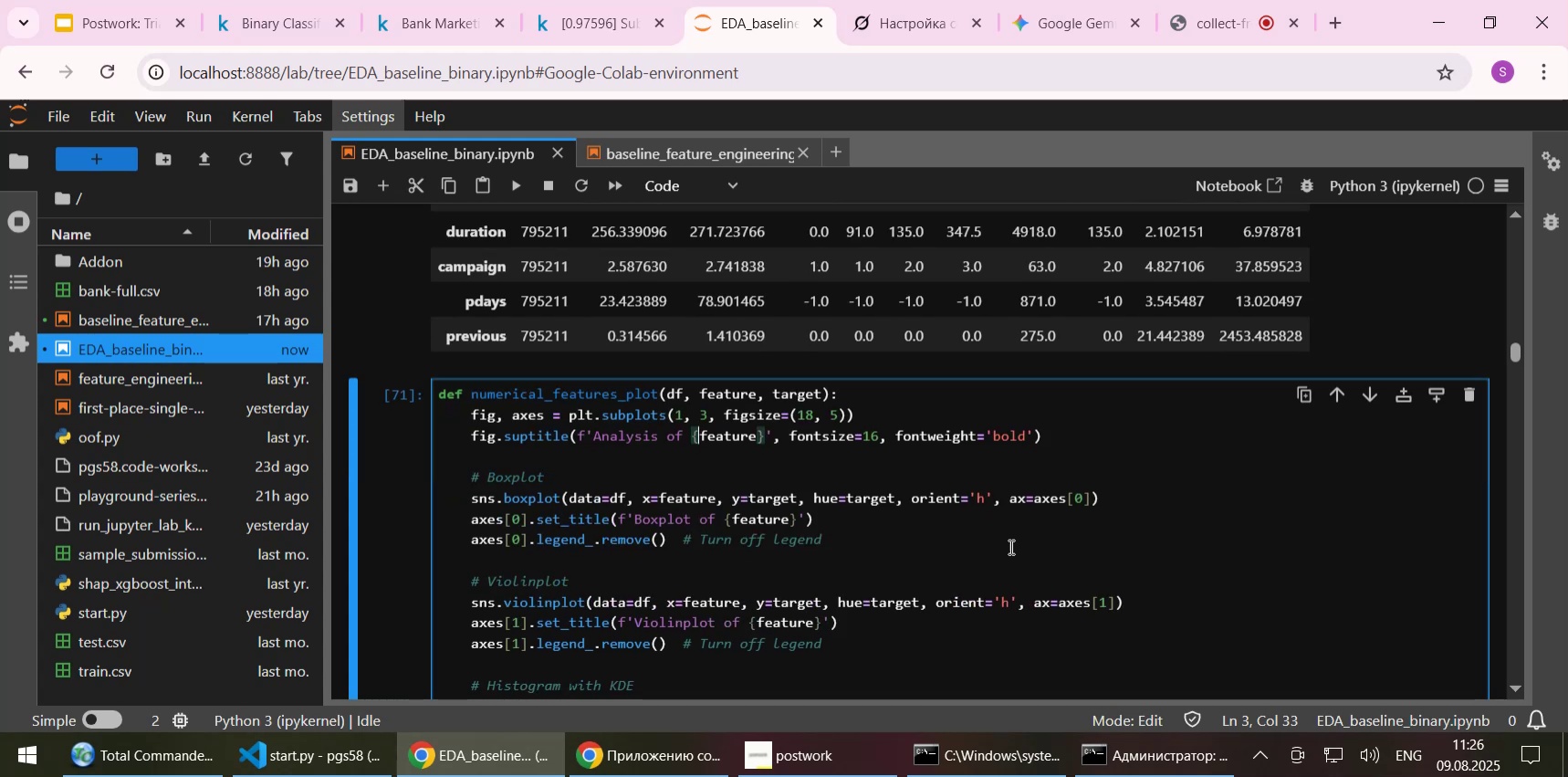 
key(Shift+Enter)
 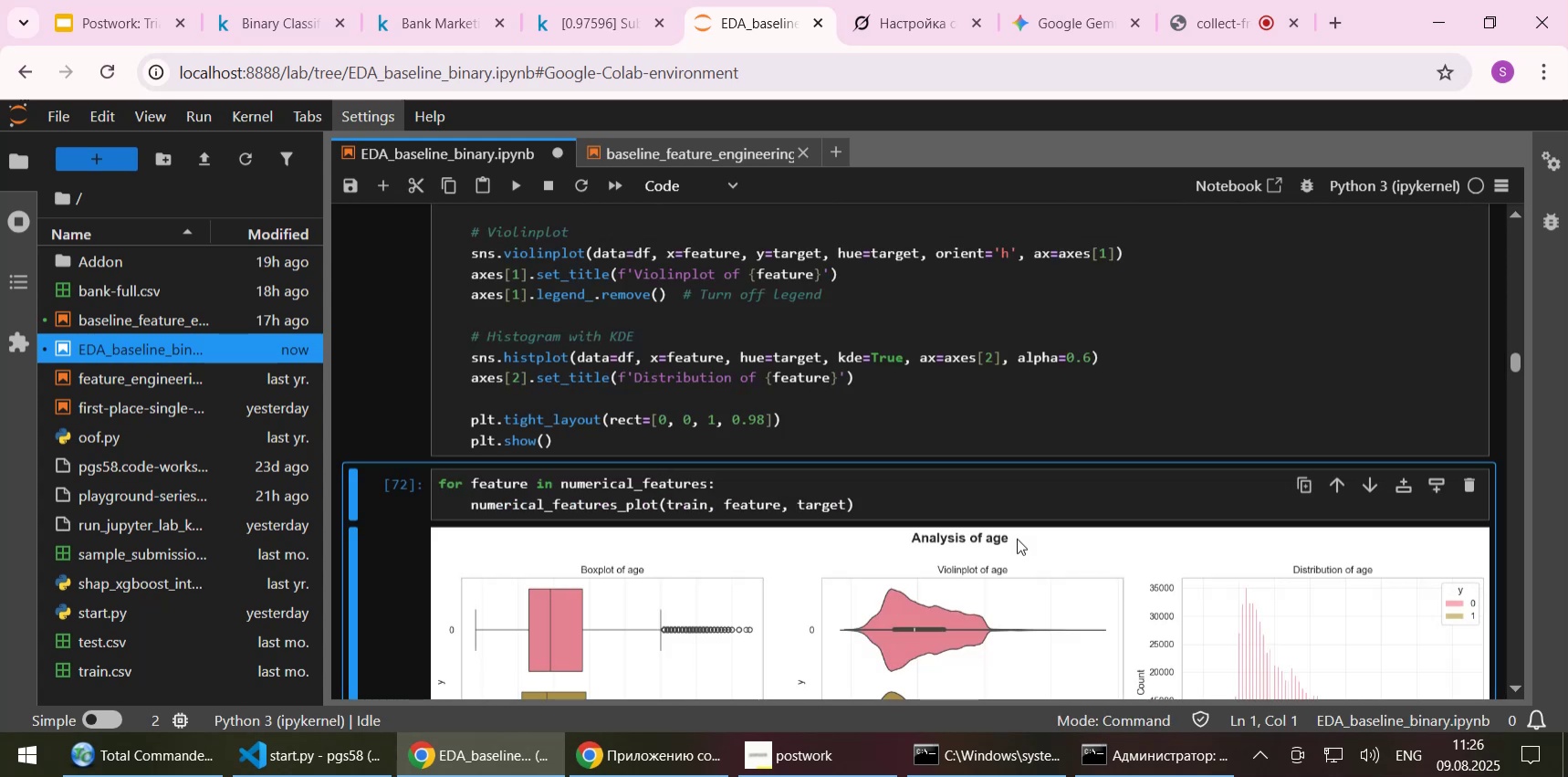 
key(Shift+ShiftLeft)
 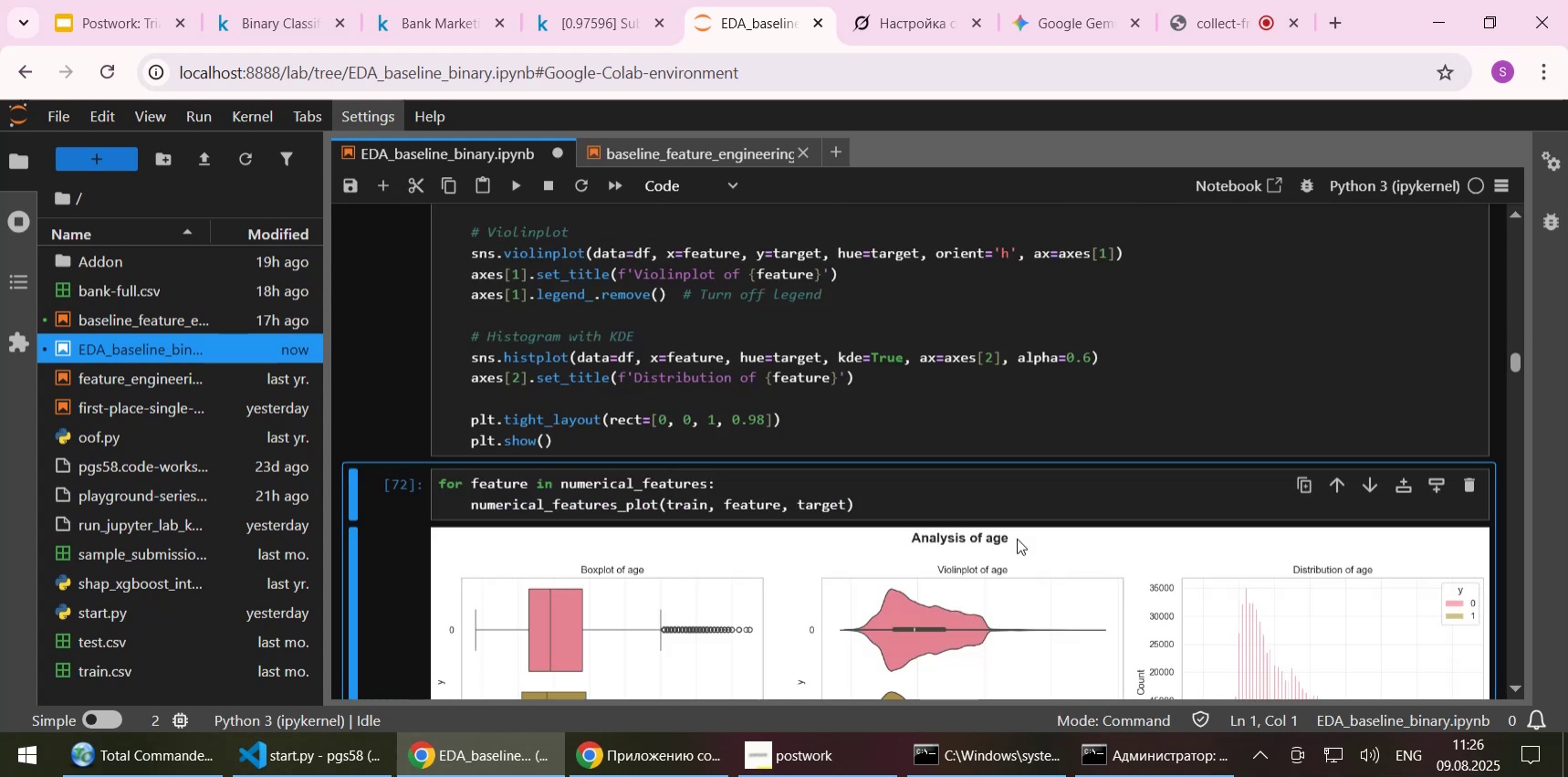 
key(Shift+Enter)
 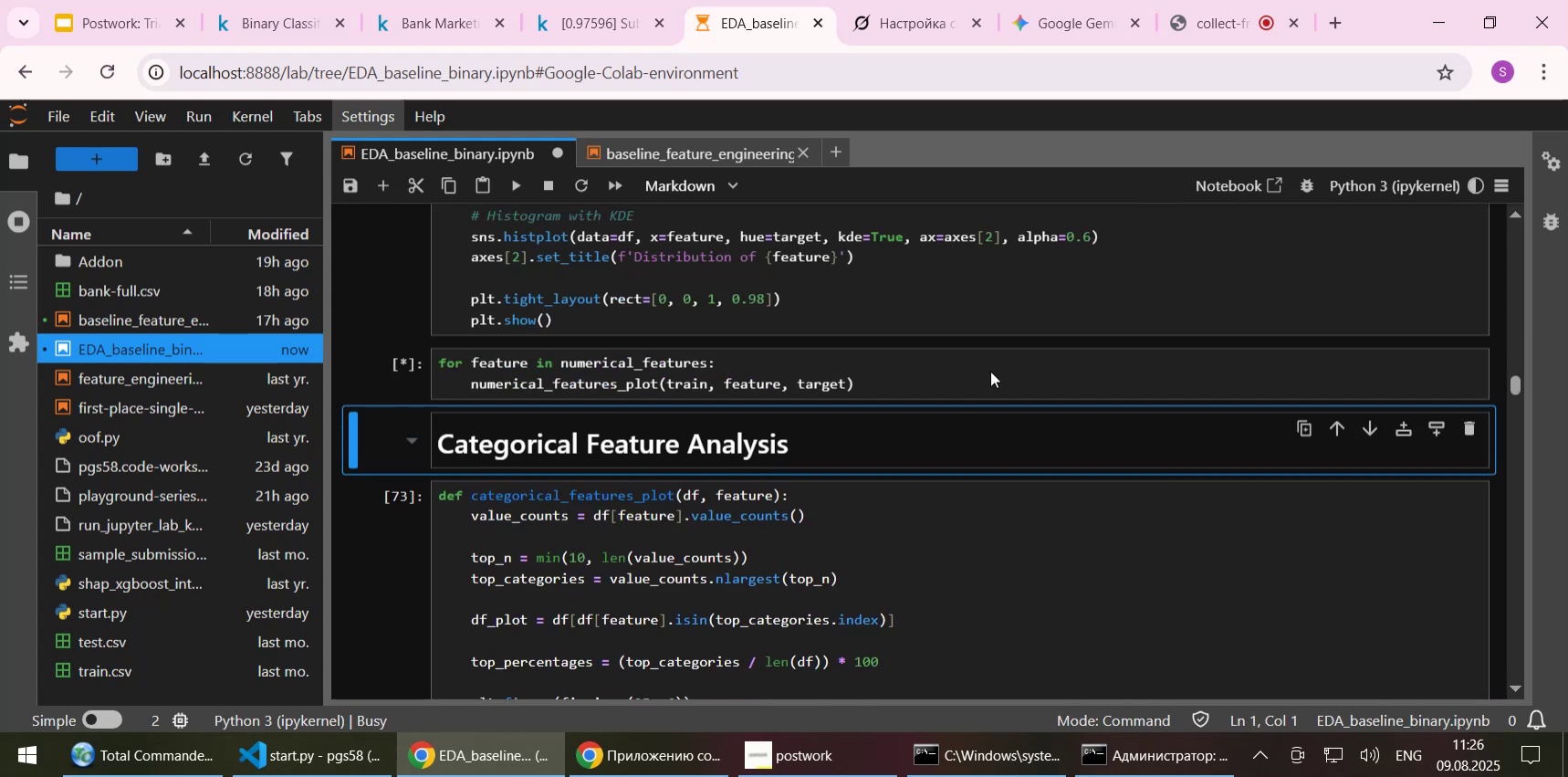 
scroll: coordinate [963, 335], scroll_direction: up, amount: 3.0
 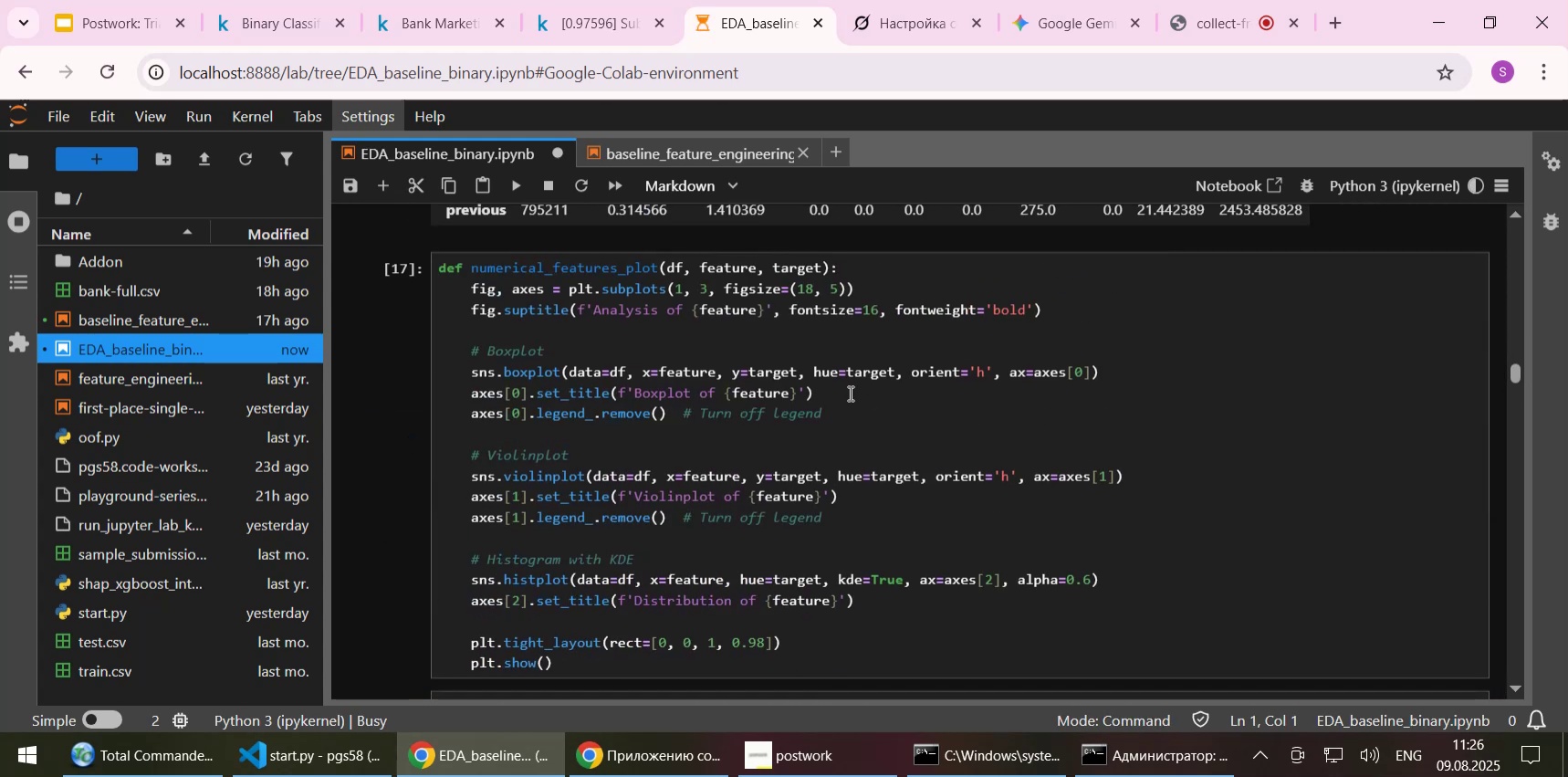 
scroll: coordinate [849, 396], scroll_direction: down, amount: 1.0
 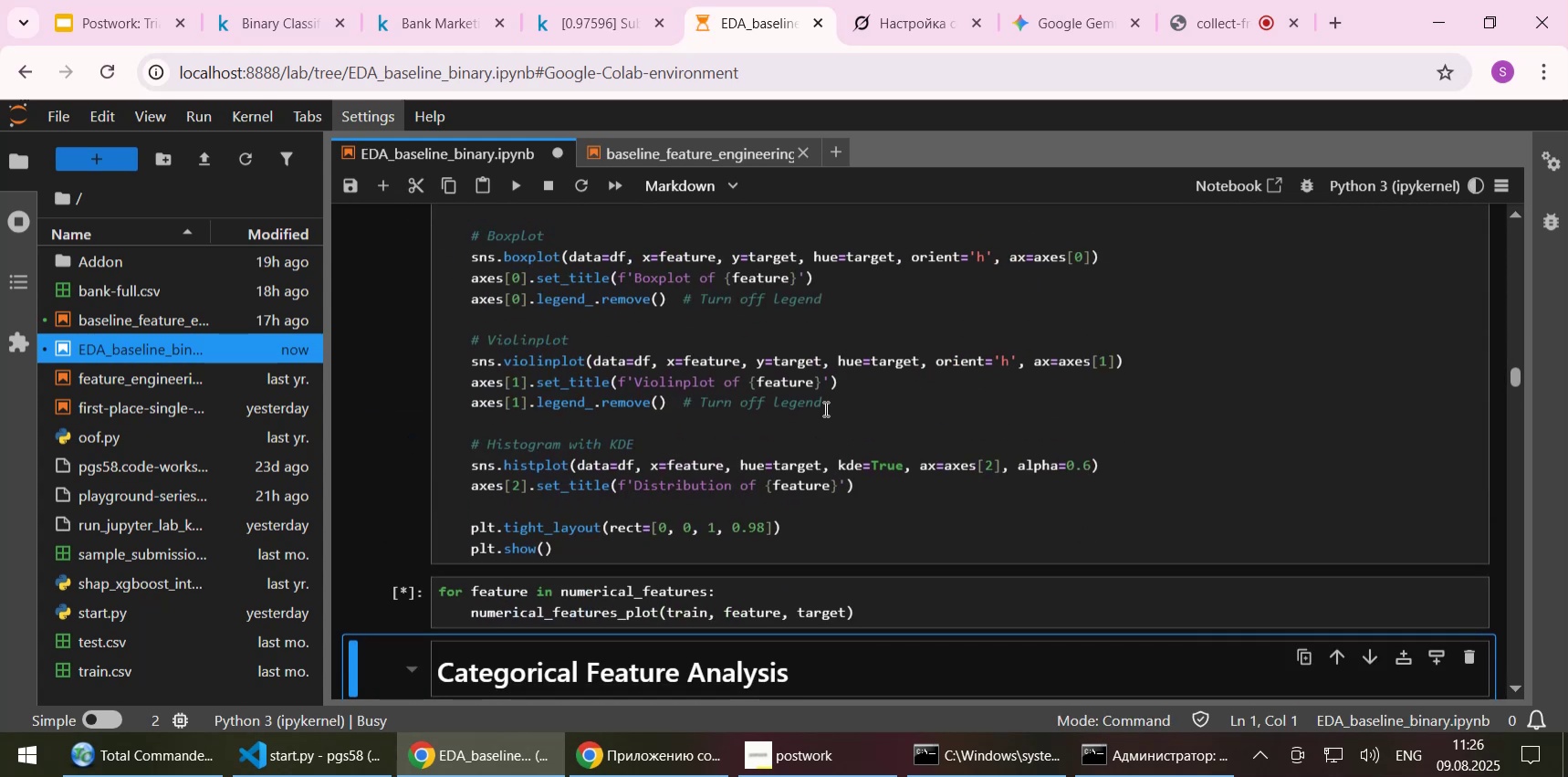 
wait(10.18)
 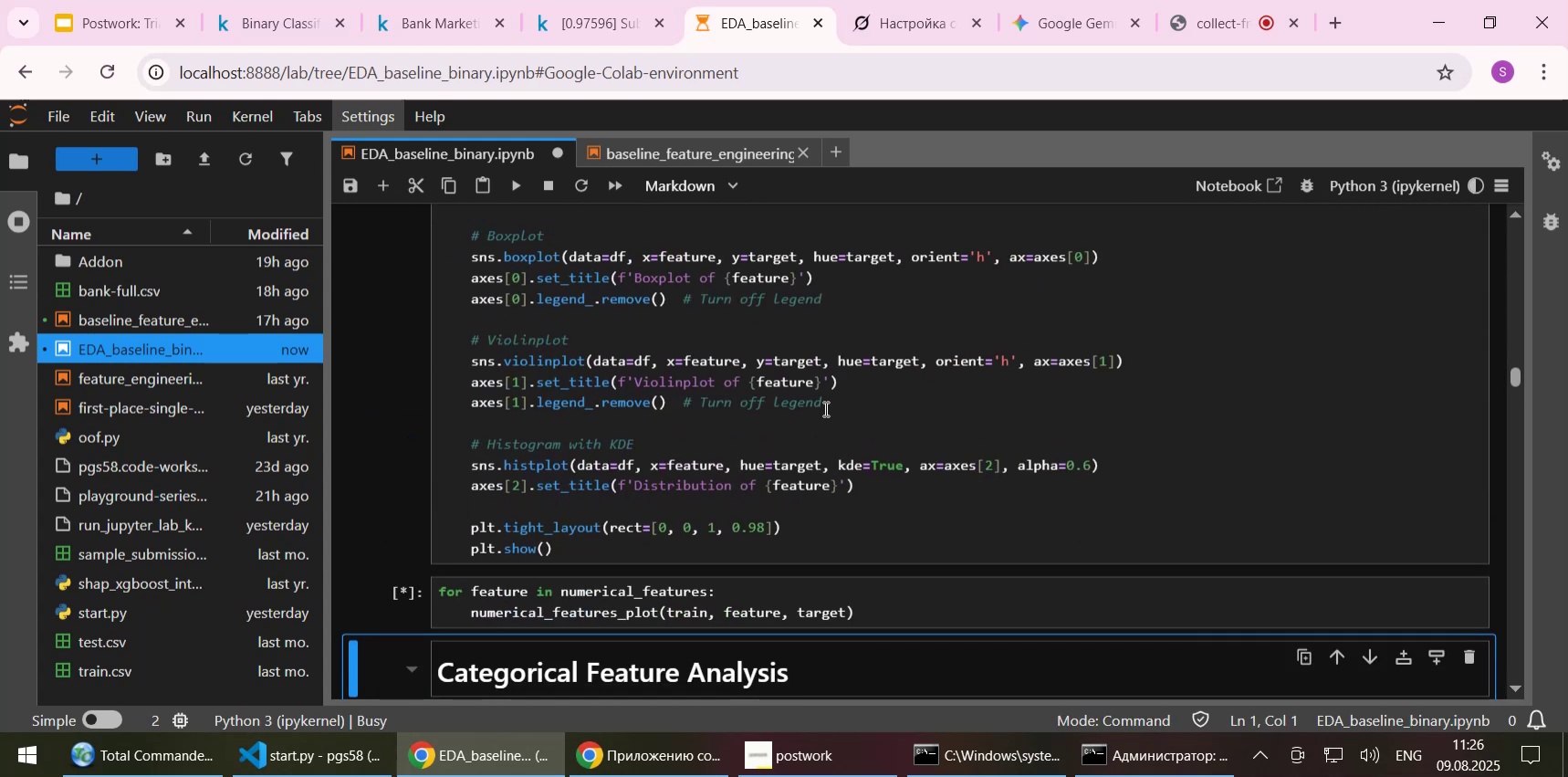 
left_click([1343, 26])
 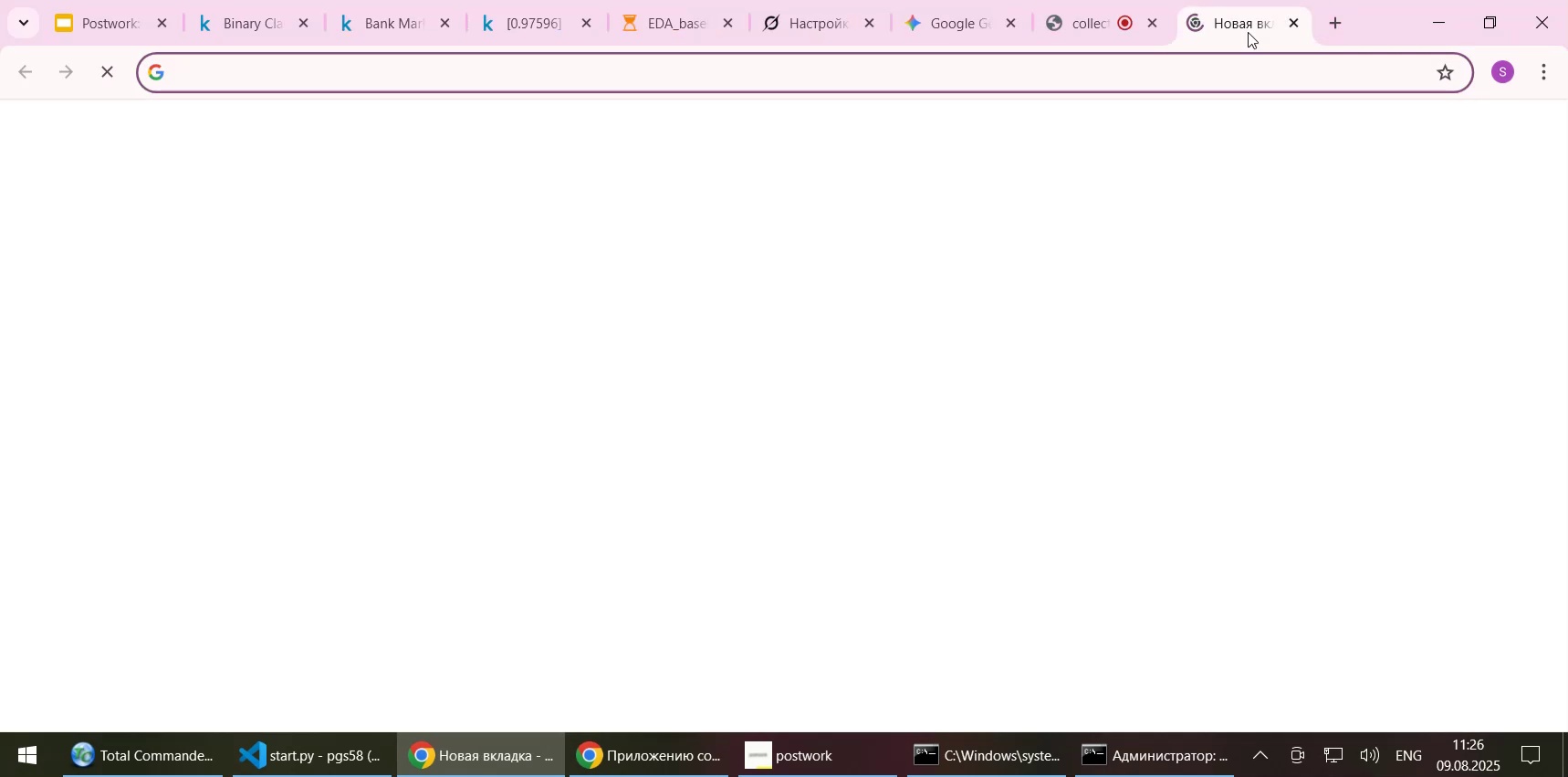 
left_click_drag(start_coordinate=[1234, 29], to_coordinate=[828, 37])
 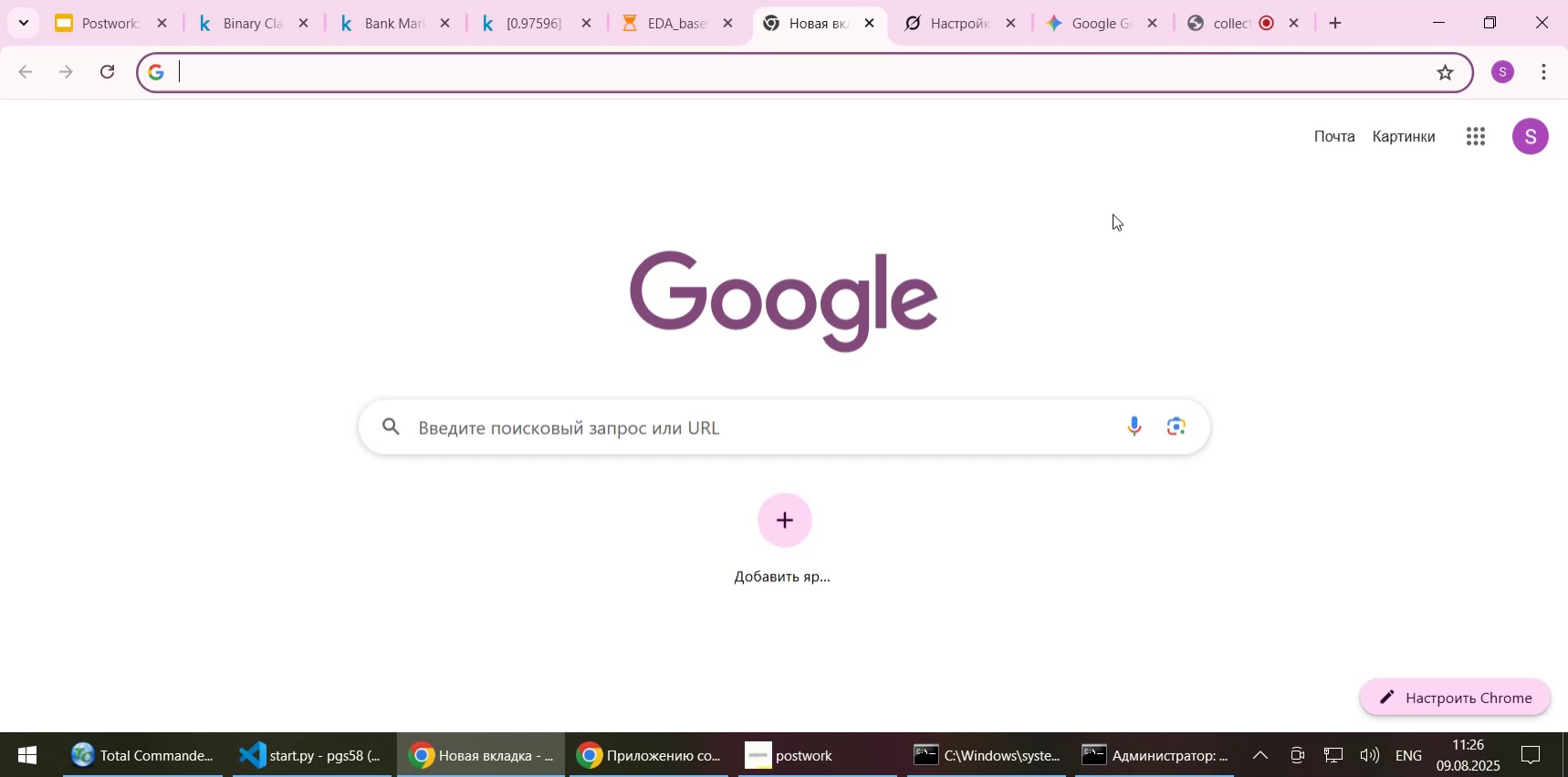 
left_click([1480, 135])
 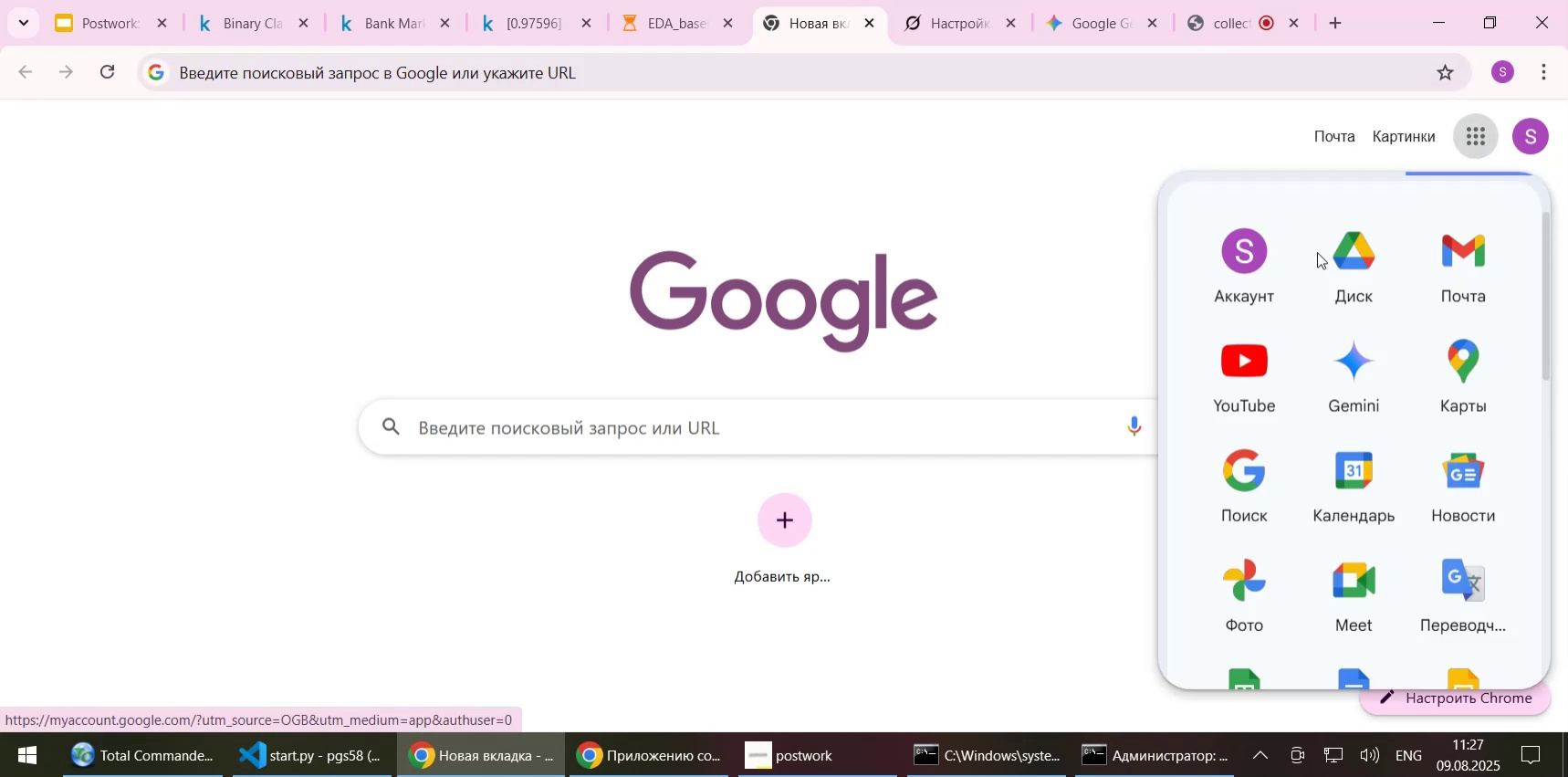 
left_click([1367, 259])
 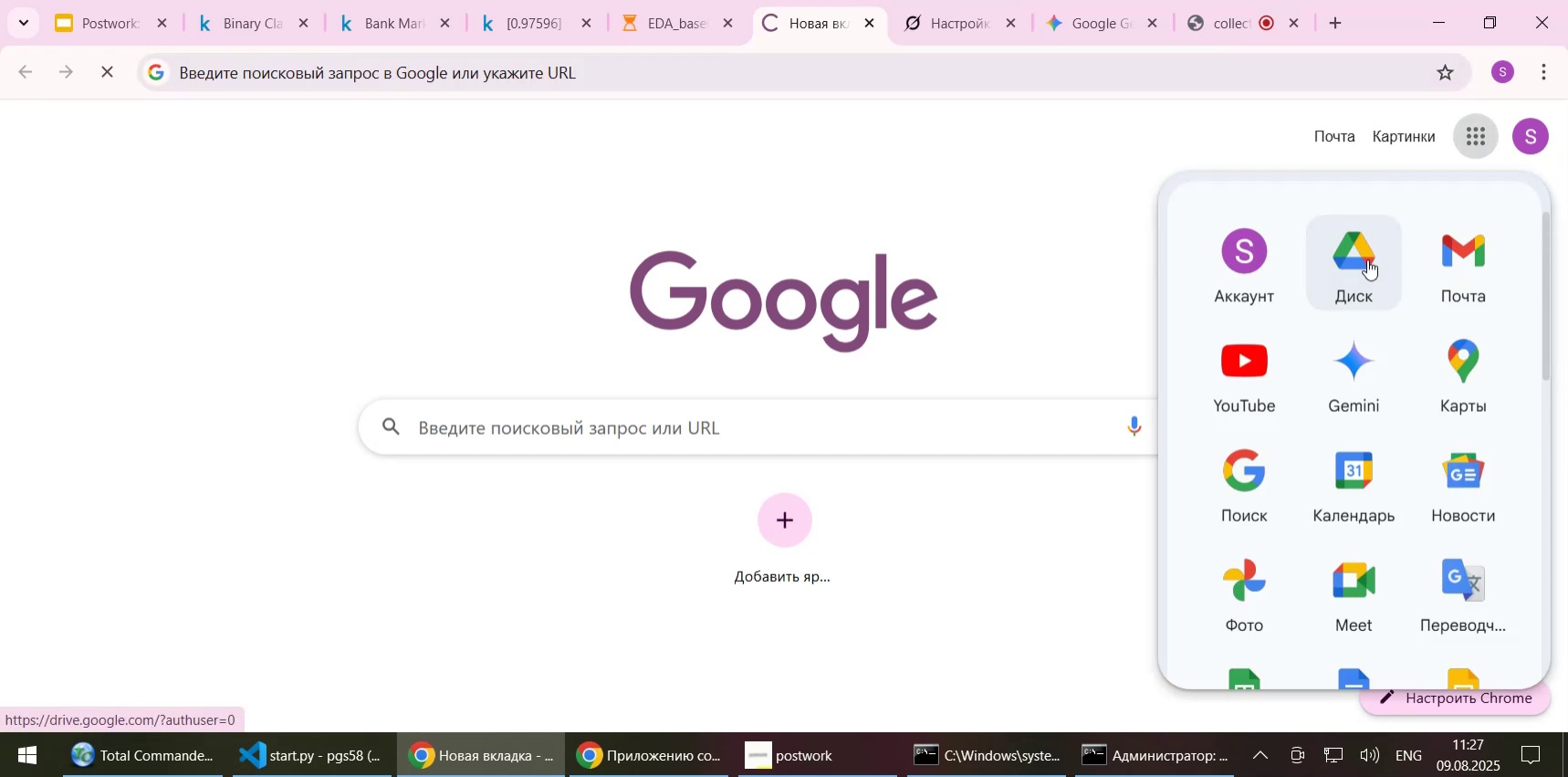 
mouse_move([1086, 259])
 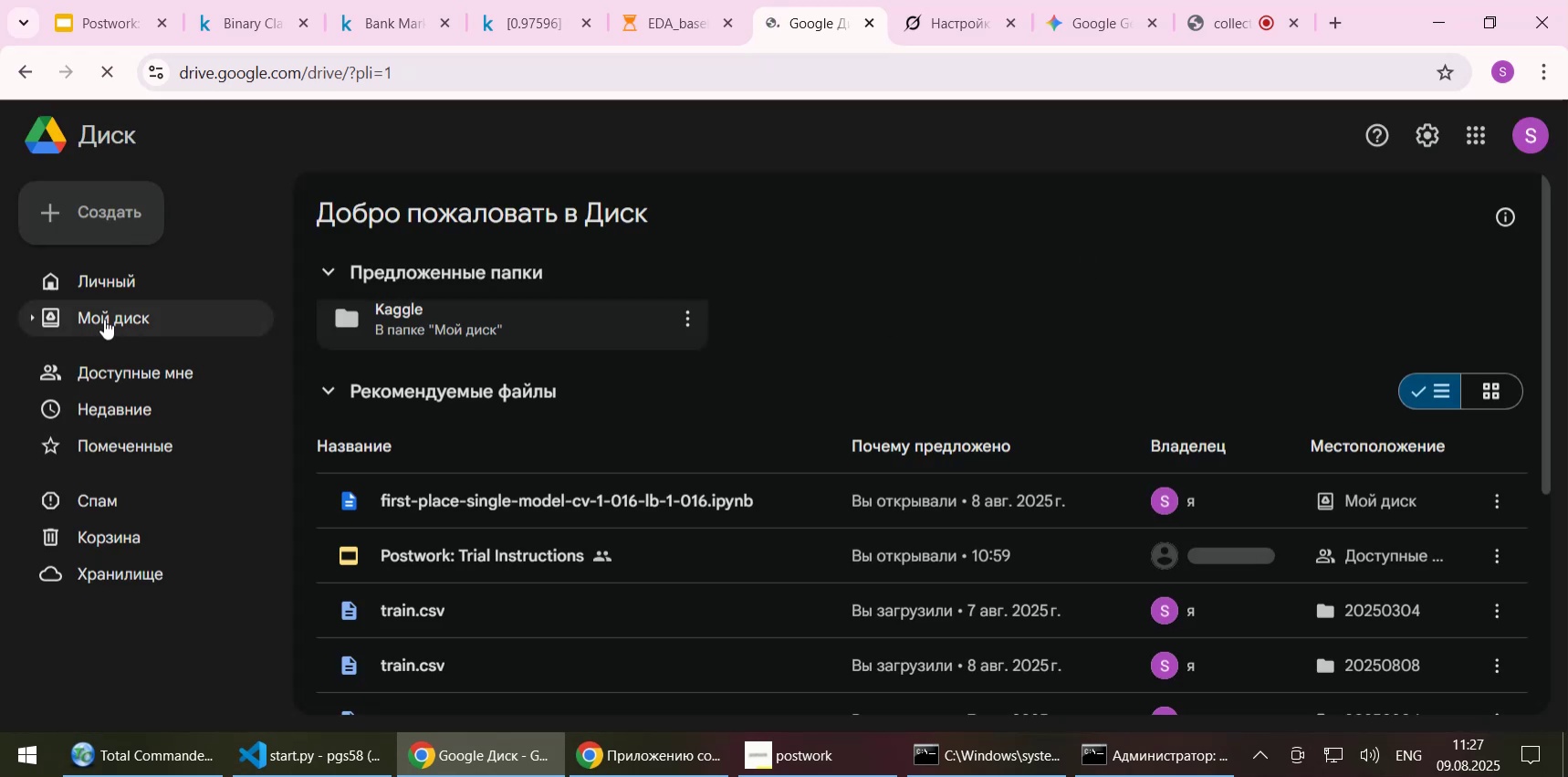 
left_click([104, 319])
 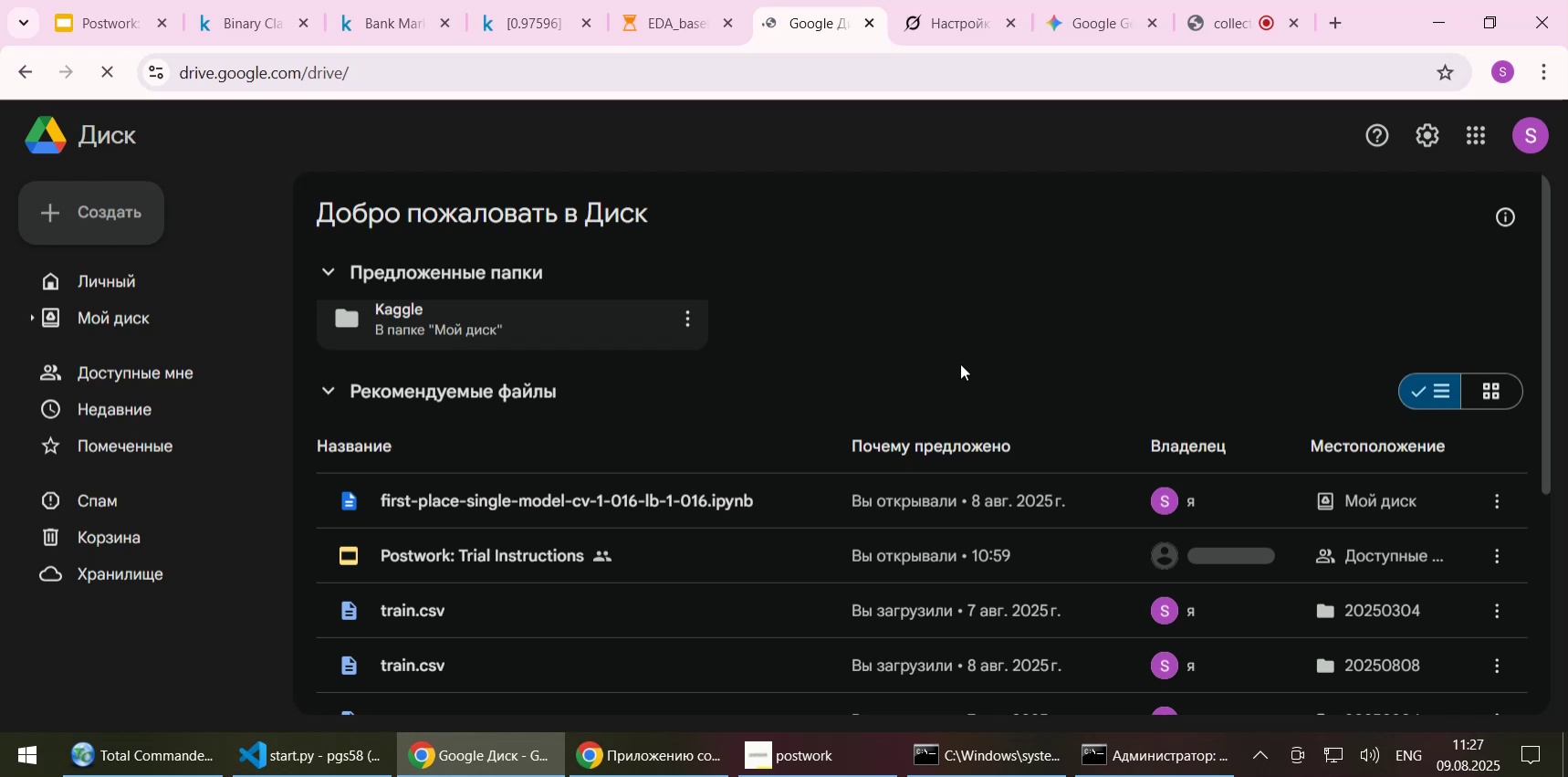 
wait(6.43)
 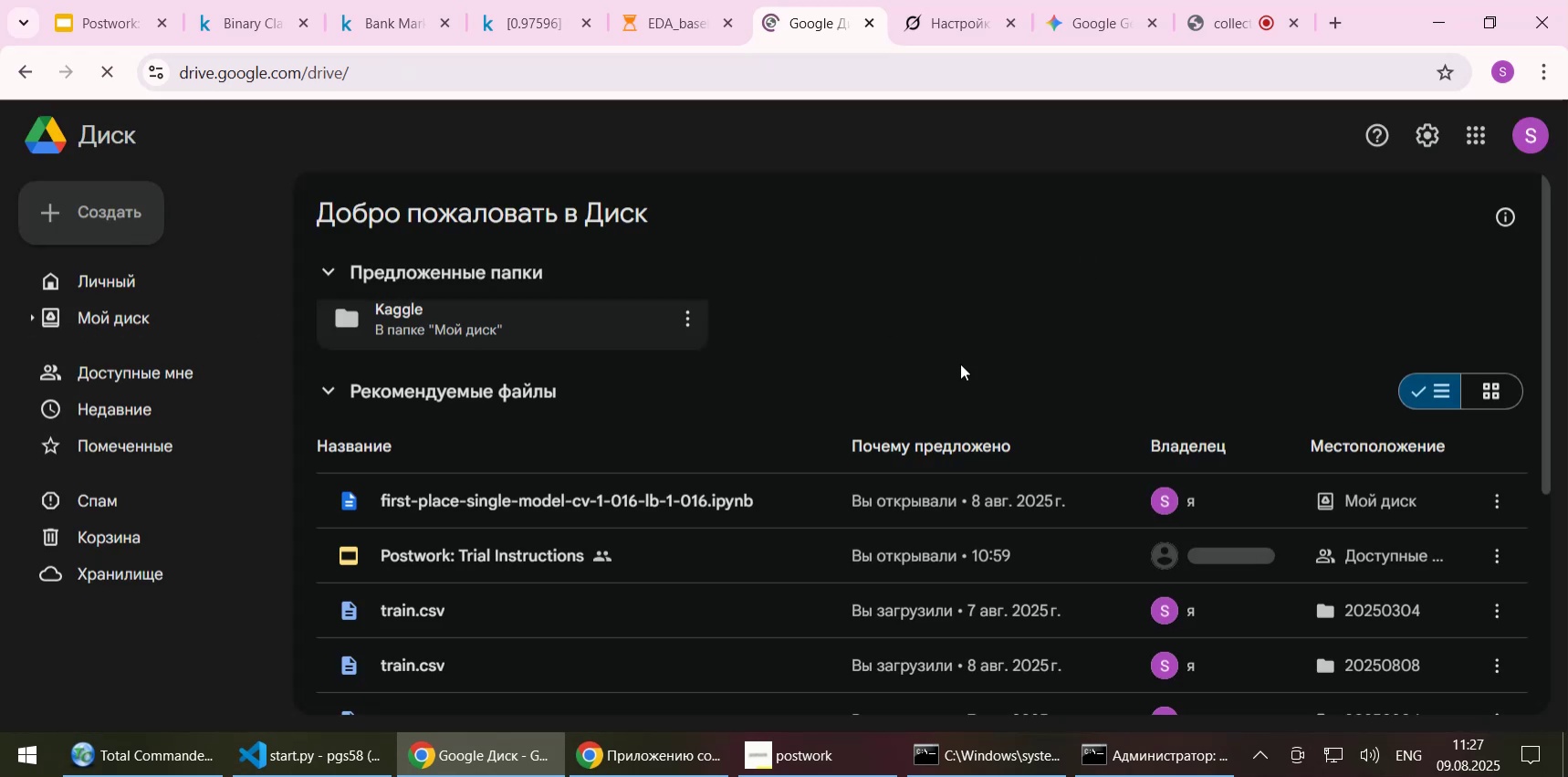 
left_click([659, 32])
 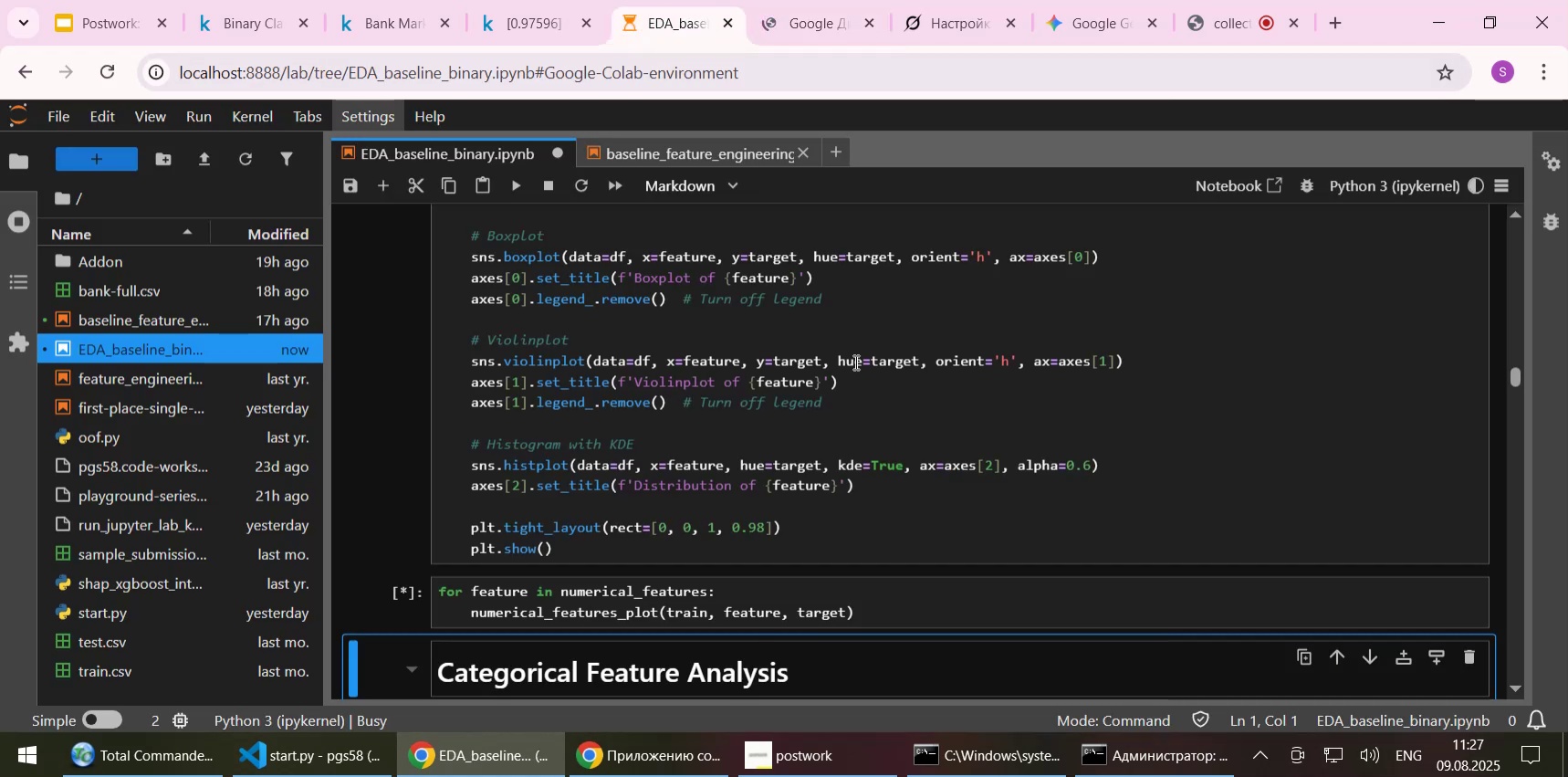 
scroll: coordinate [854, 362], scroll_direction: down, amount: 1.0
 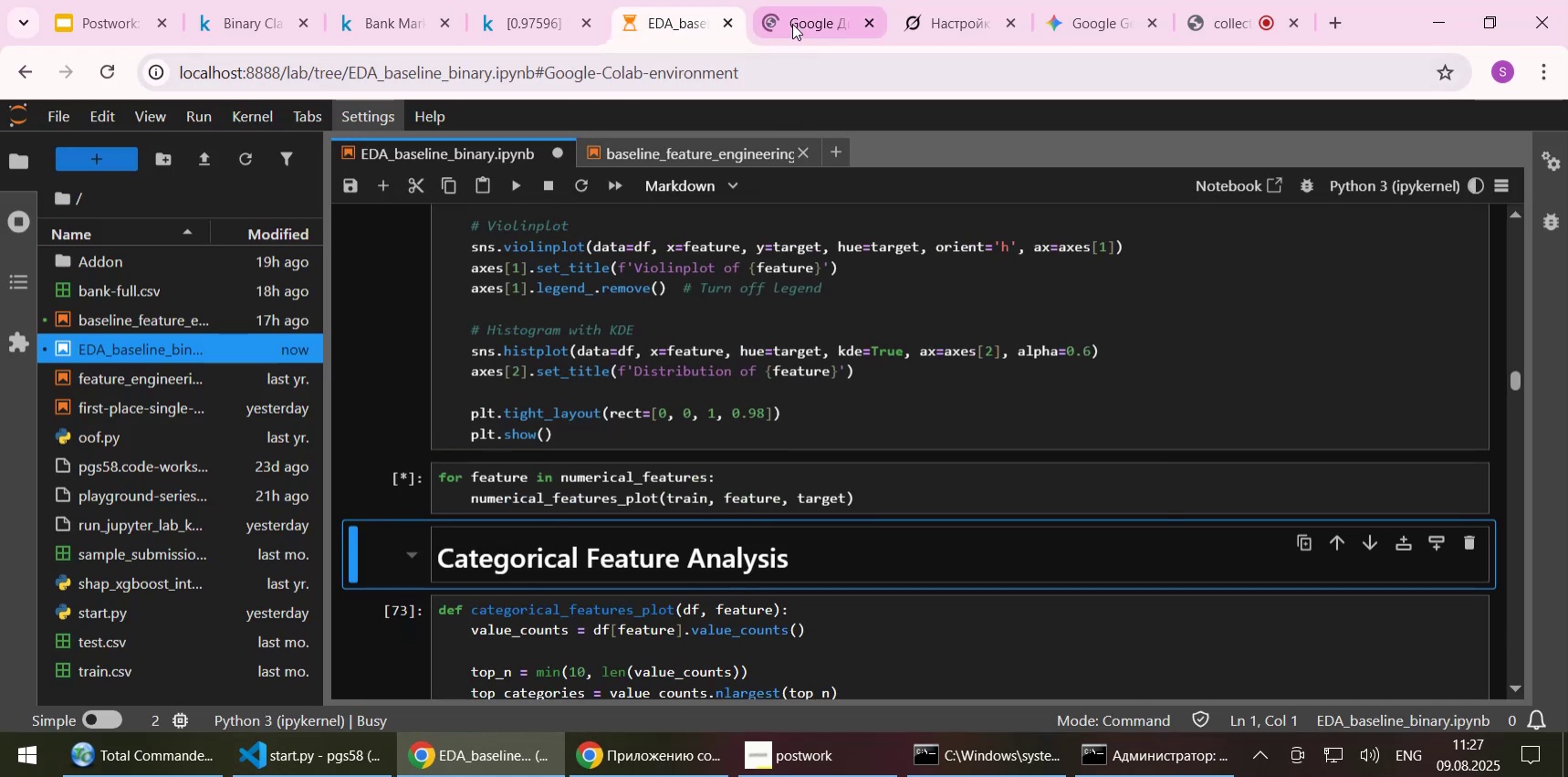 
left_click([792, 24])
 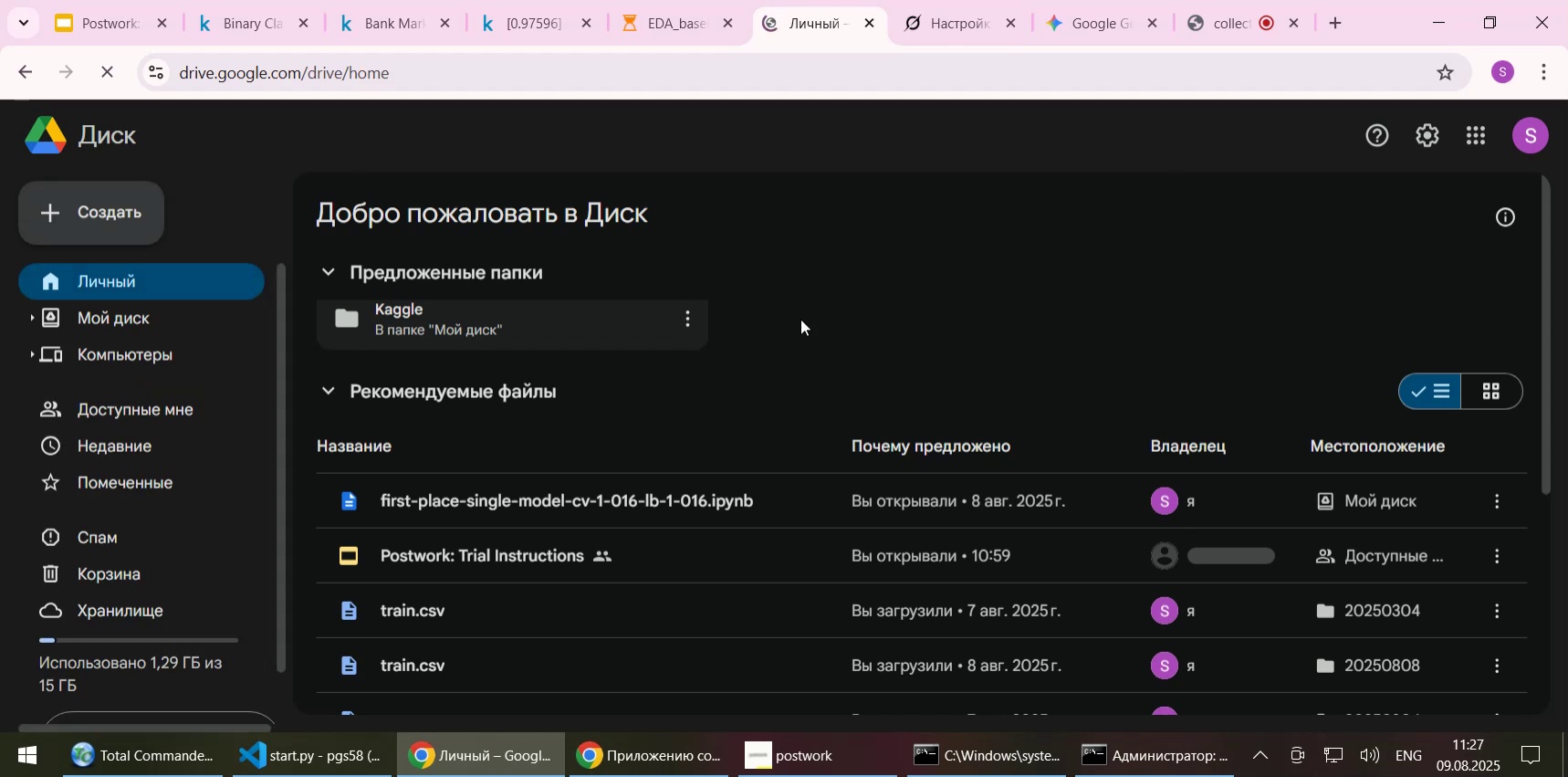 
wait(10.36)
 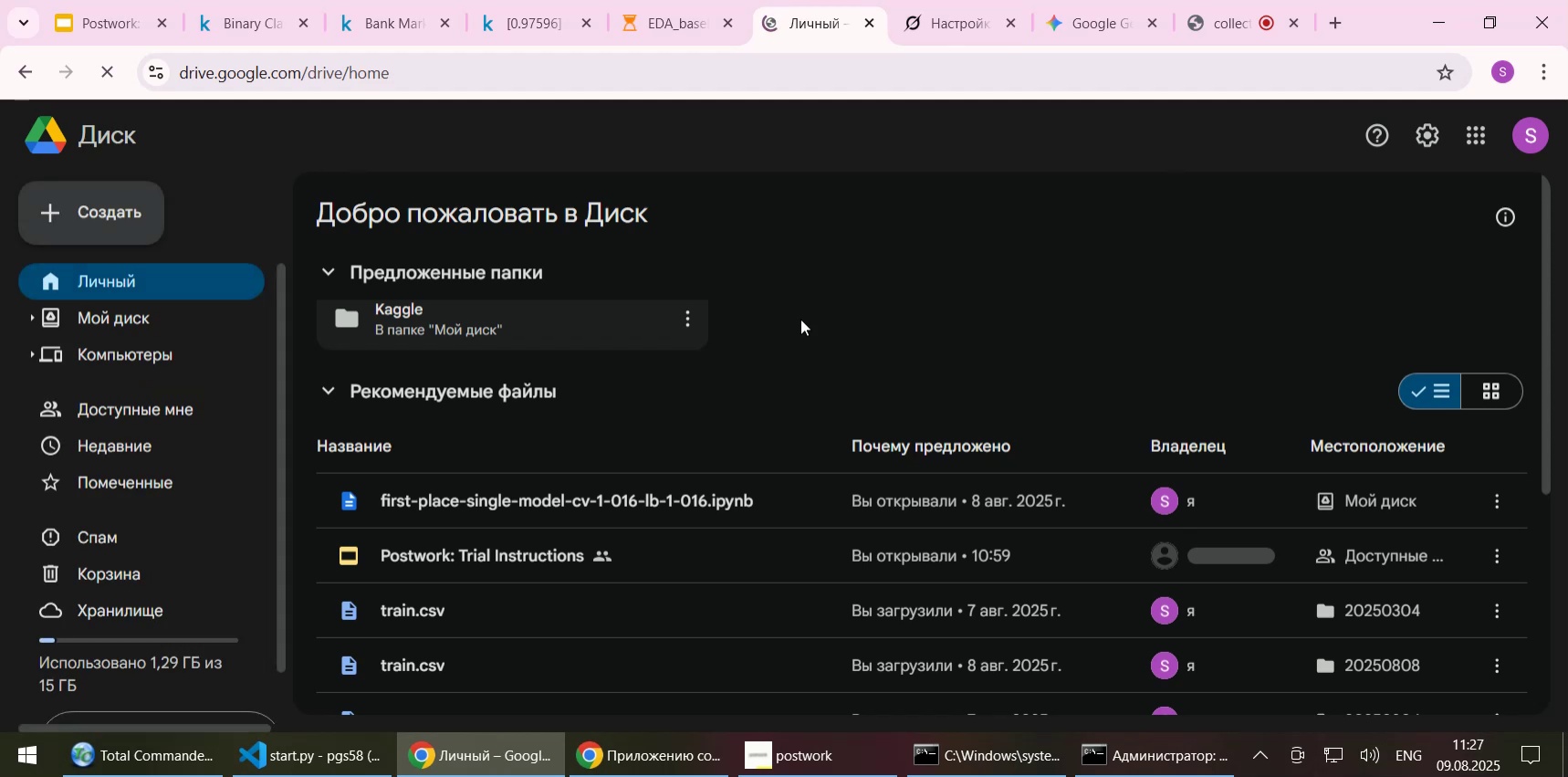 
left_click([110, 314])
 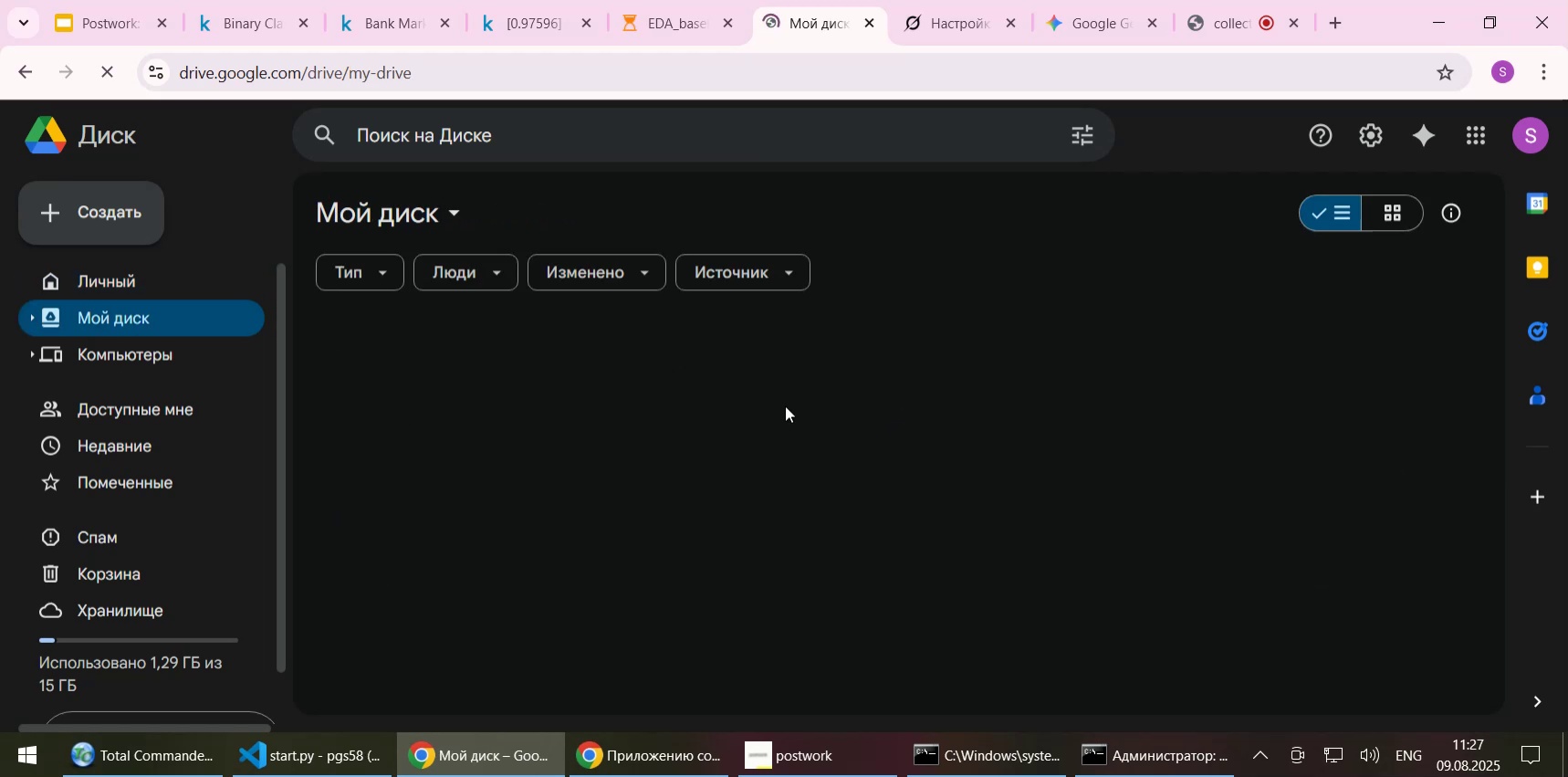 
wait(12.06)
 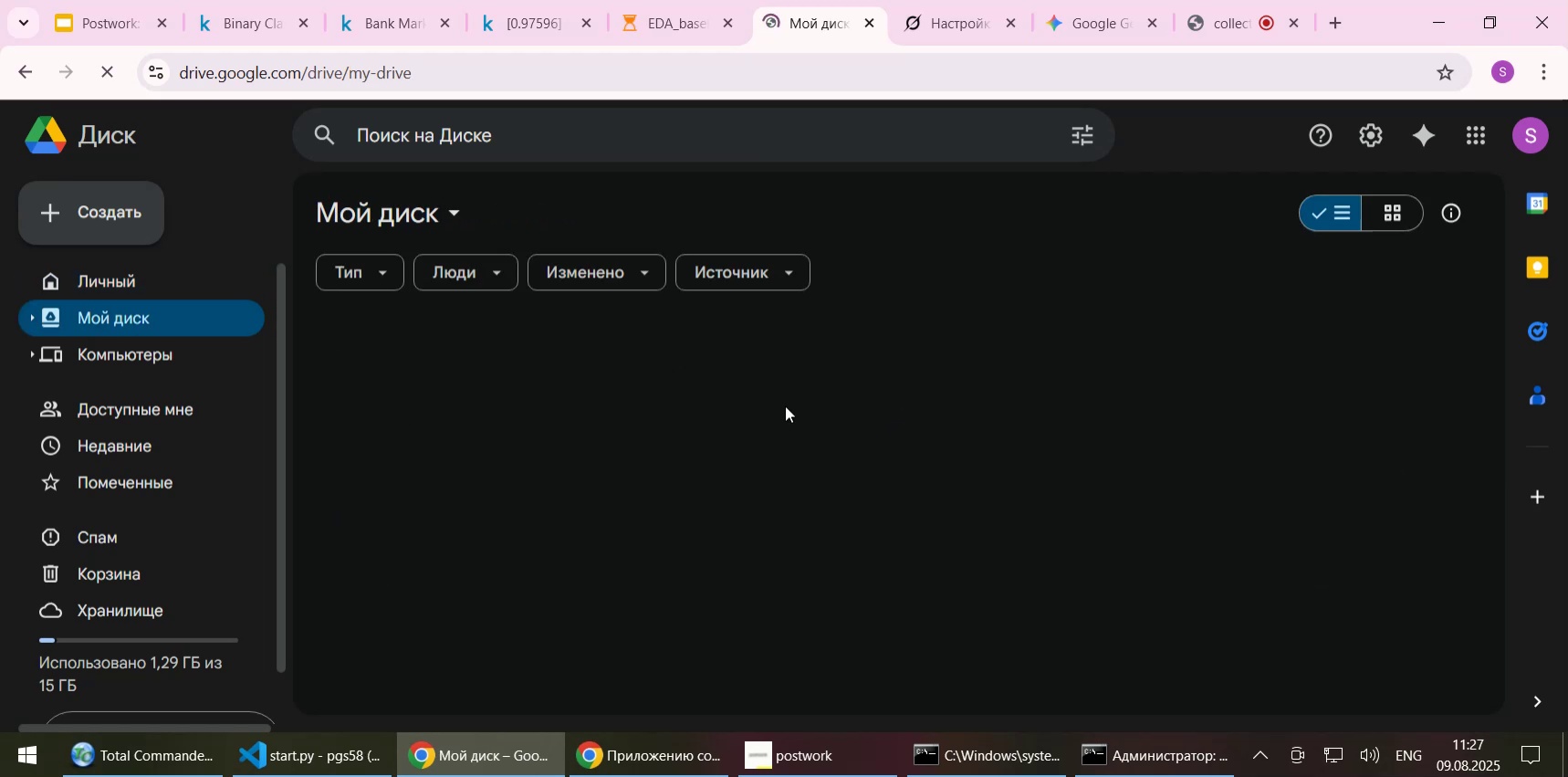 
double_click([401, 380])
 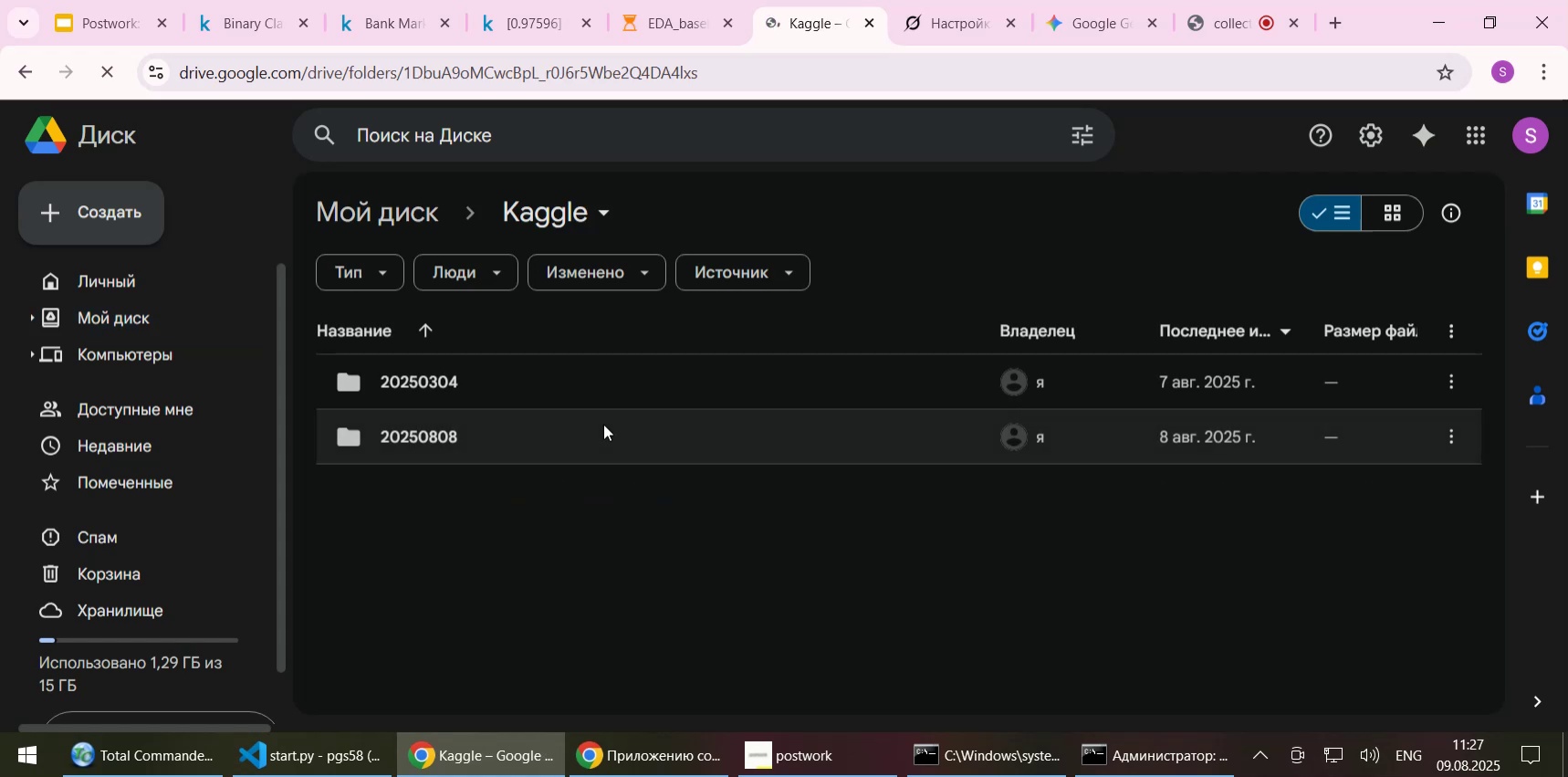 
double_click([434, 431])
 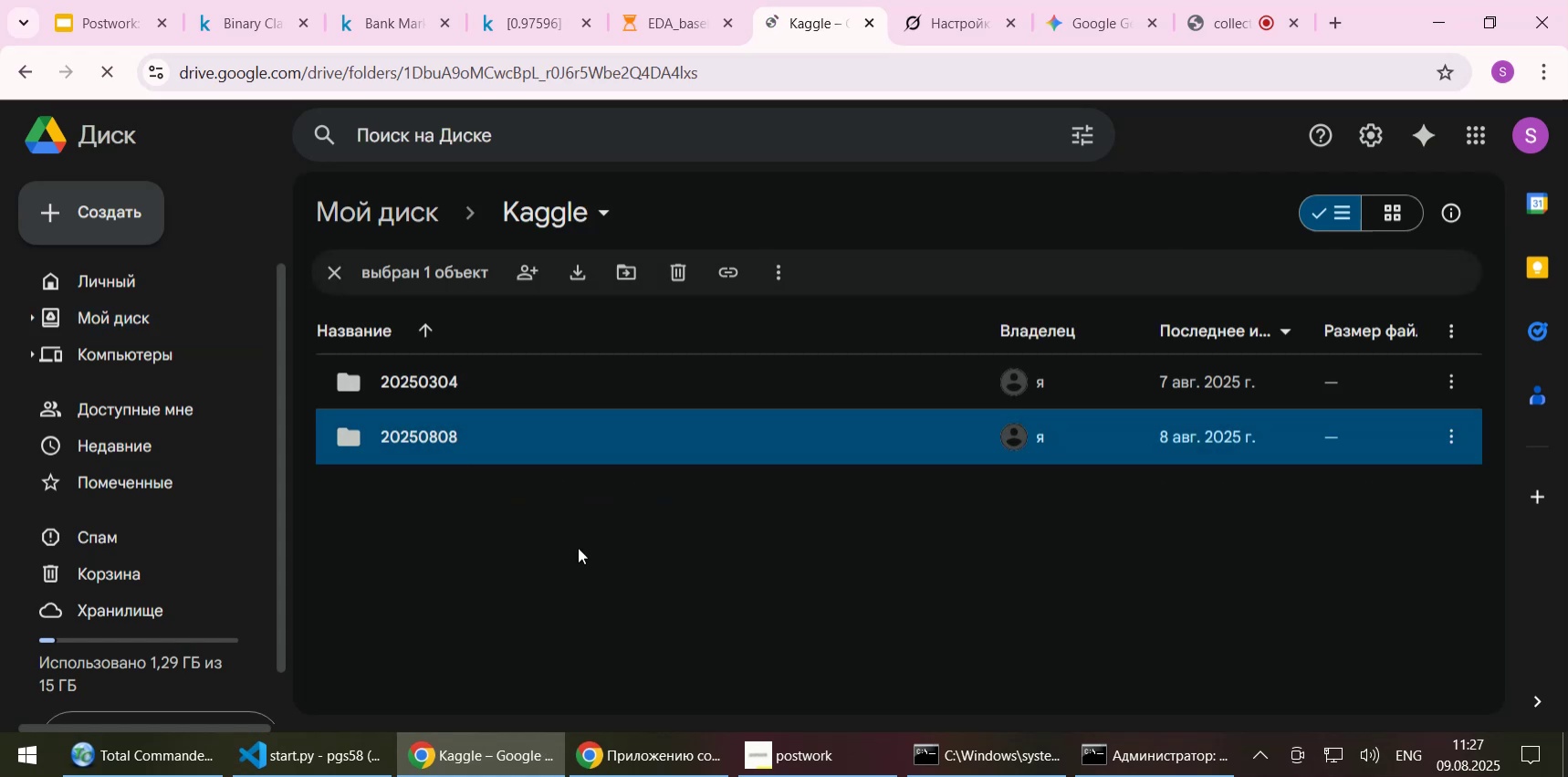 
left_click([655, 34])
 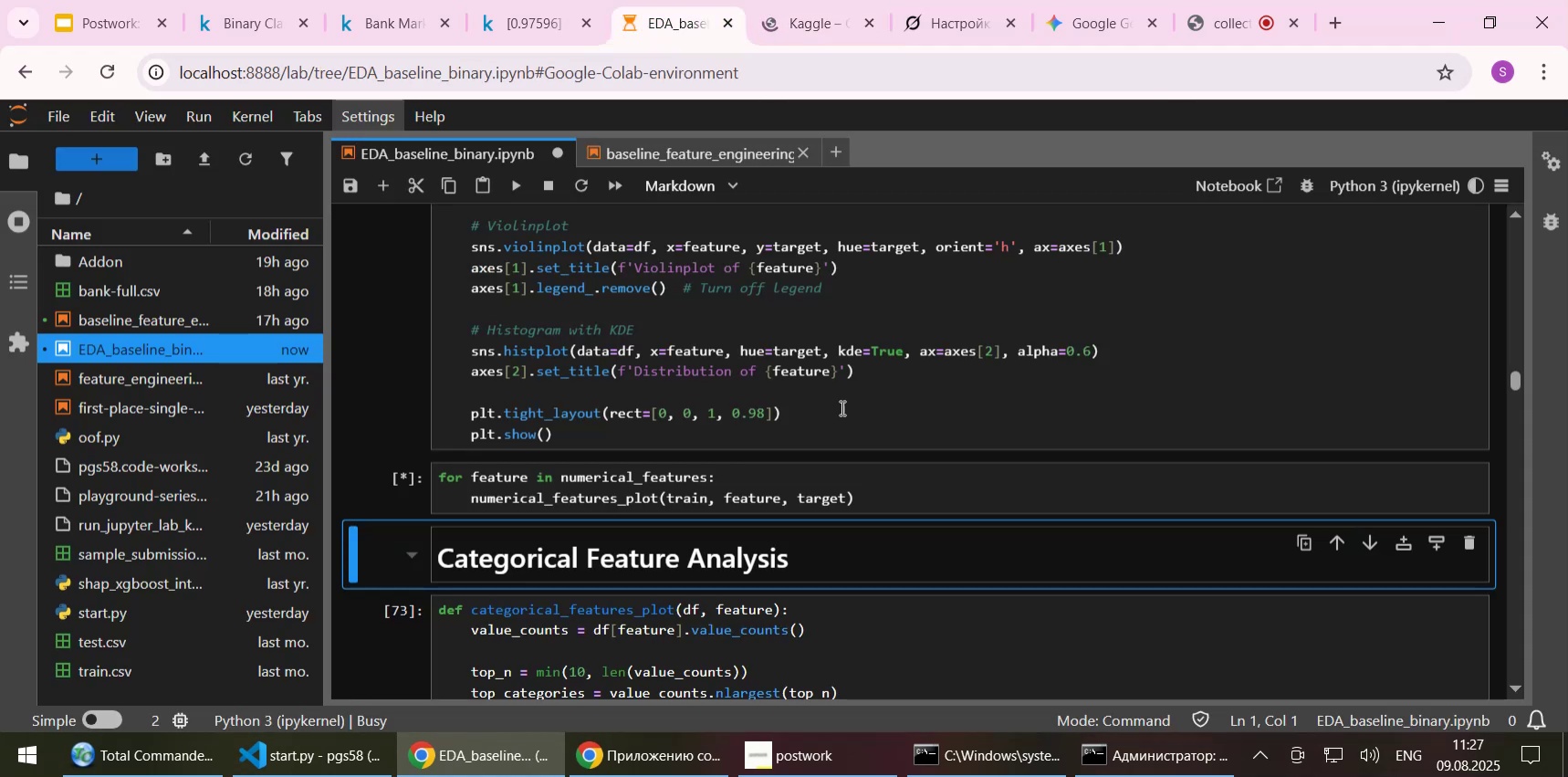 
left_click([849, 406])
 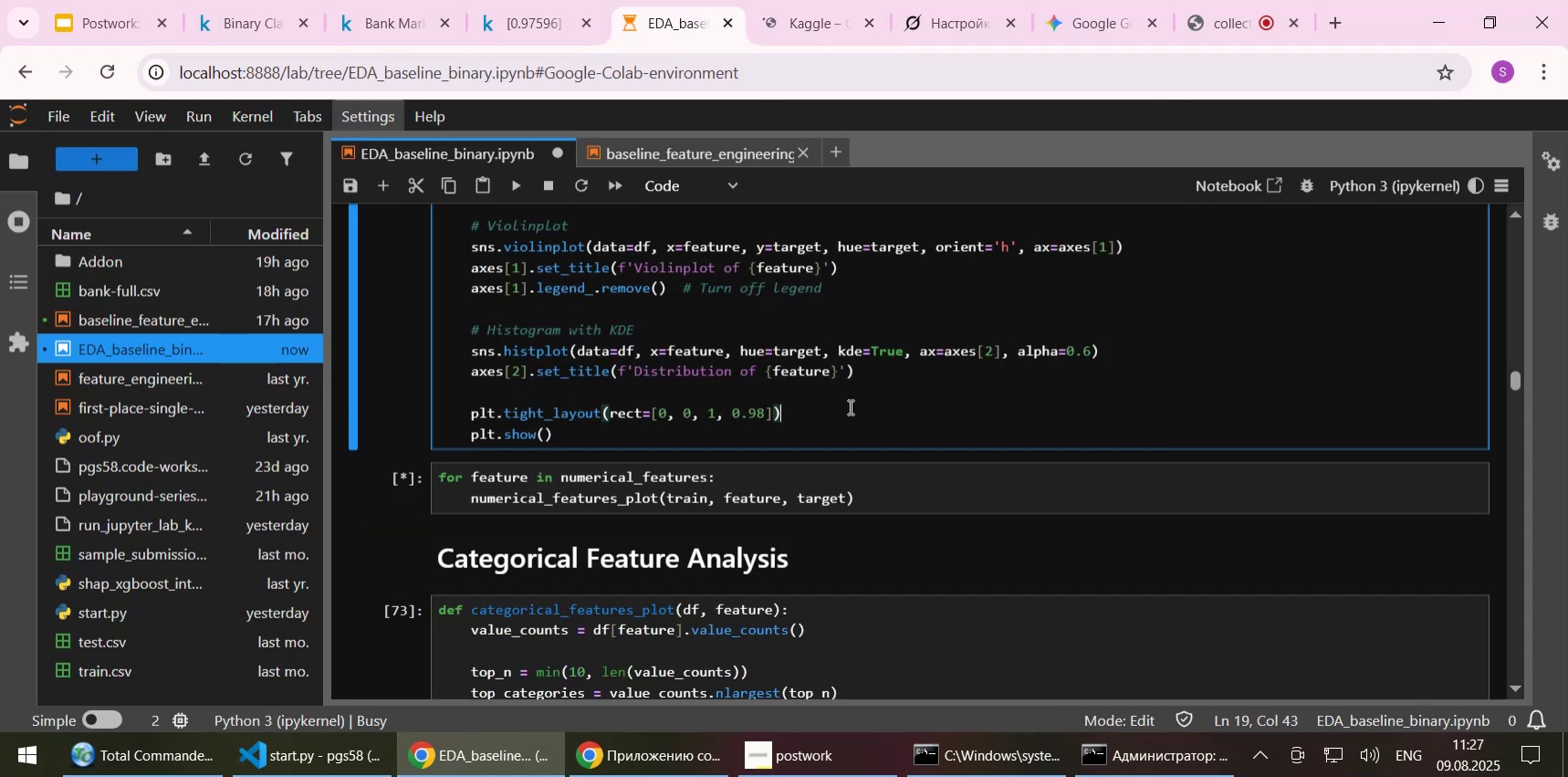 
scroll: coordinate [849, 406], scroll_direction: up, amount: 1.0
 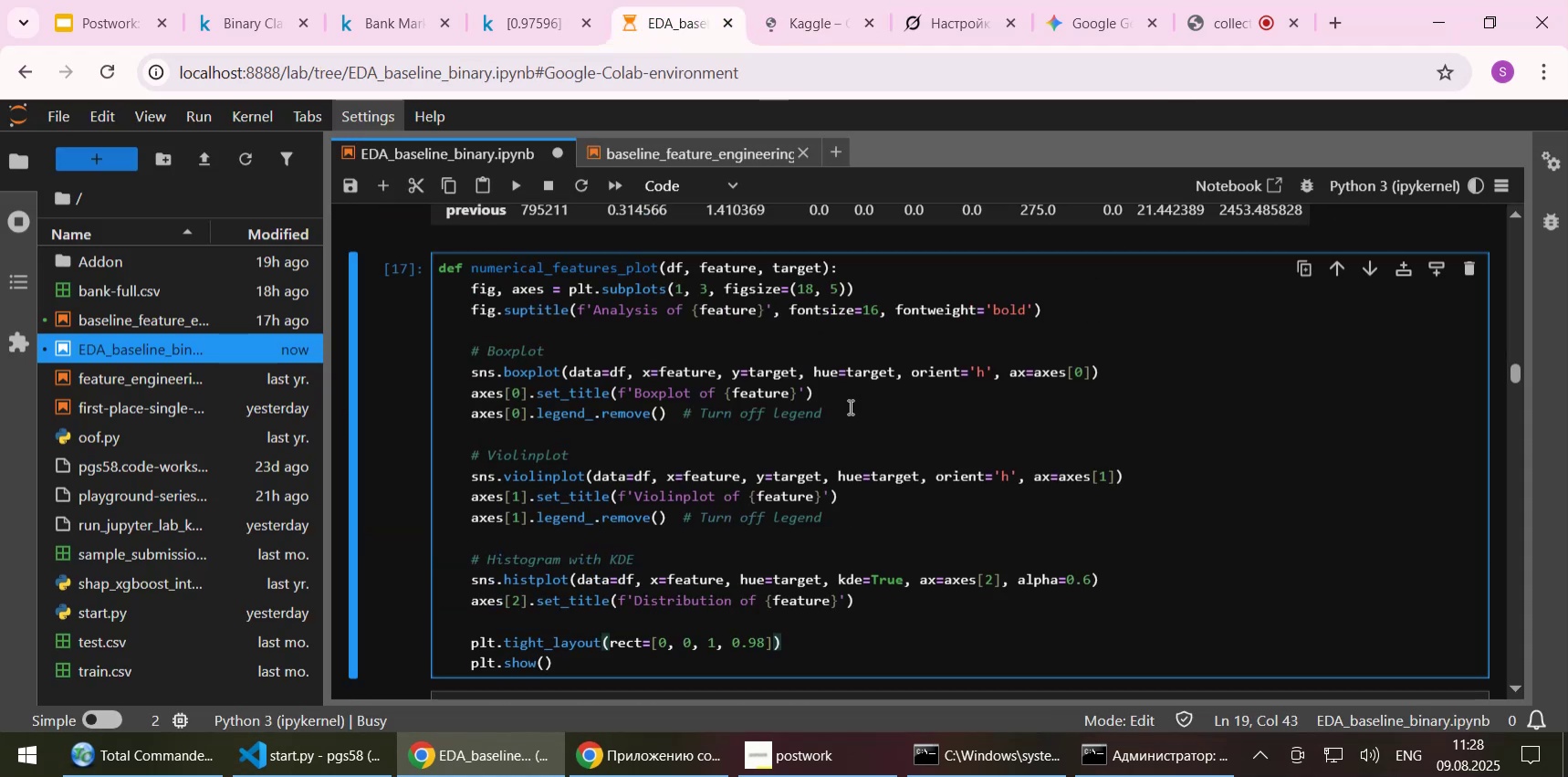 
scroll: coordinate [849, 406], scroll_direction: down, amount: 2.0
 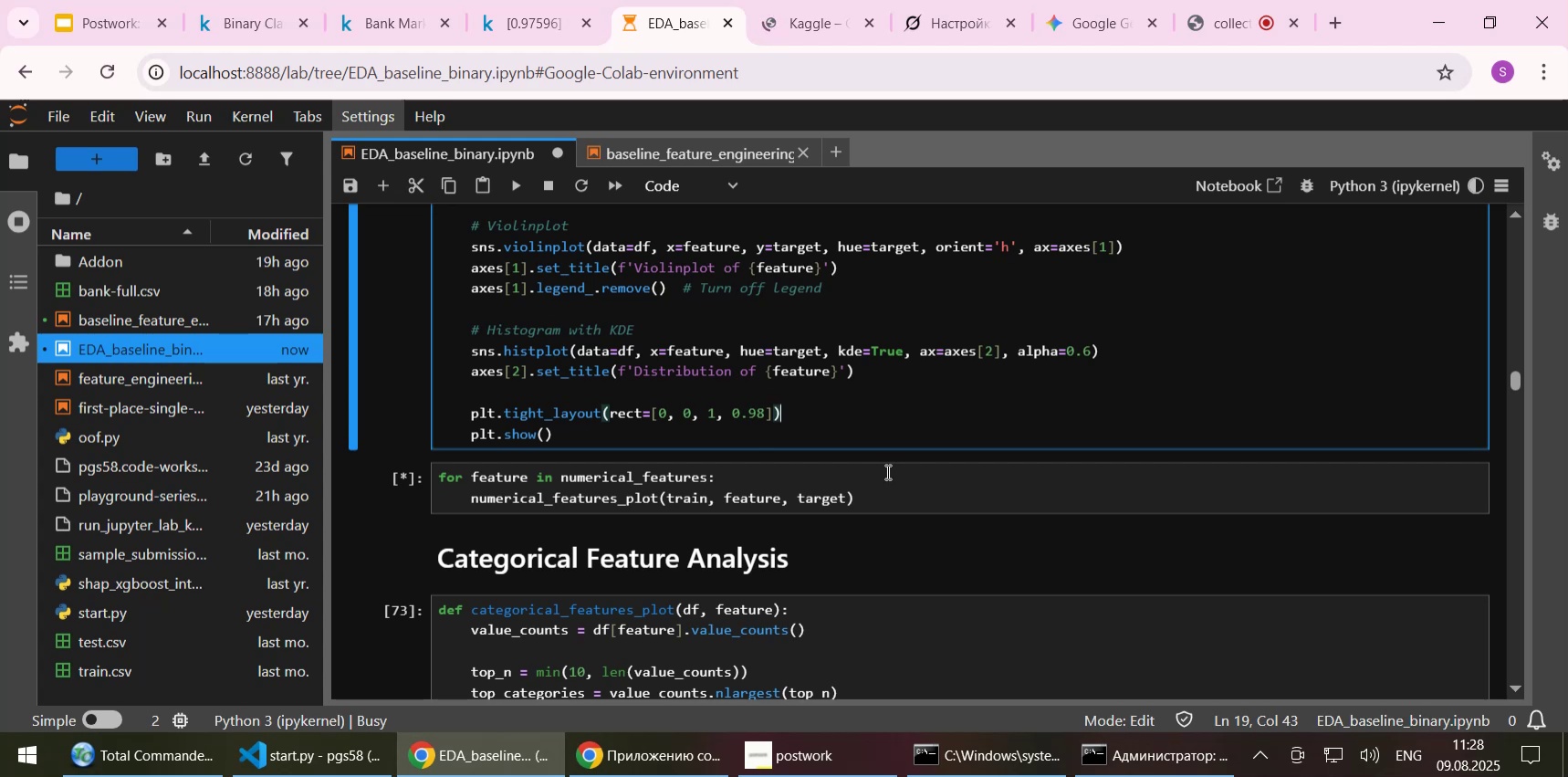 
left_click([887, 478])
 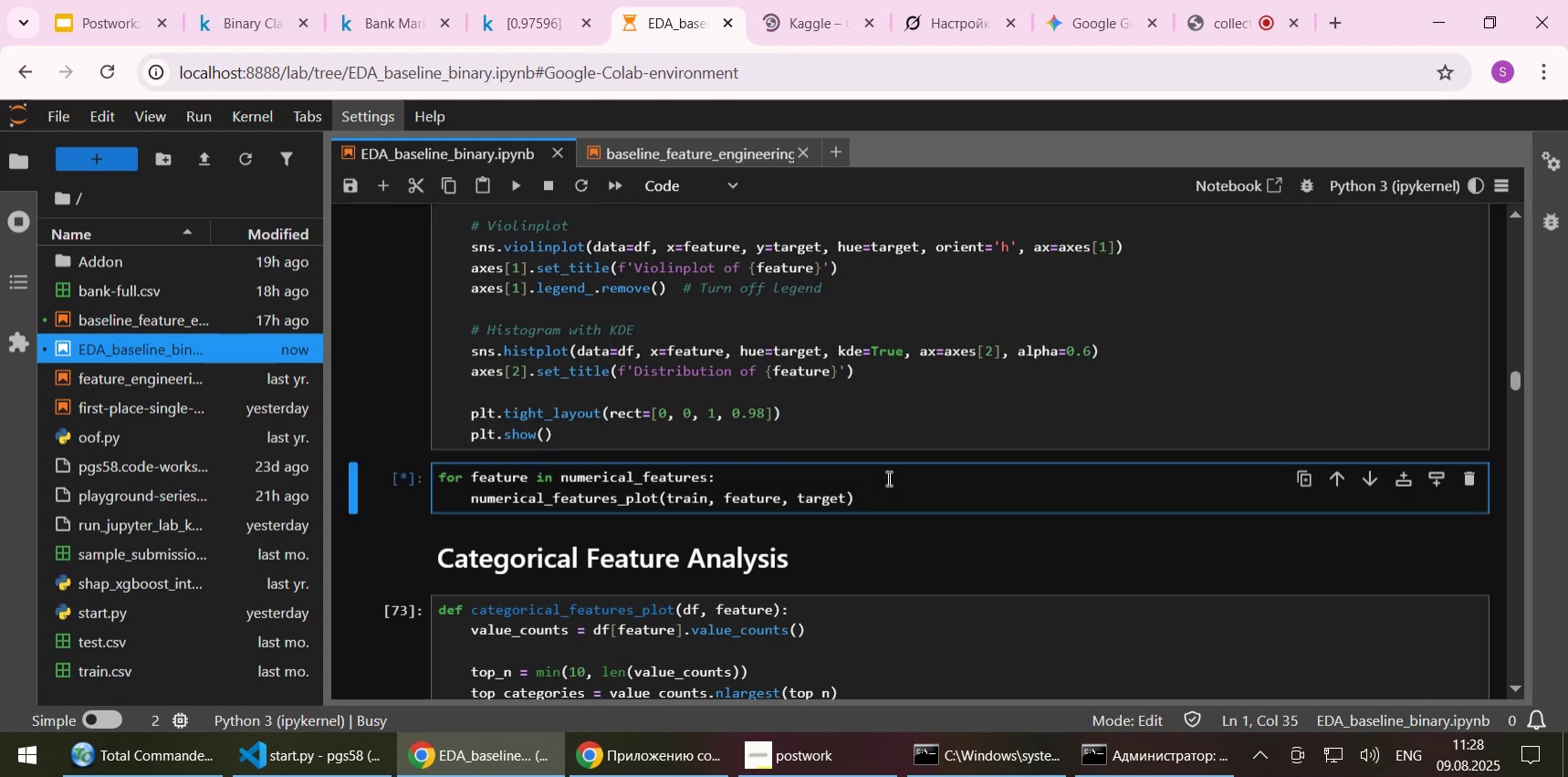 
wait(11.65)
 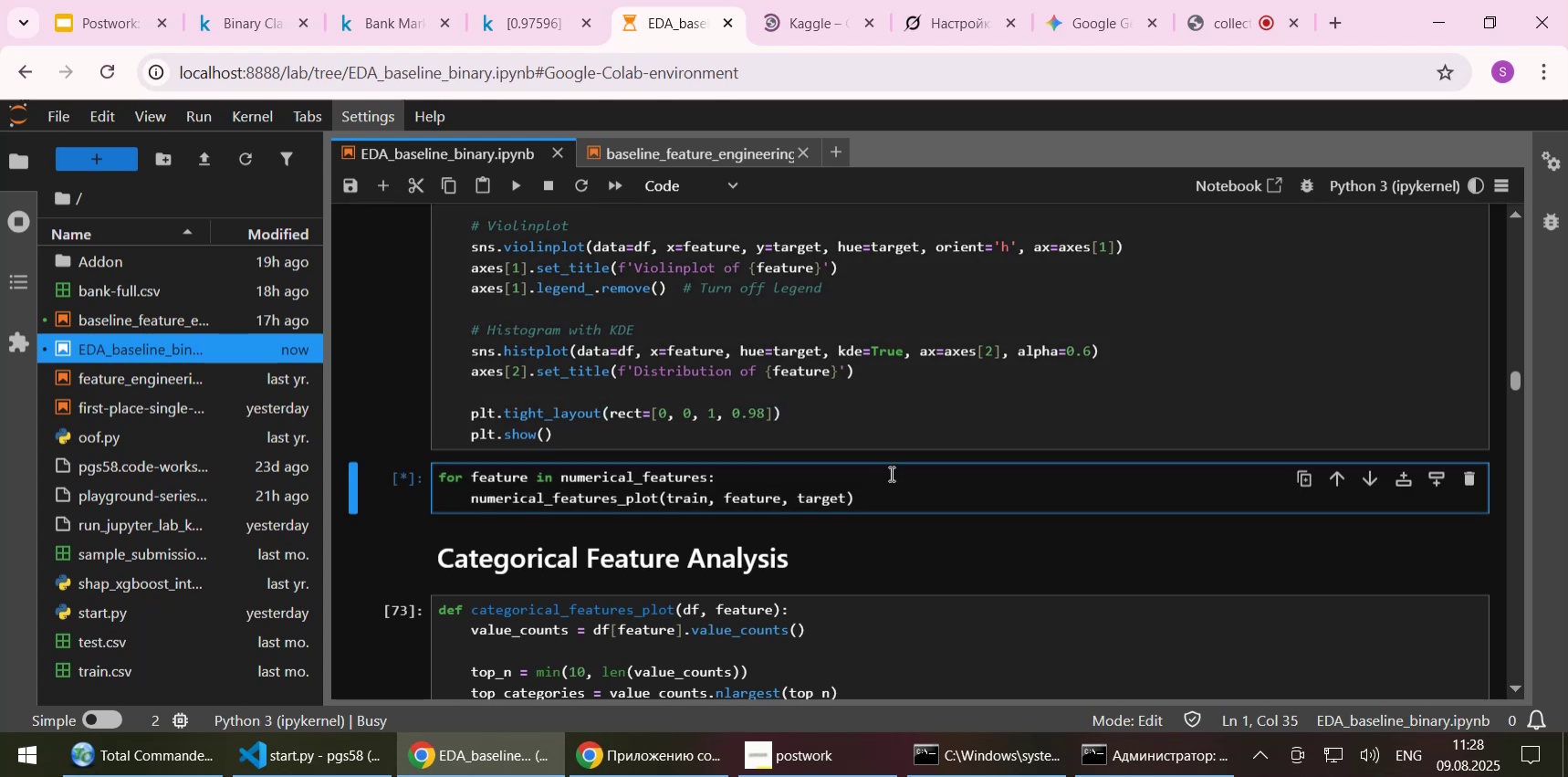 
left_click([787, 26])
 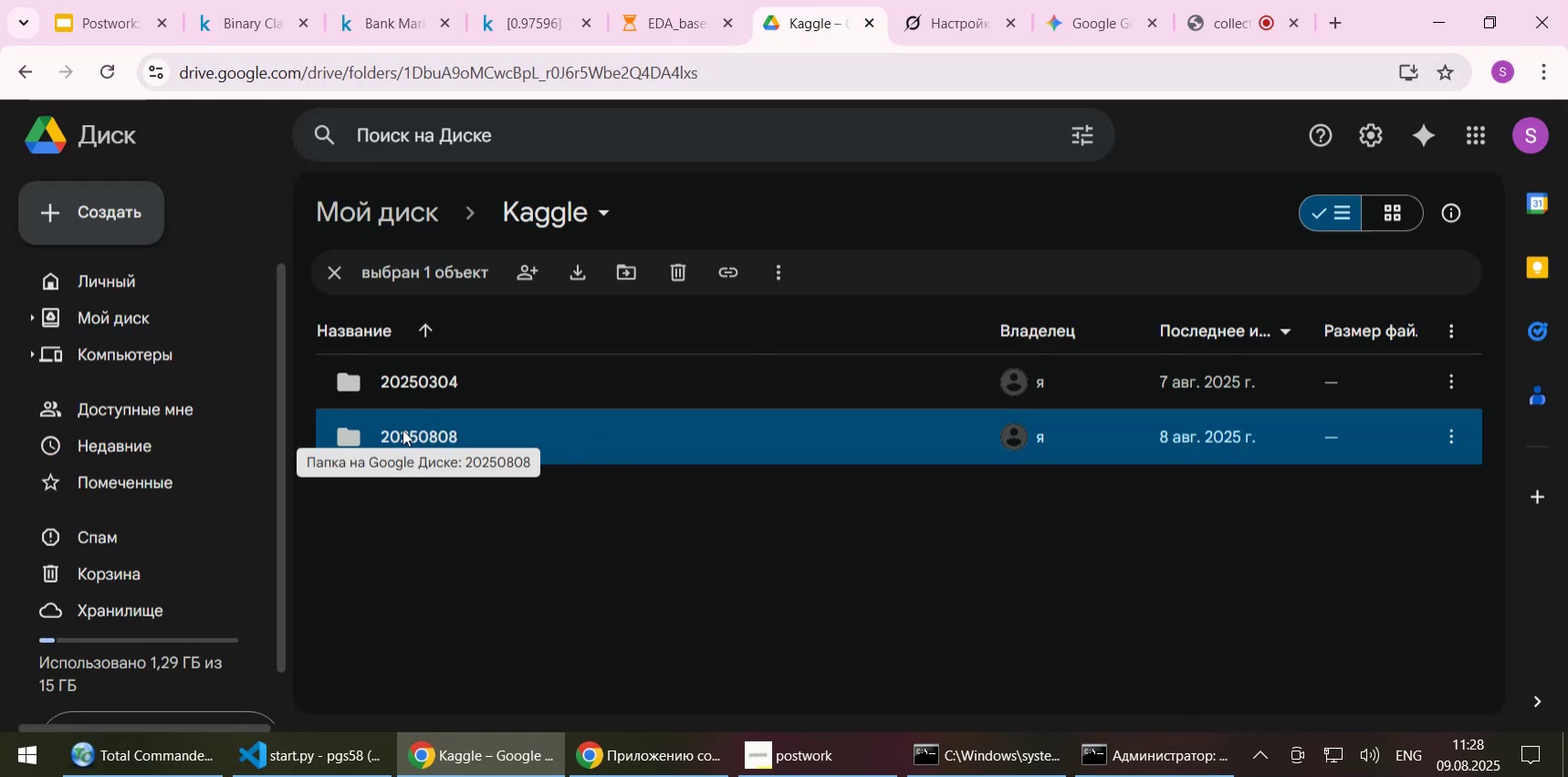 
double_click([402, 433])
 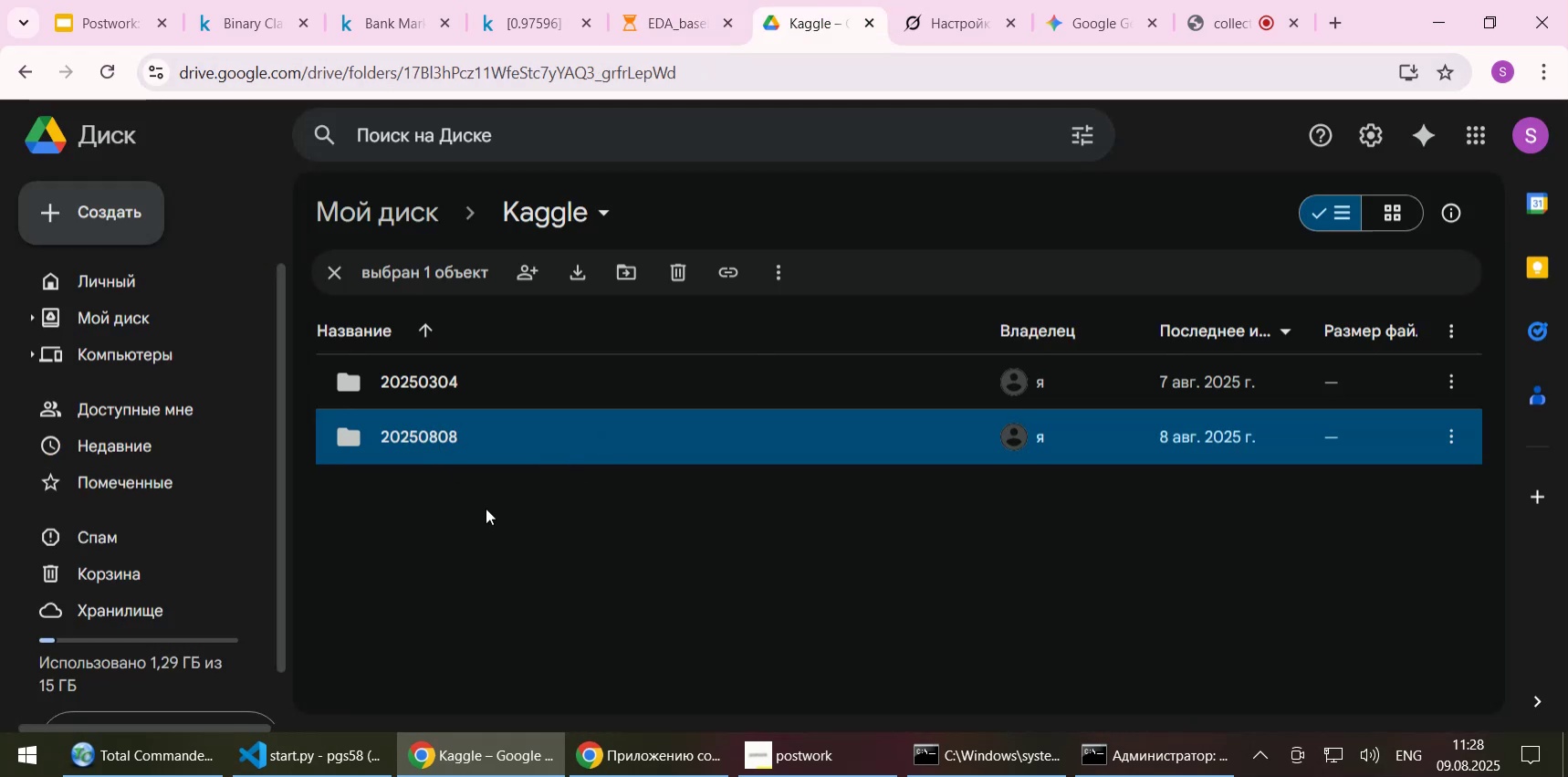 
mouse_move([491, 528])
 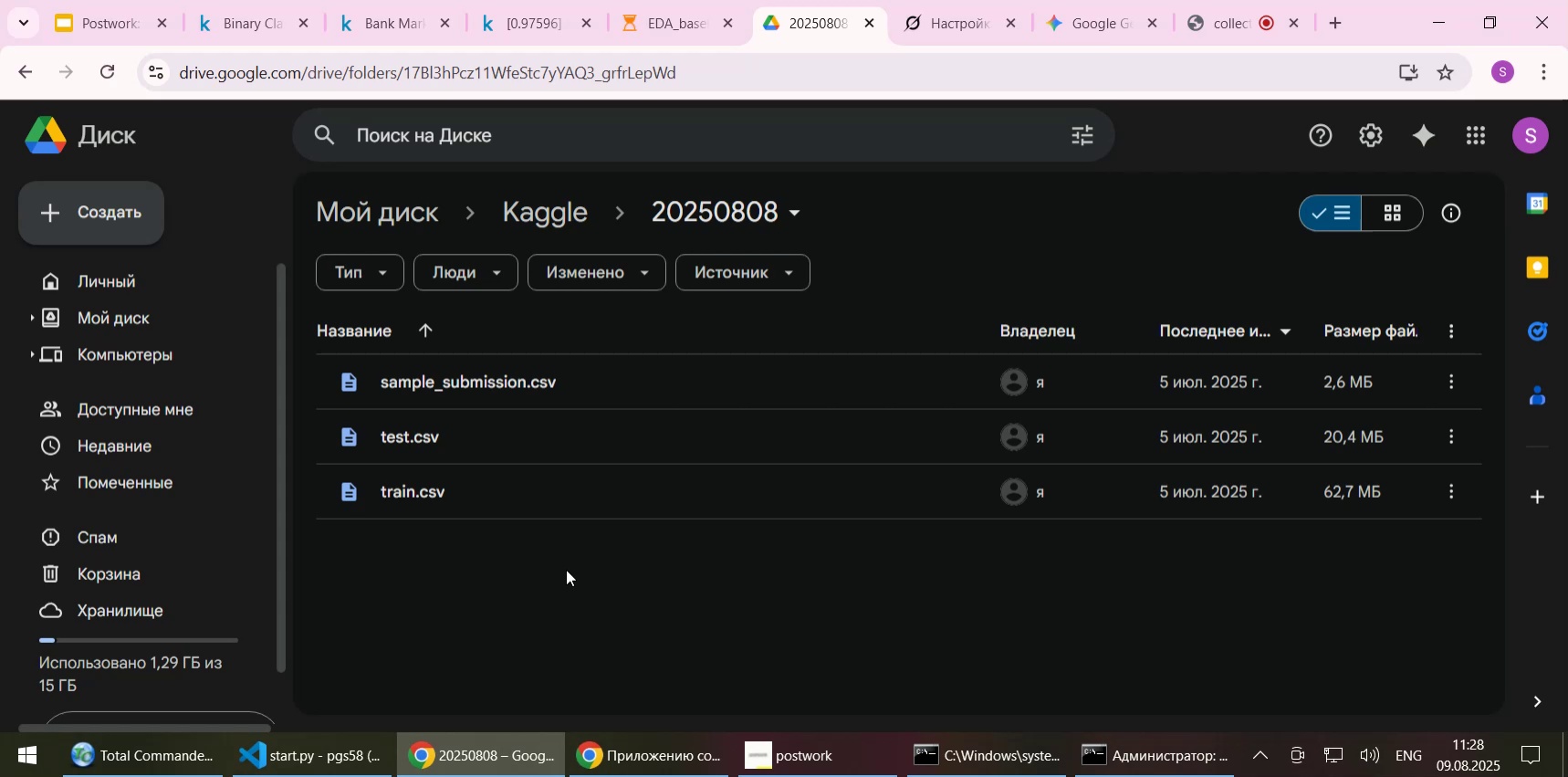 
wait(5.27)
 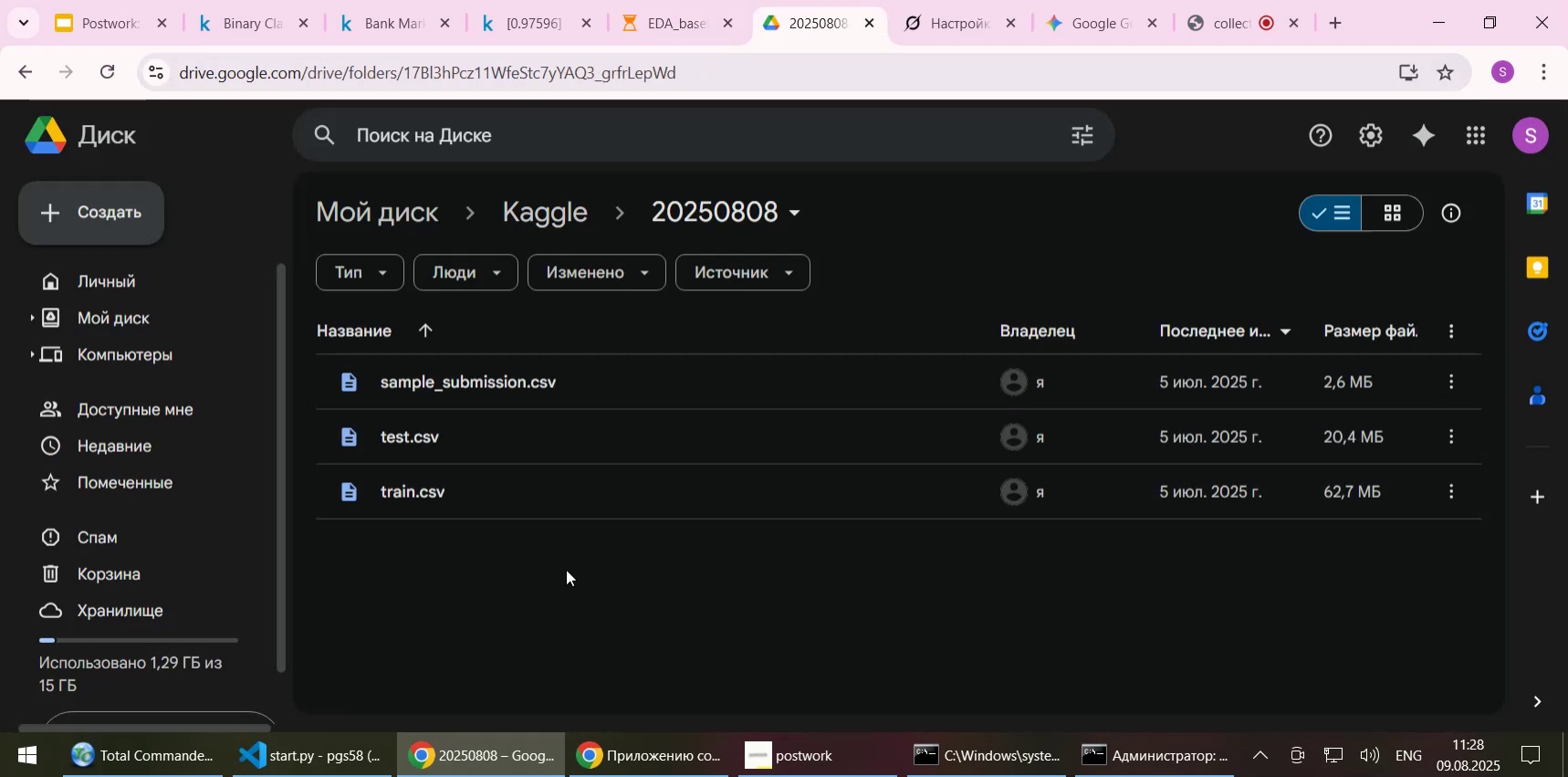 
left_click([661, 29])
 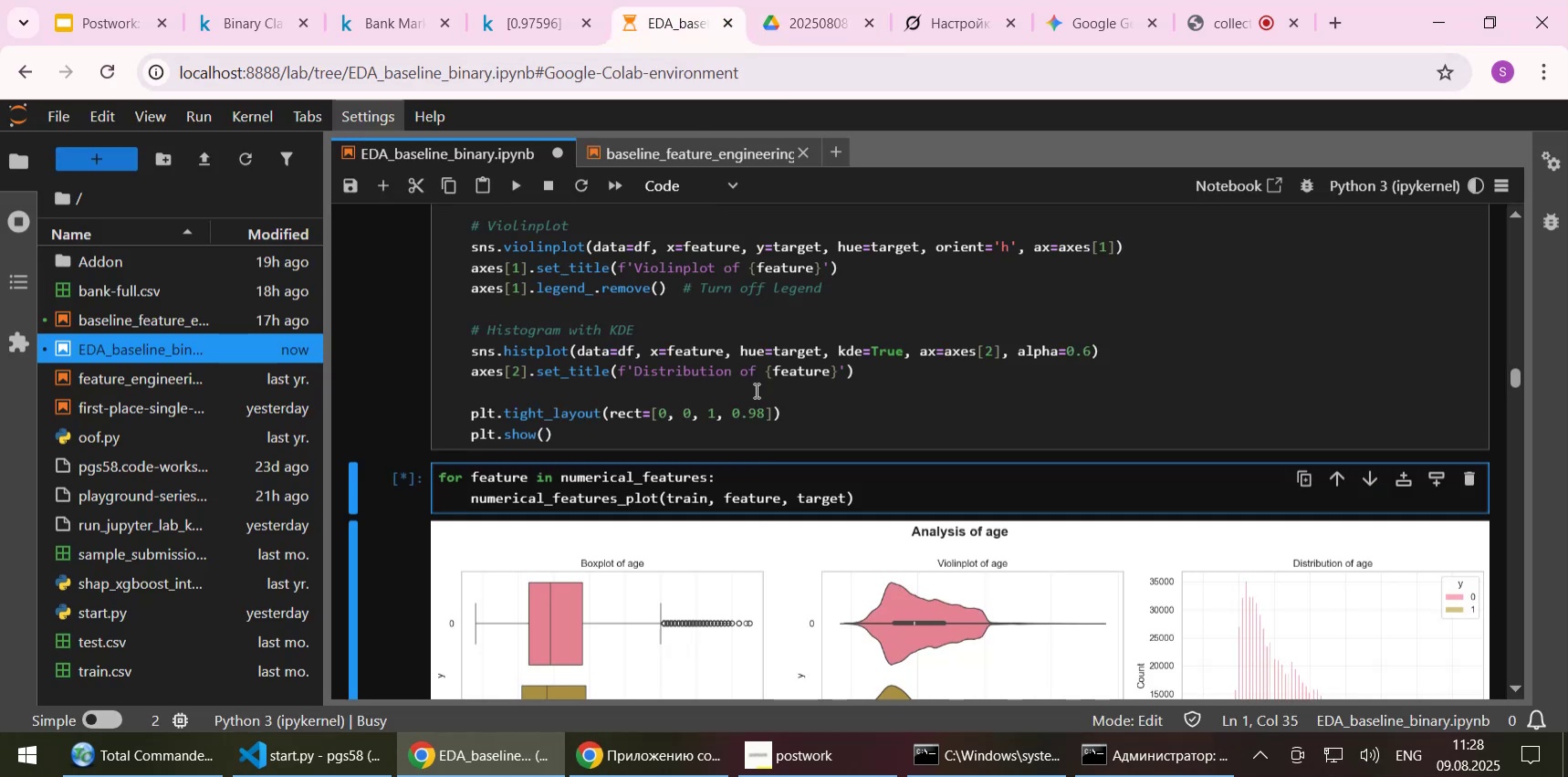 
scroll: coordinate [753, 391], scroll_direction: down, amount: 2.0
 